 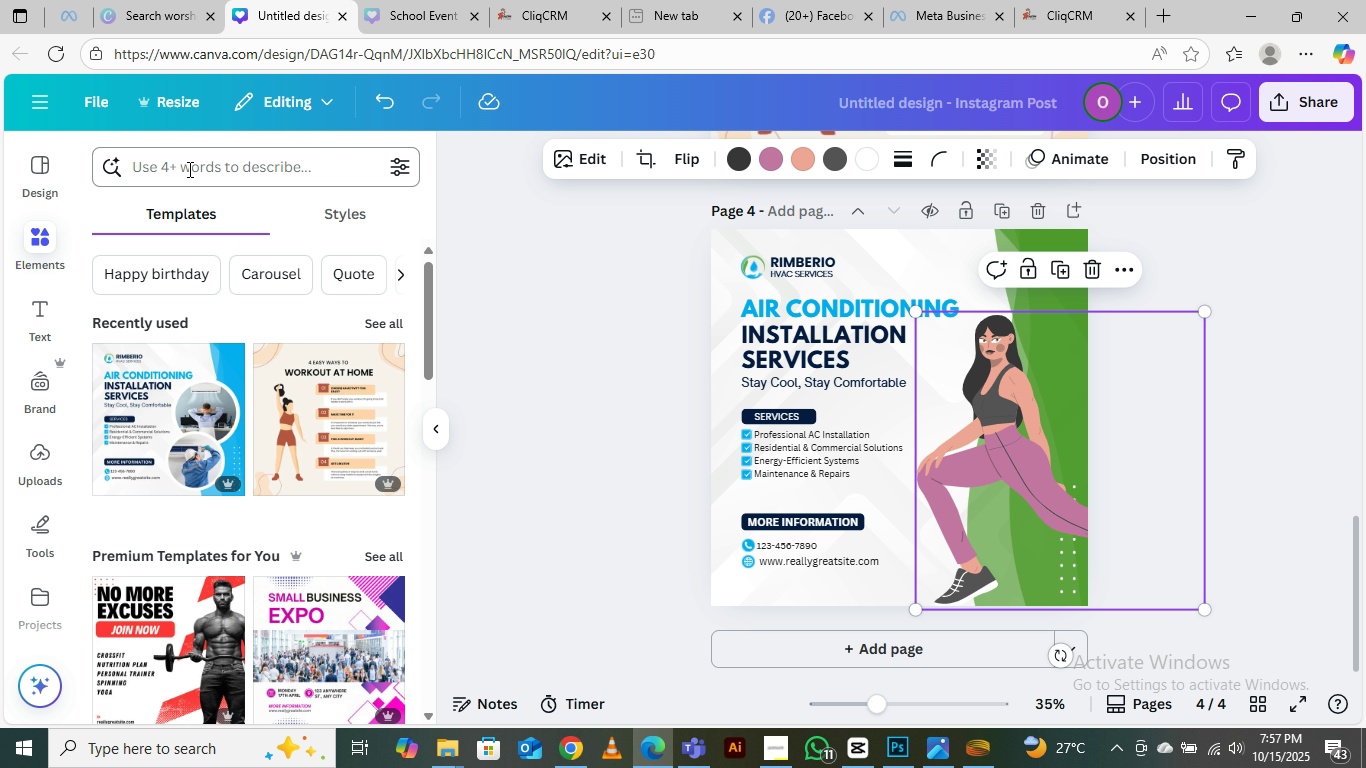 
left_click([188, 169])
 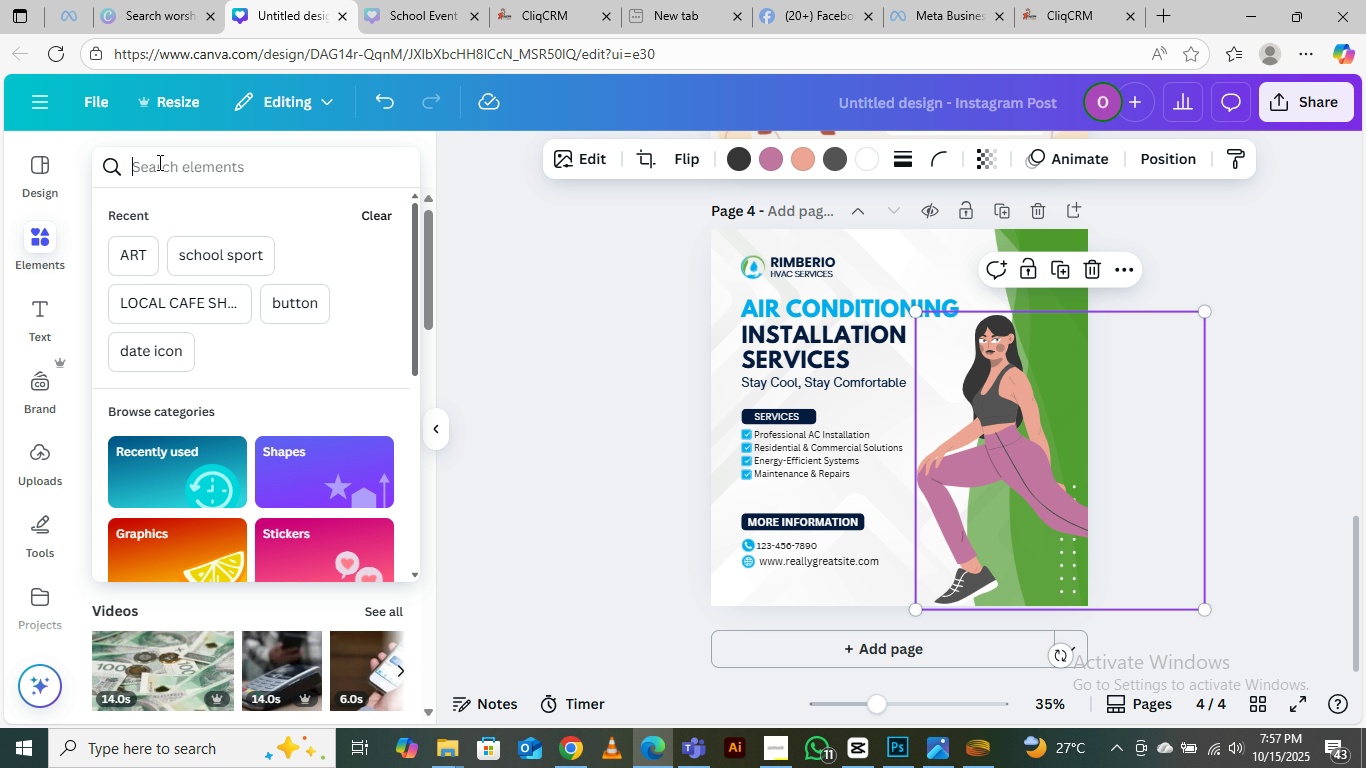 
type(fitness and nutrib)
key(Backspace)
type(tion icons)
 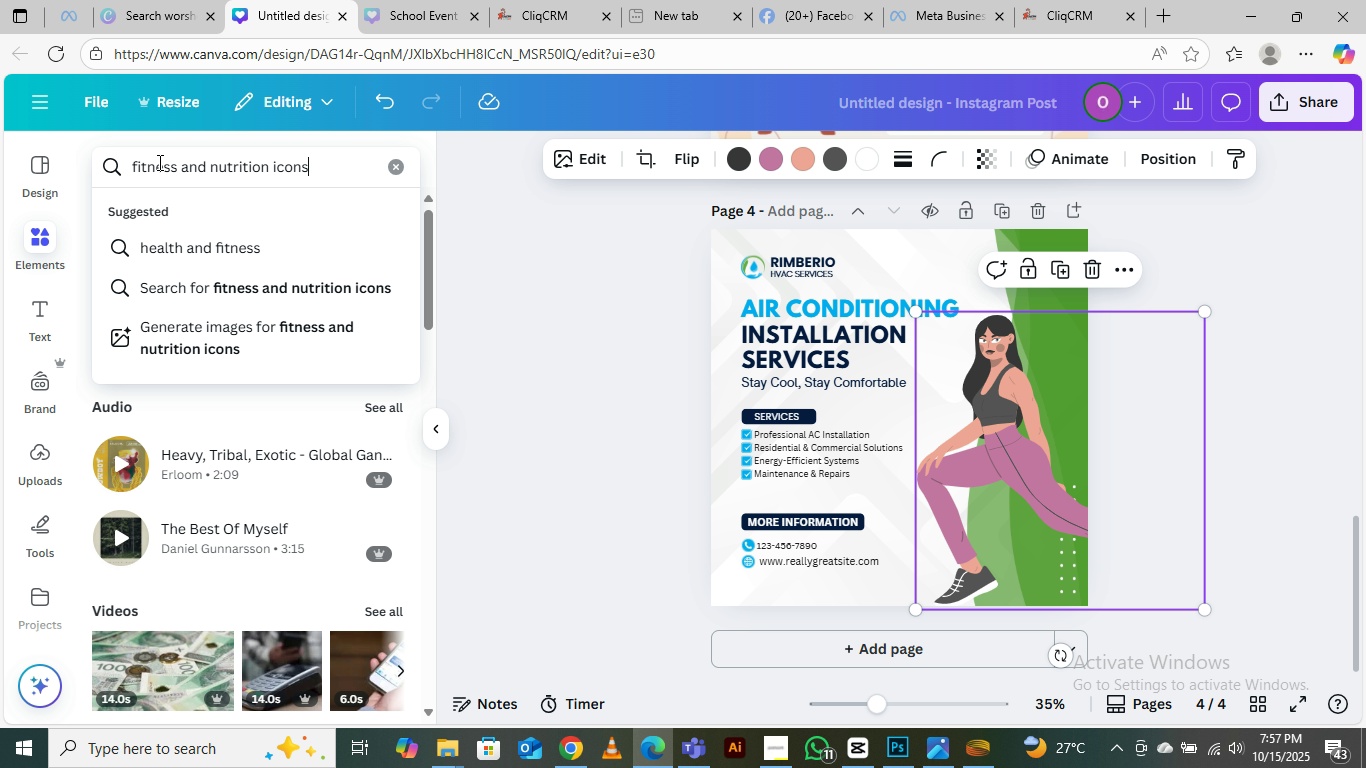 
key(Enter)
 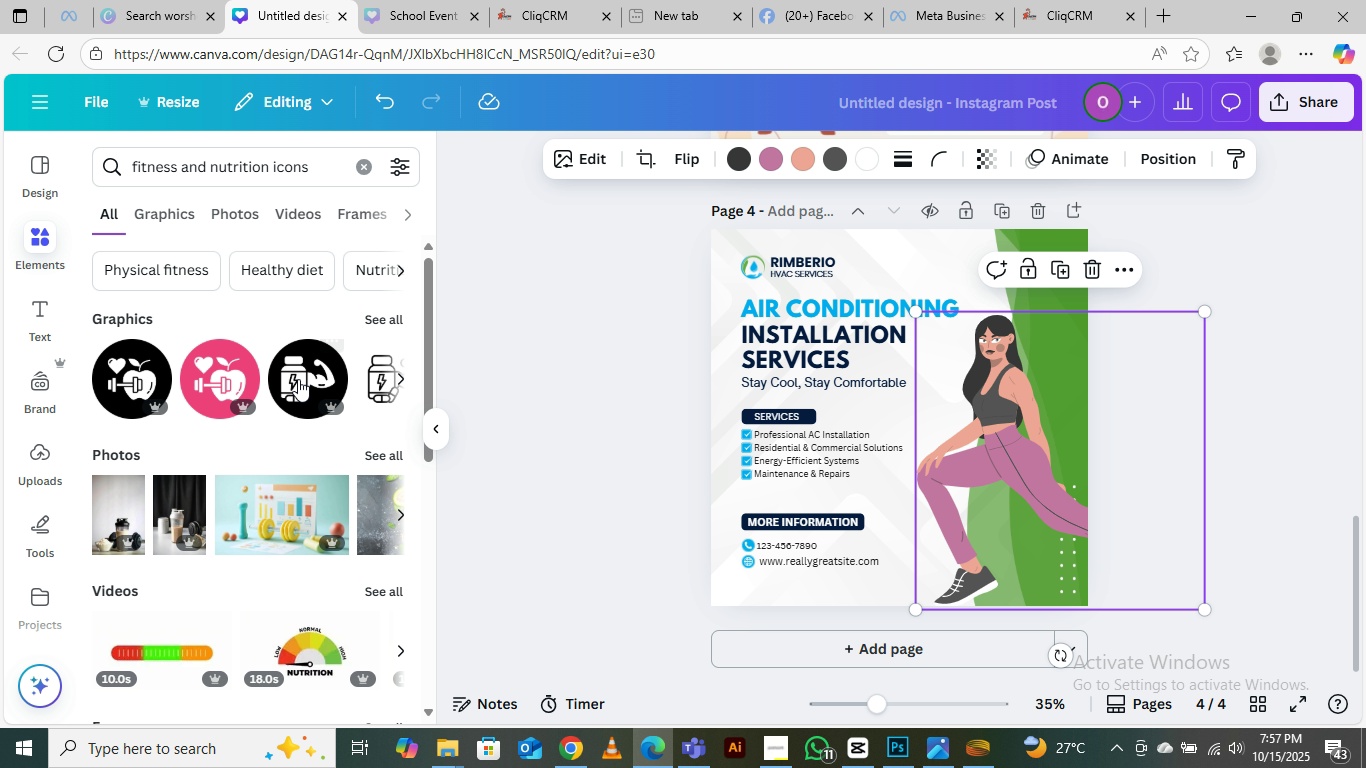 
wait(5.92)
 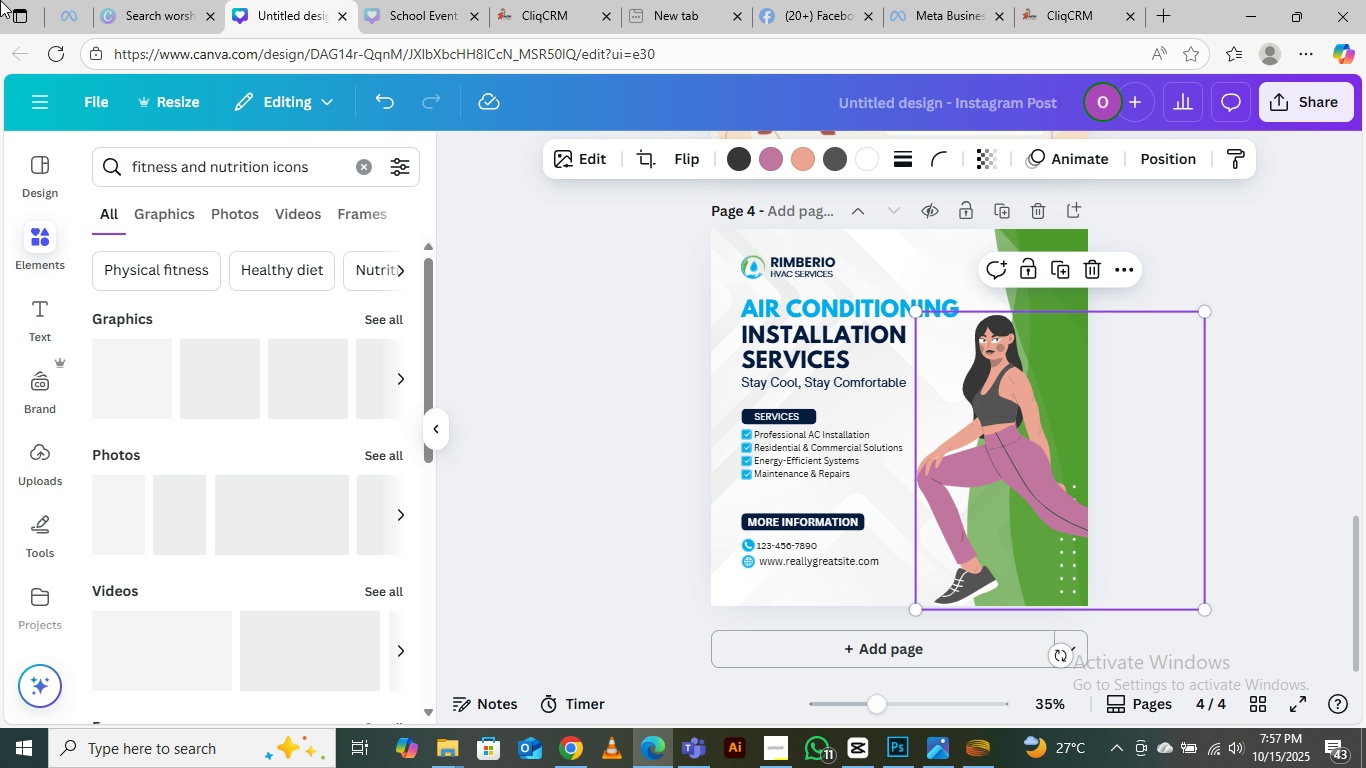 
left_click([375, 311])
 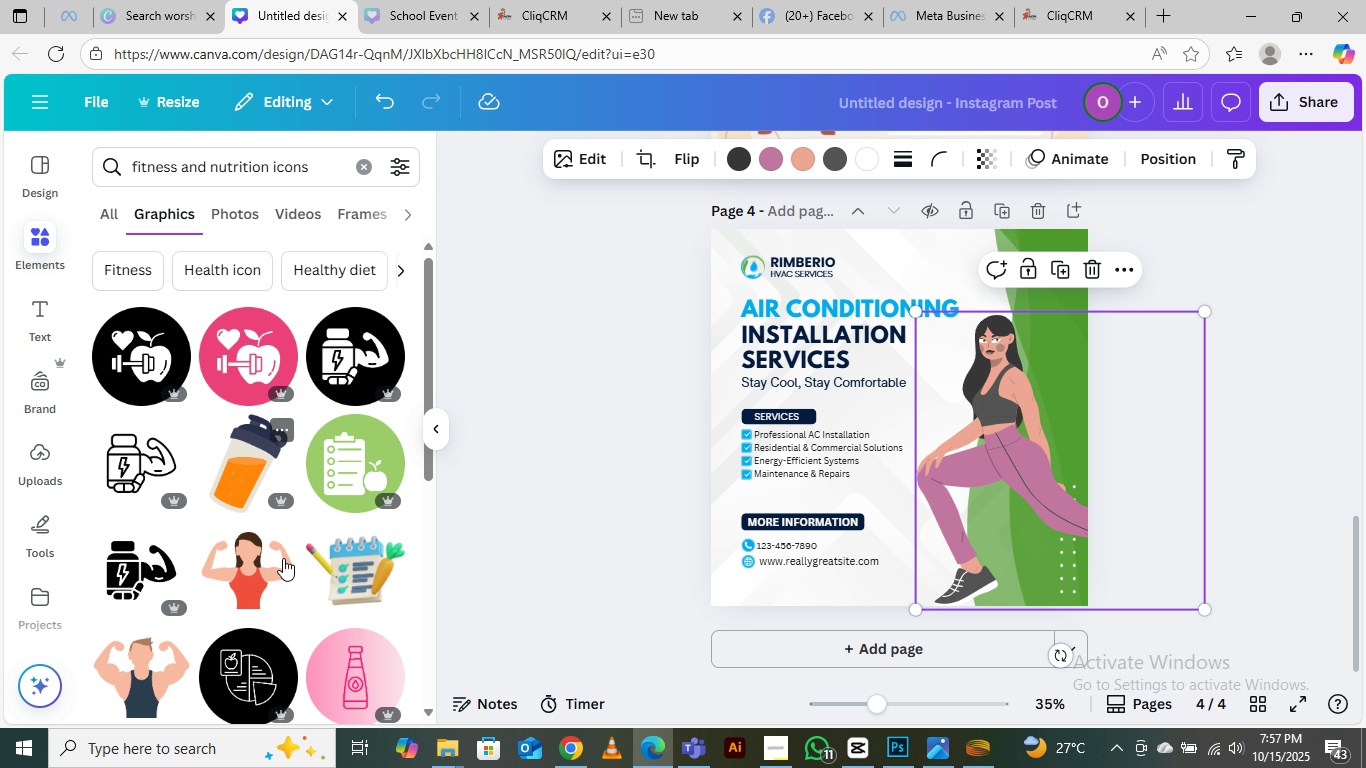 
scroll: coordinate [280, 471], scroll_direction: down, amount: 11.0
 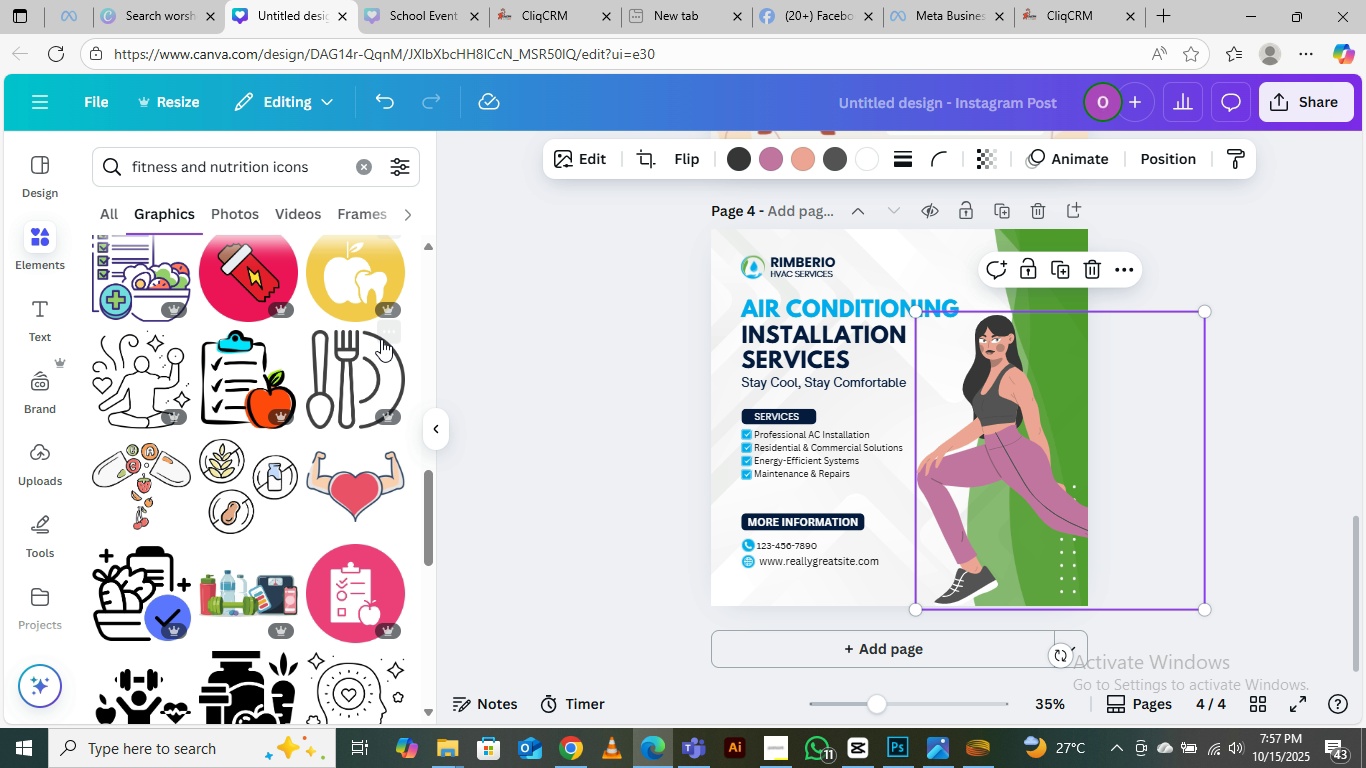 
scroll: coordinate [205, 379], scroll_direction: up, amount: 1.0
 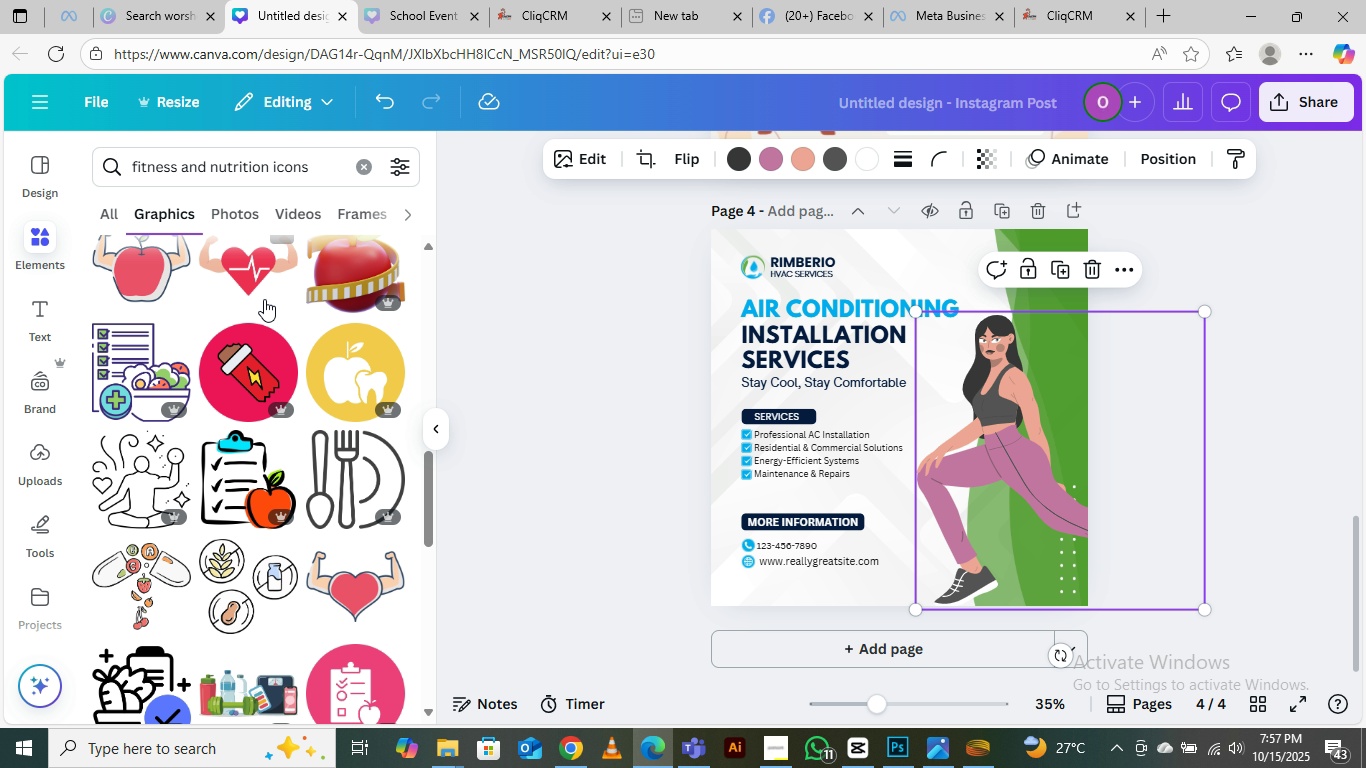 
mouse_move([174, 411])
 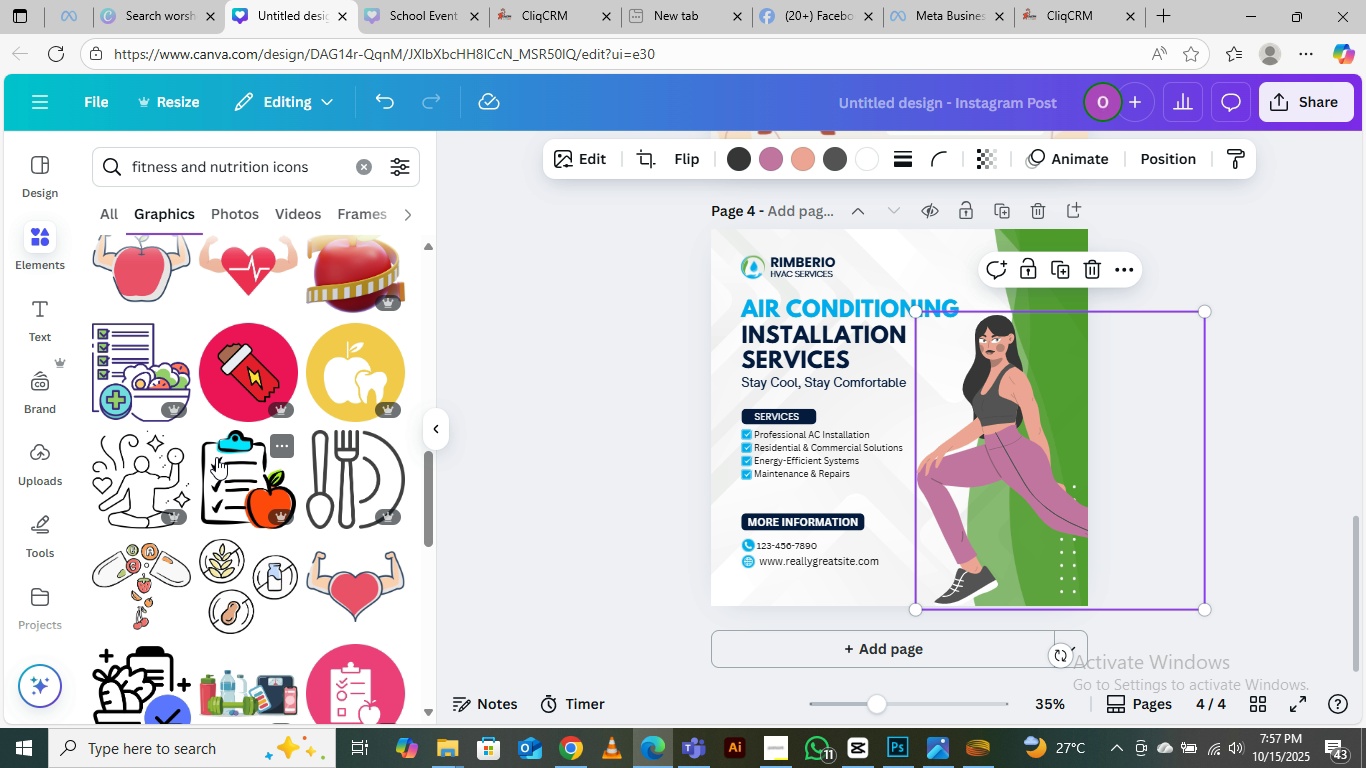 
scroll: coordinate [213, 444], scroll_direction: down, amount: 11.0
 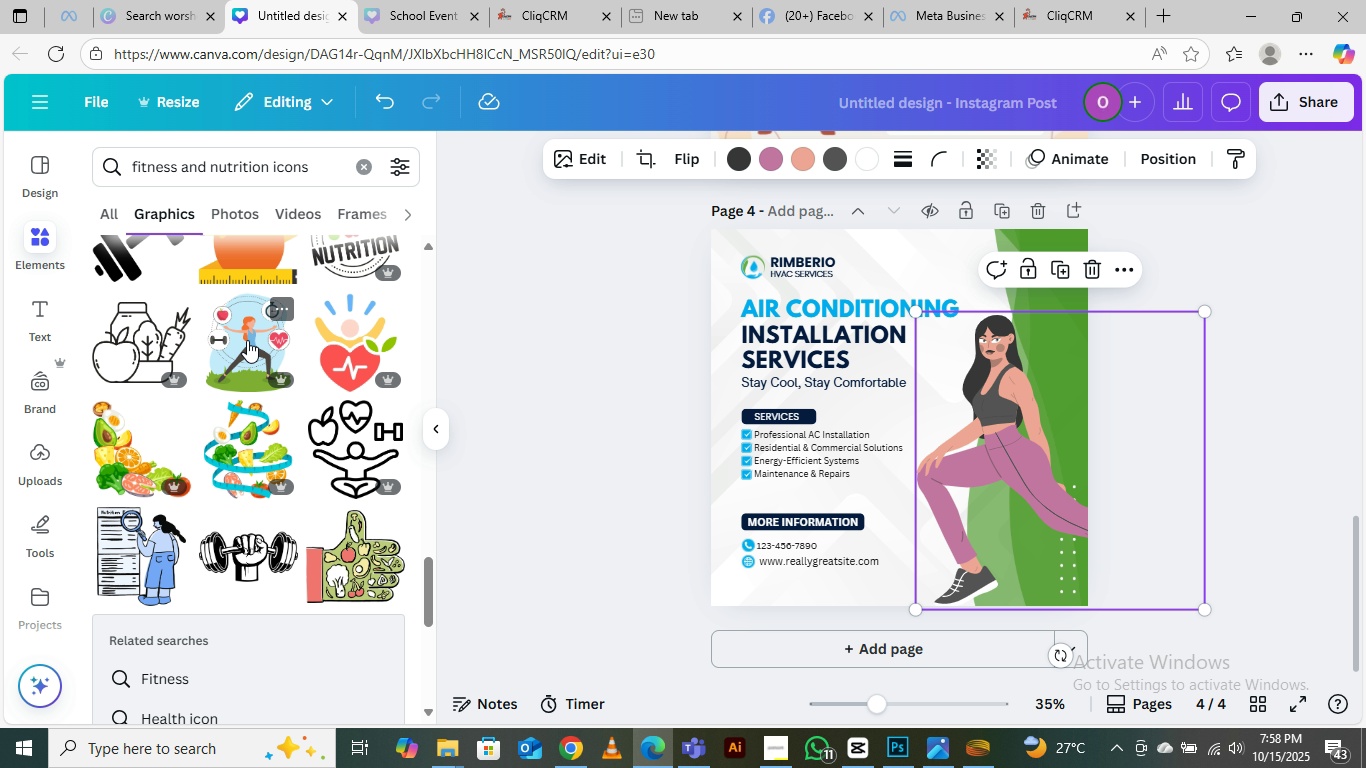 
left_click([245, 336])
 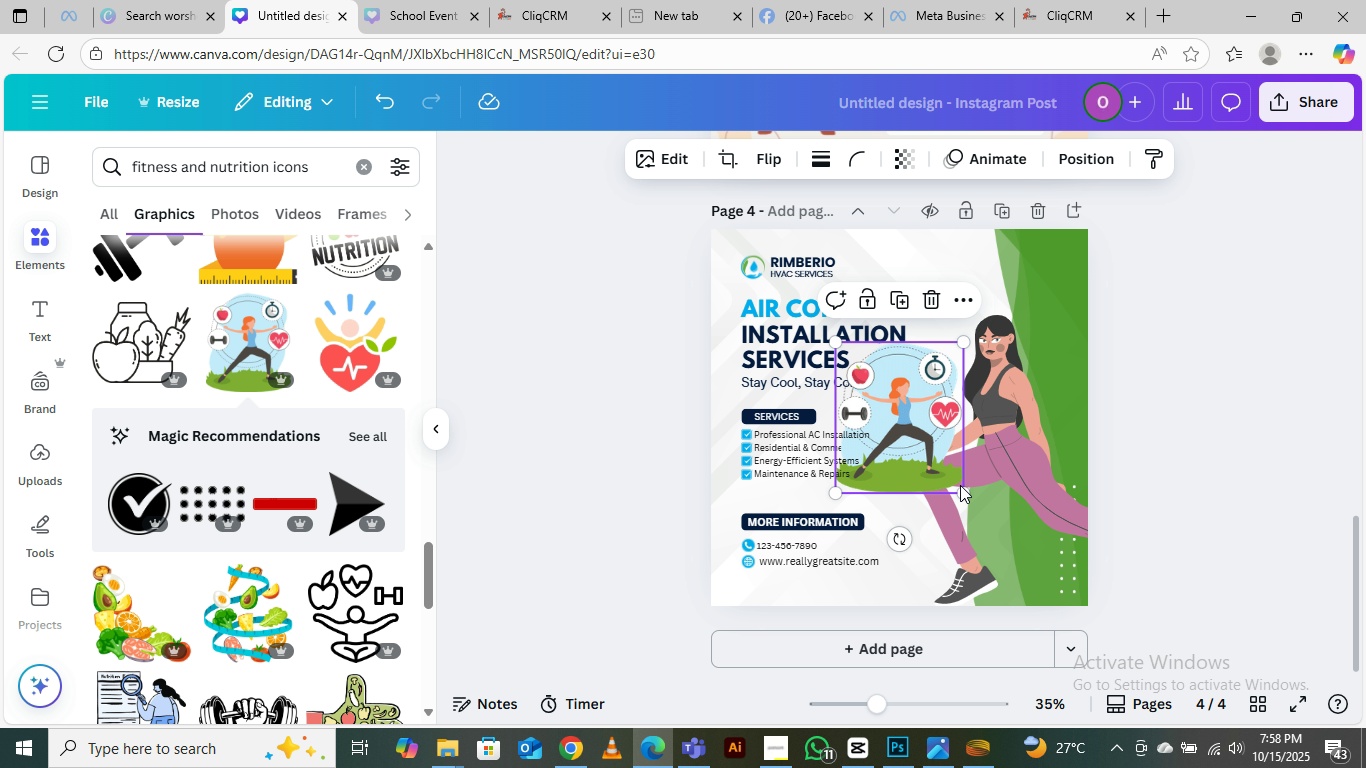 
left_click_drag(start_coordinate=[961, 495], to_coordinate=[1017, 555])
 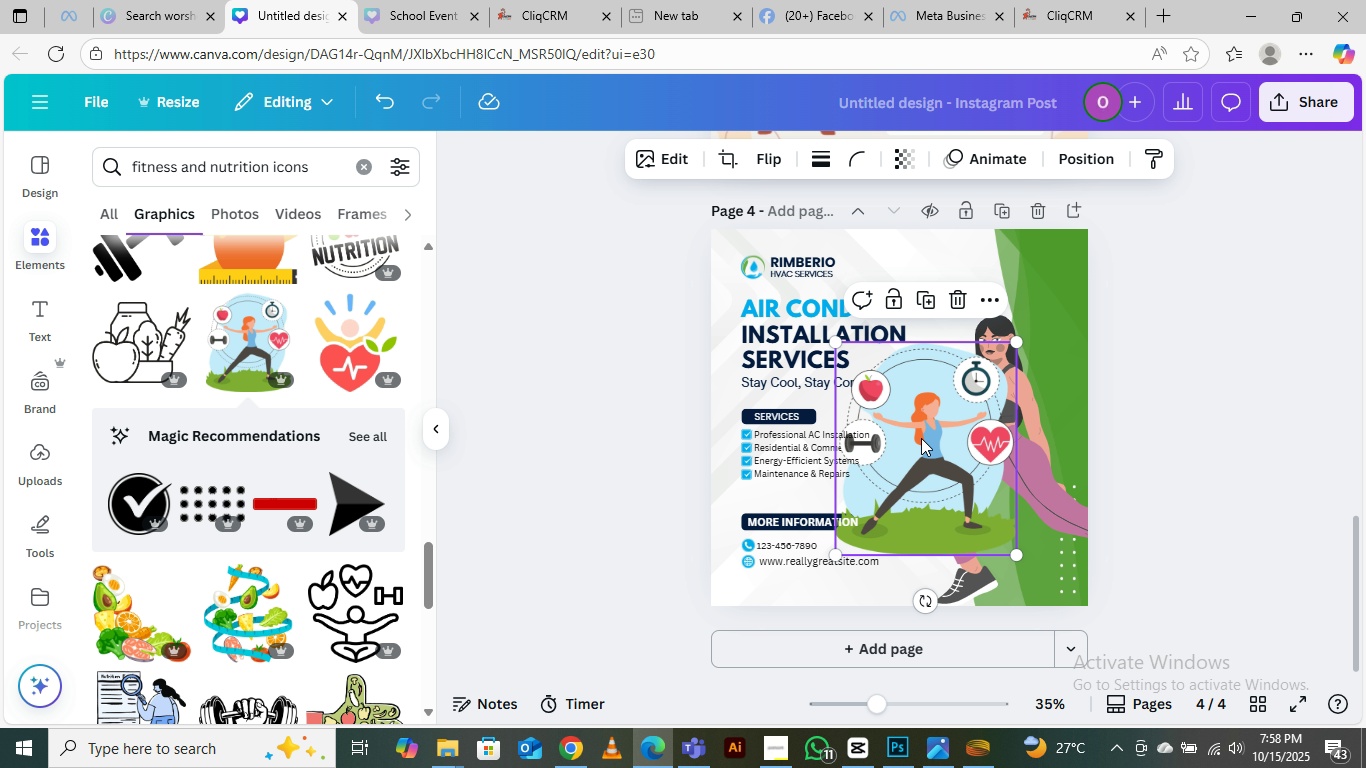 
left_click_drag(start_coordinate=[921, 438], to_coordinate=[981, 434])
 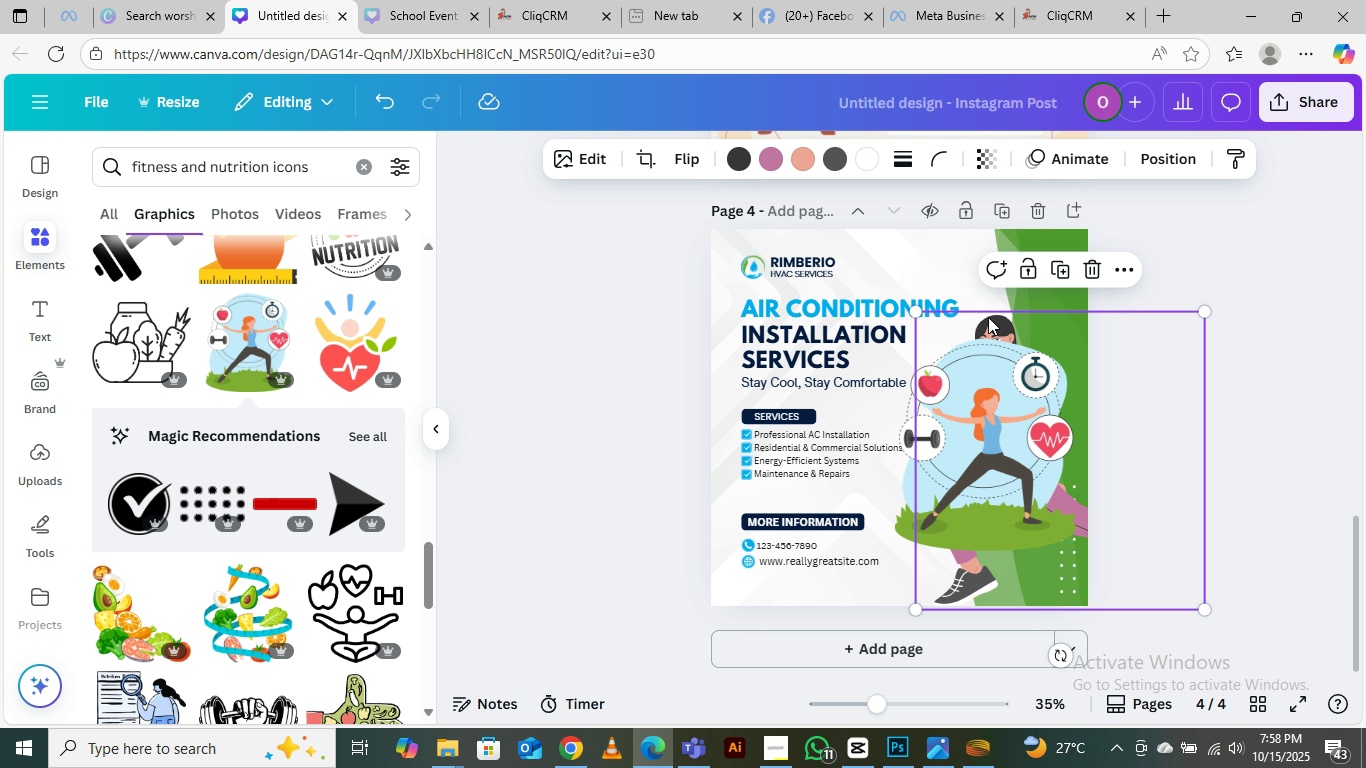 
left_click([988, 317])
 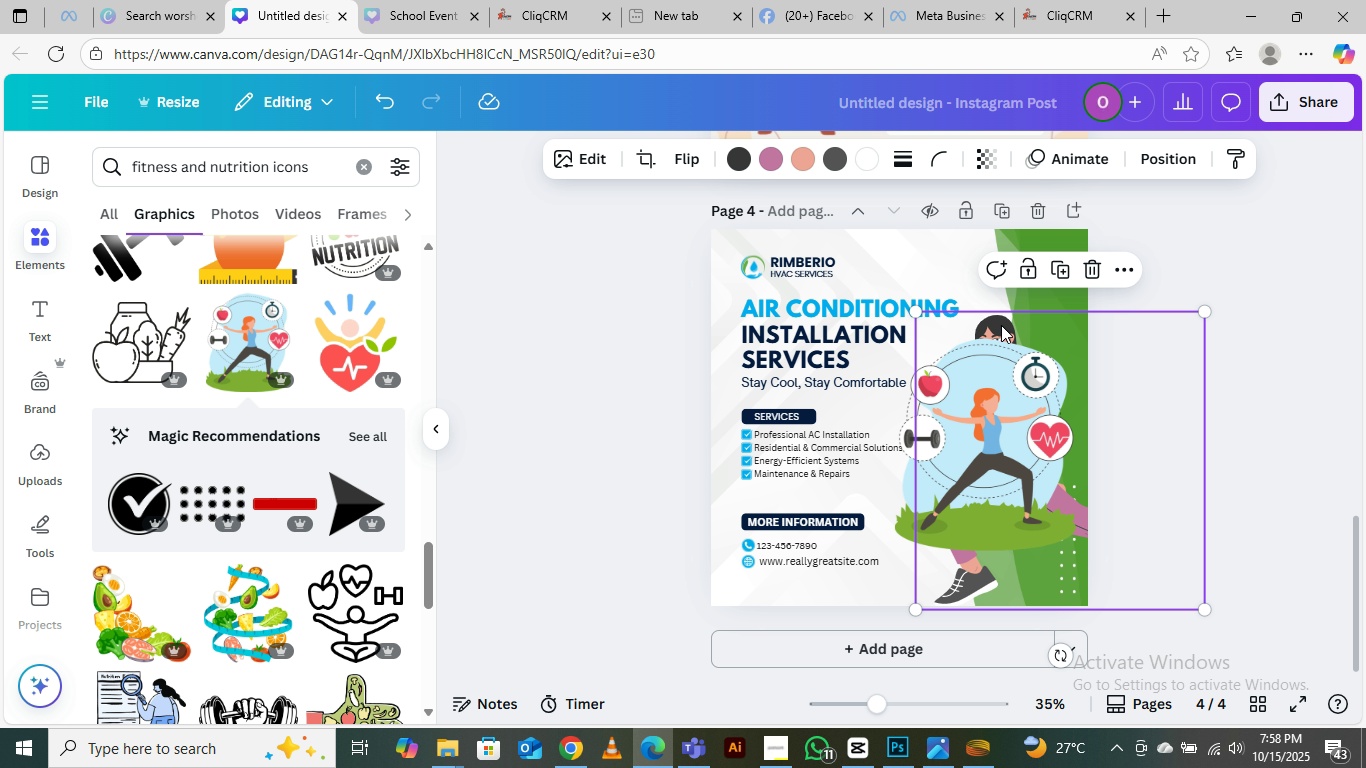 
left_click_drag(start_coordinate=[1000, 323], to_coordinate=[1050, 251])
 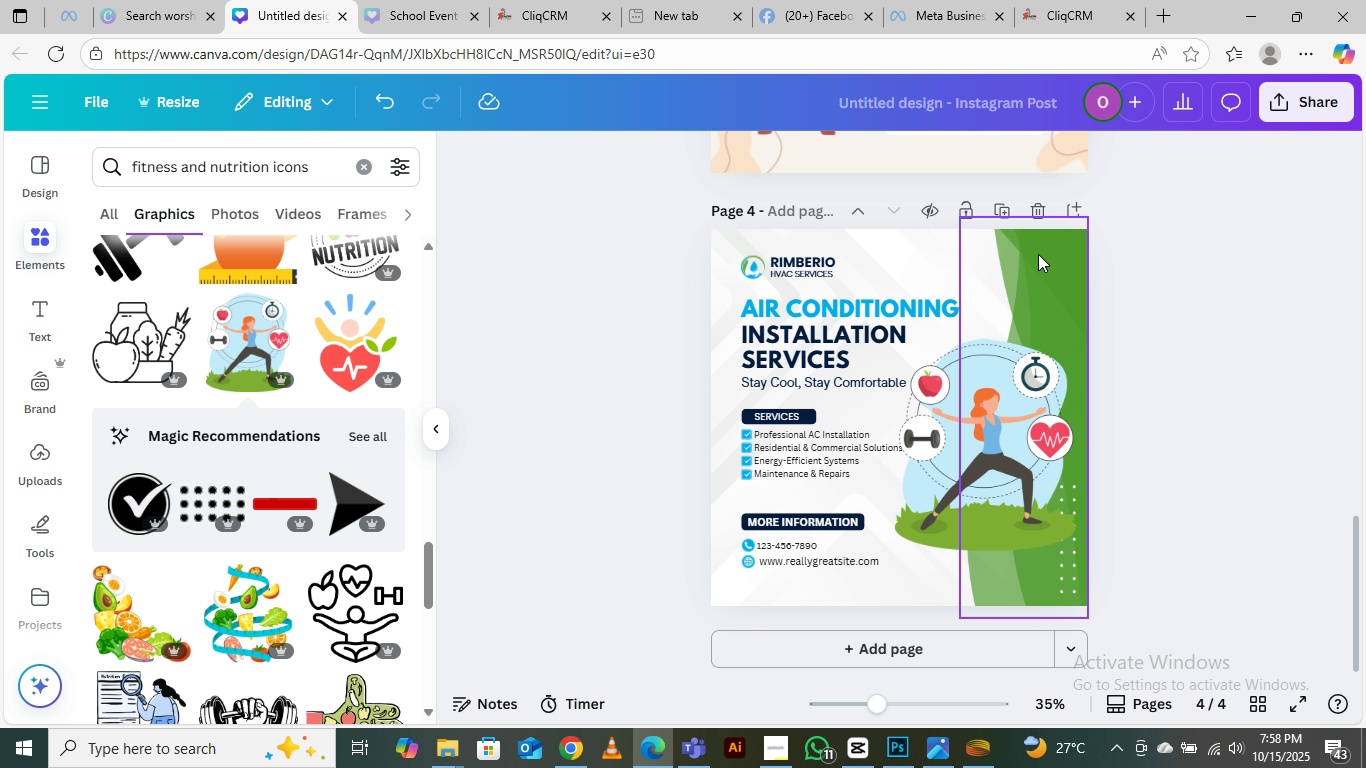 
key(Delete)
 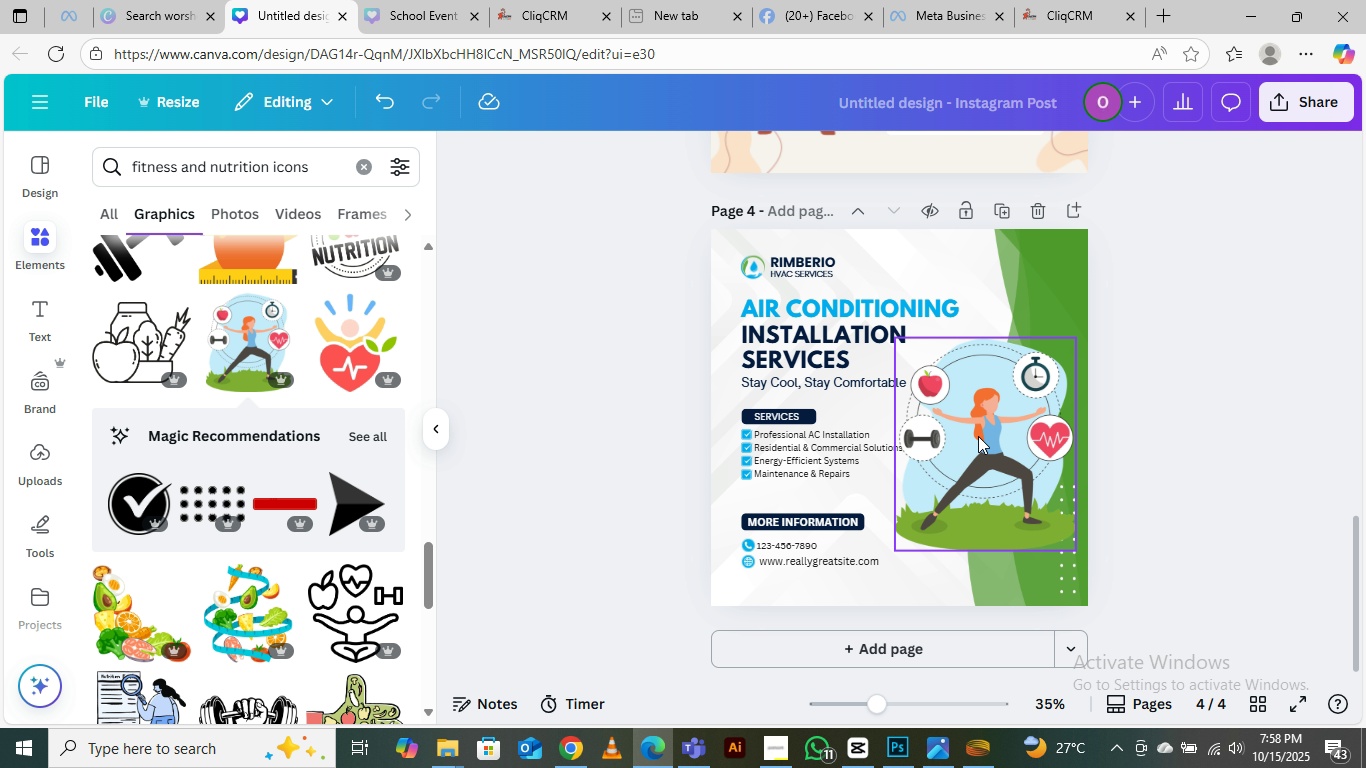 
left_click_drag(start_coordinate=[978, 436], to_coordinate=[986, 432])
 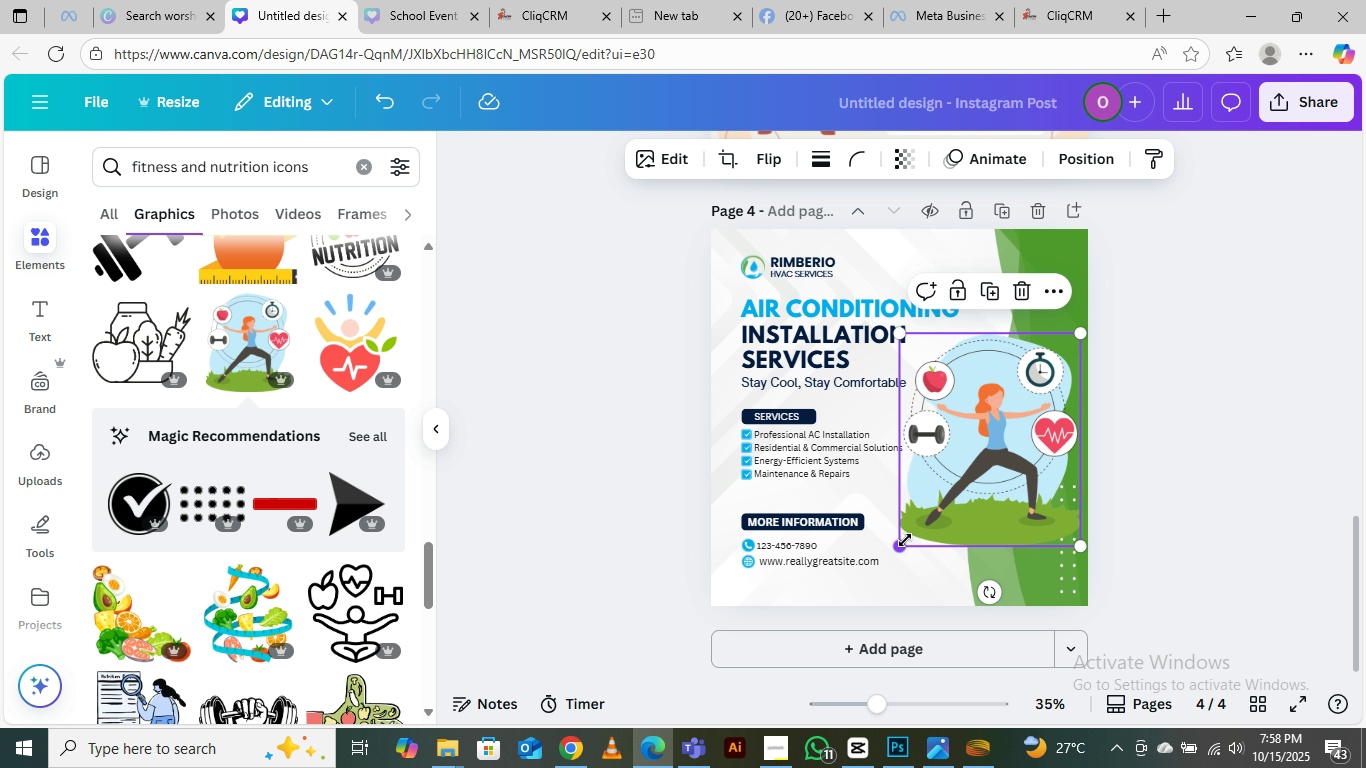 
left_click_drag(start_coordinate=[903, 542], to_coordinate=[901, 558])
 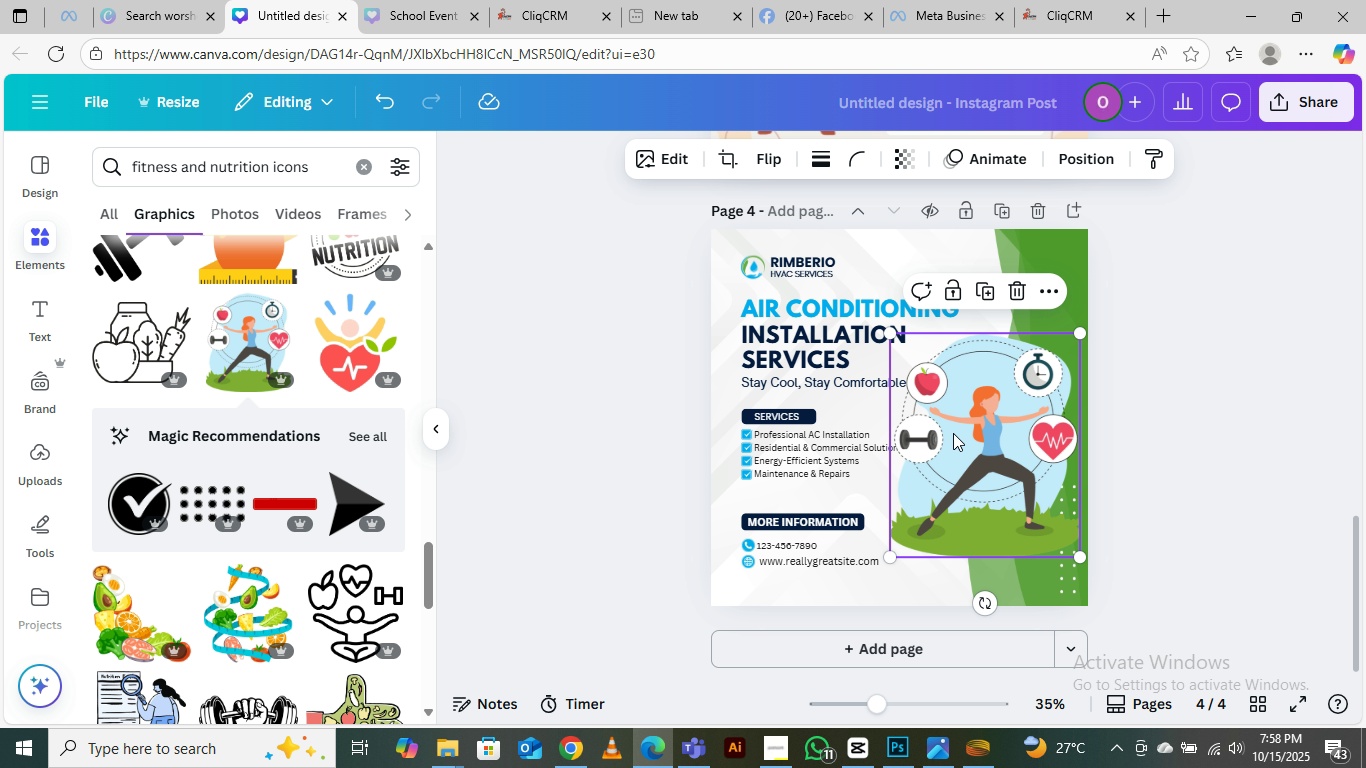 
left_click_drag(start_coordinate=[960, 432], to_coordinate=[972, 430])
 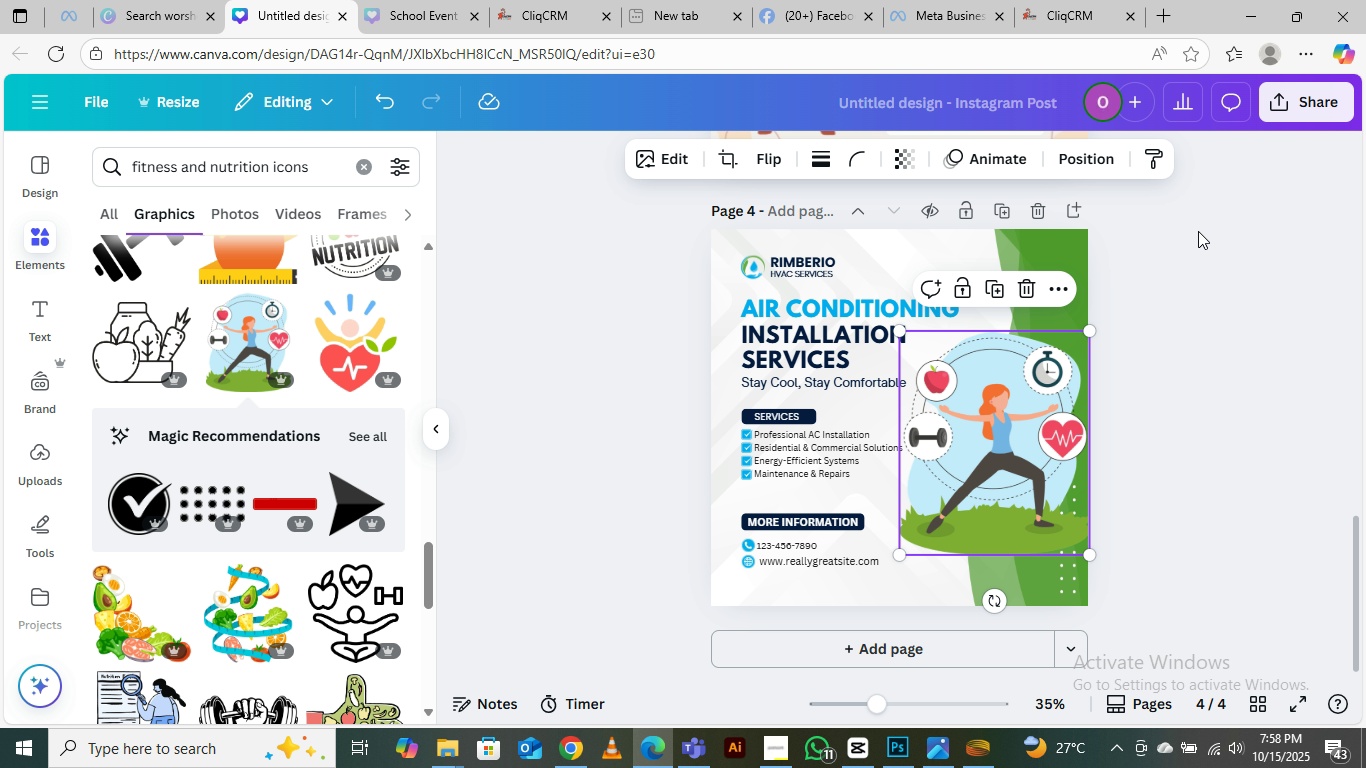 
left_click([1198, 231])
 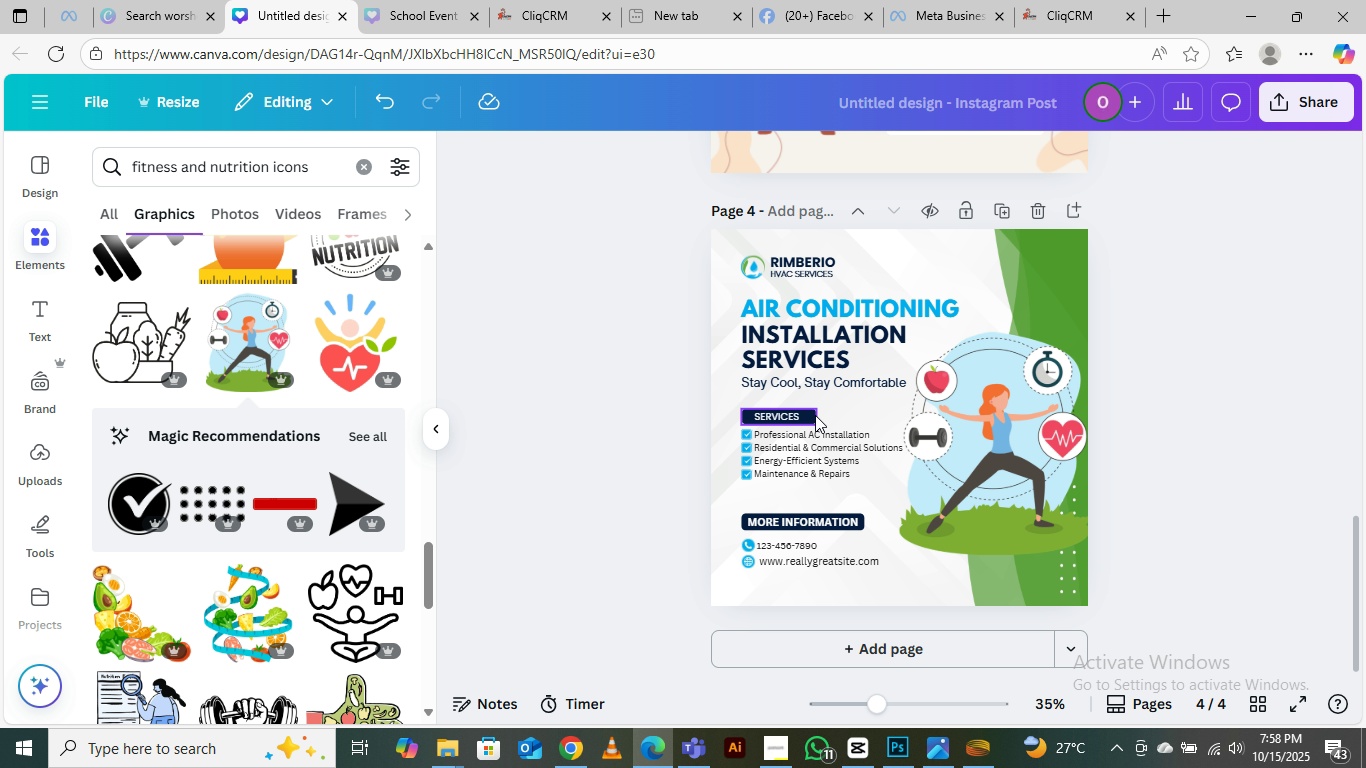 
wait(6.21)
 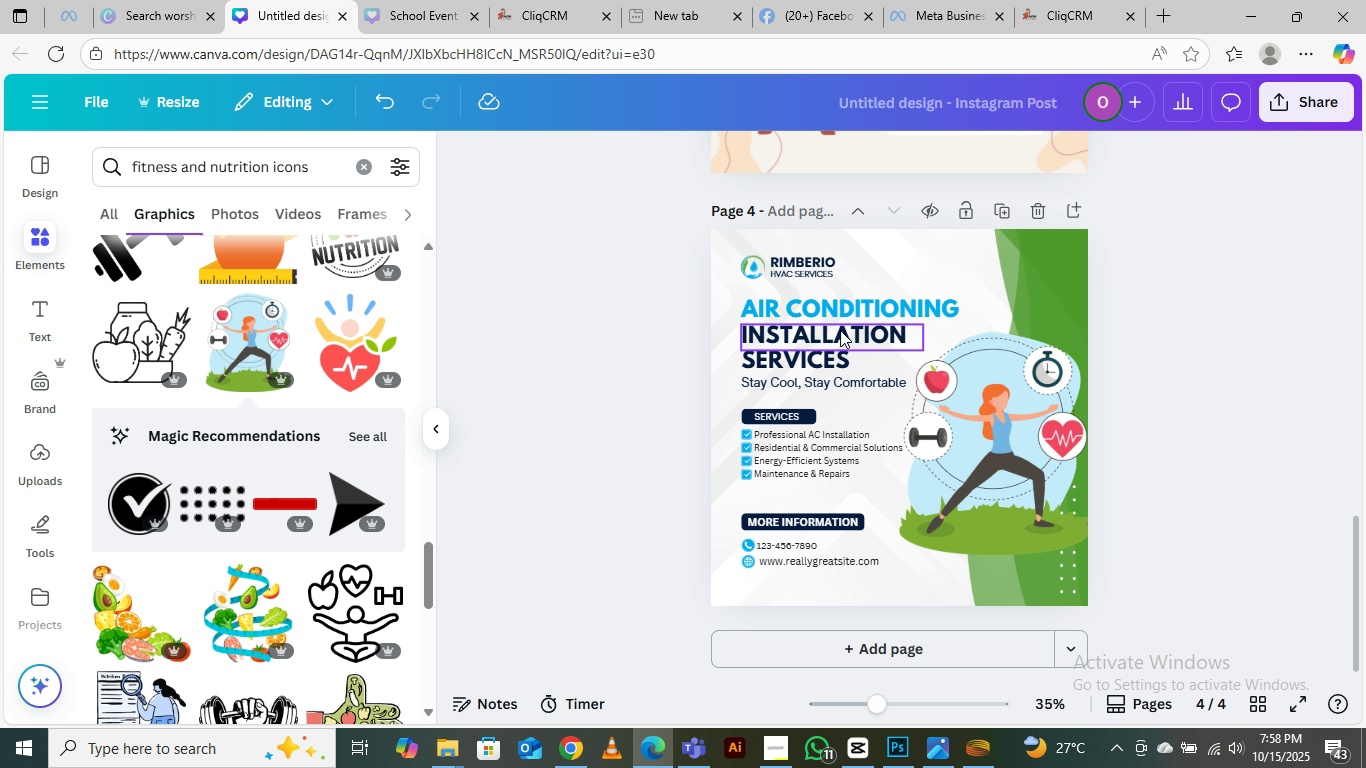 
left_click([851, 305])
 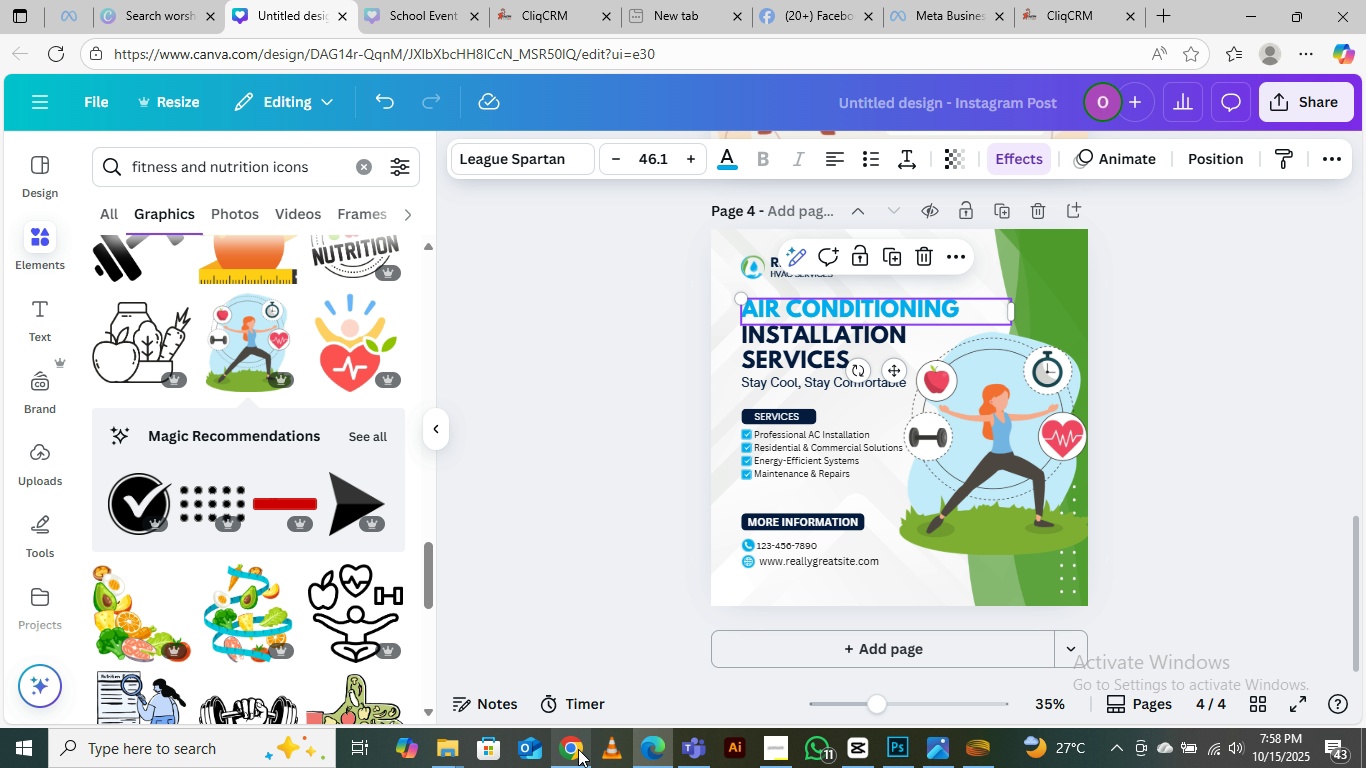 
left_click([561, 677])
 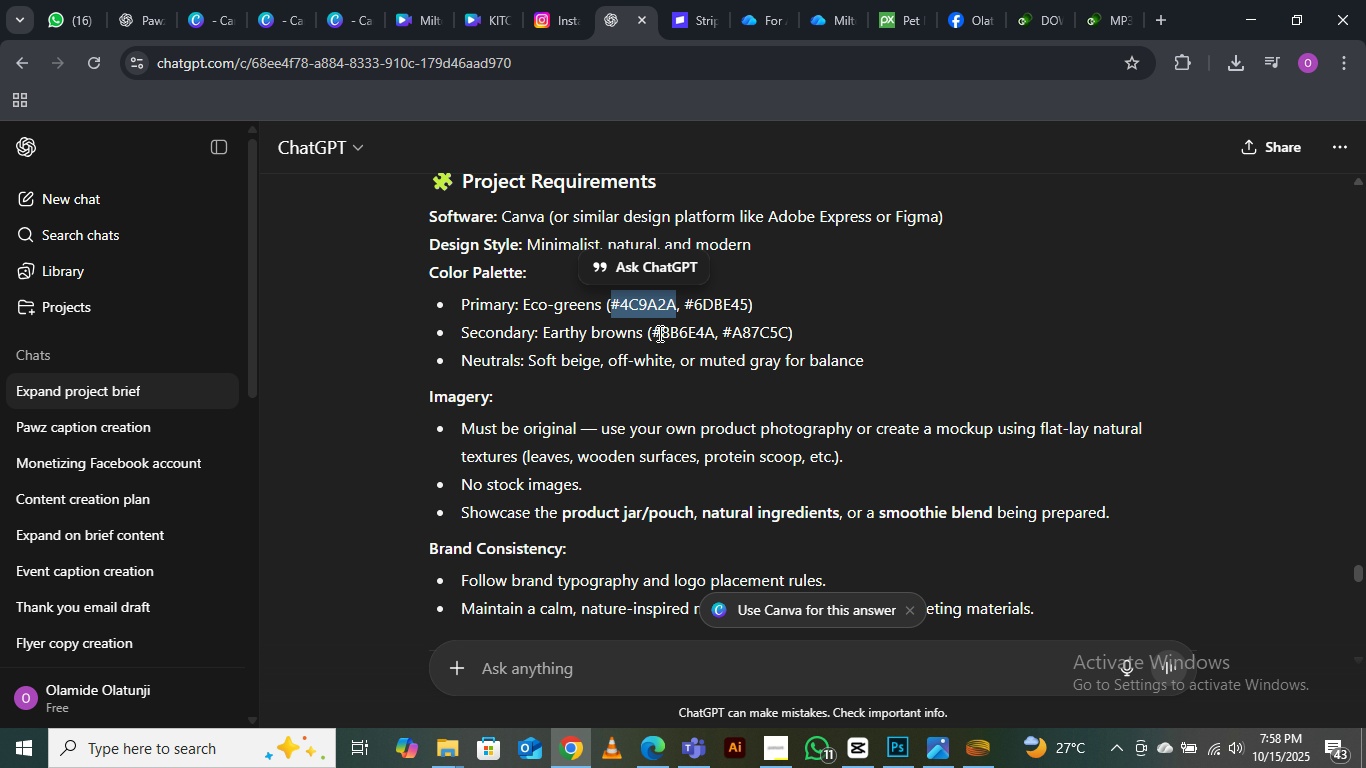 
left_click_drag(start_coordinate=[654, 331], to_coordinate=[712, 326])
 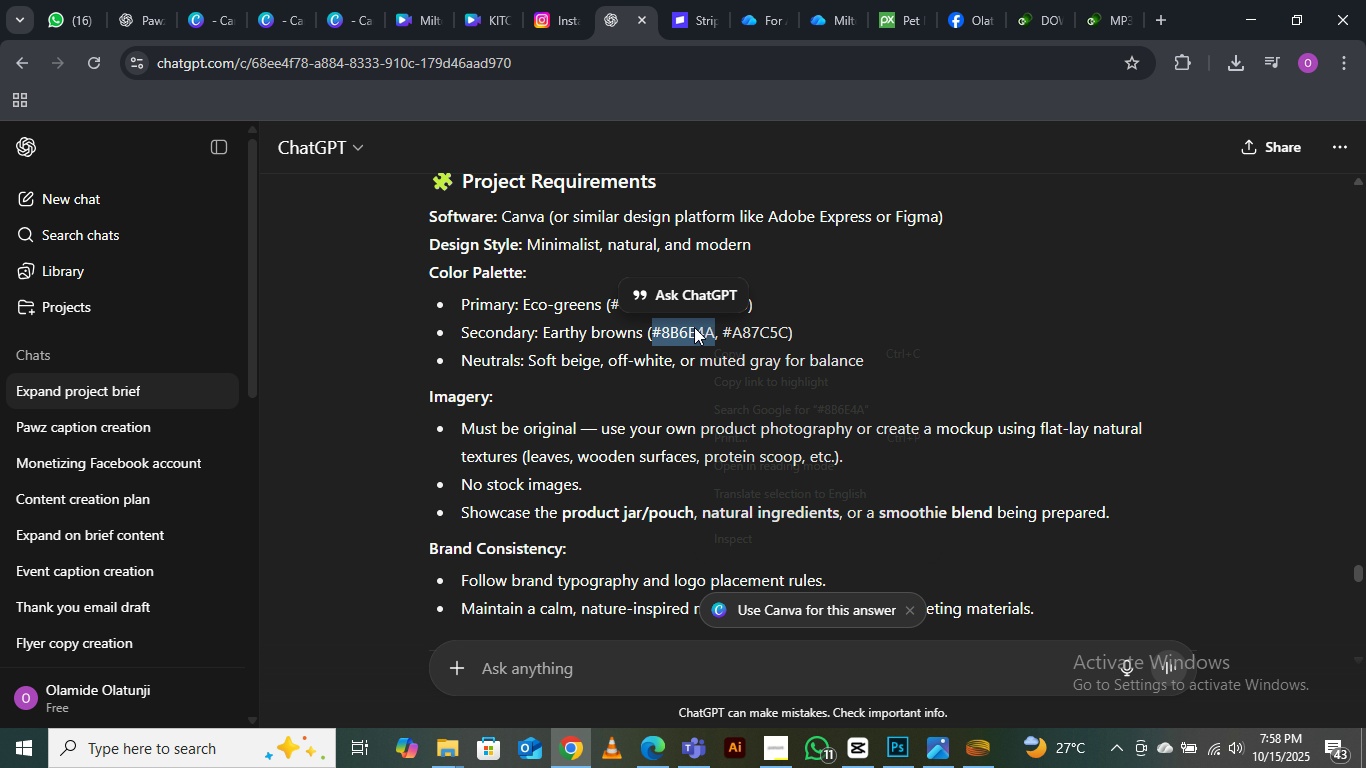 
right_click([694, 327])
 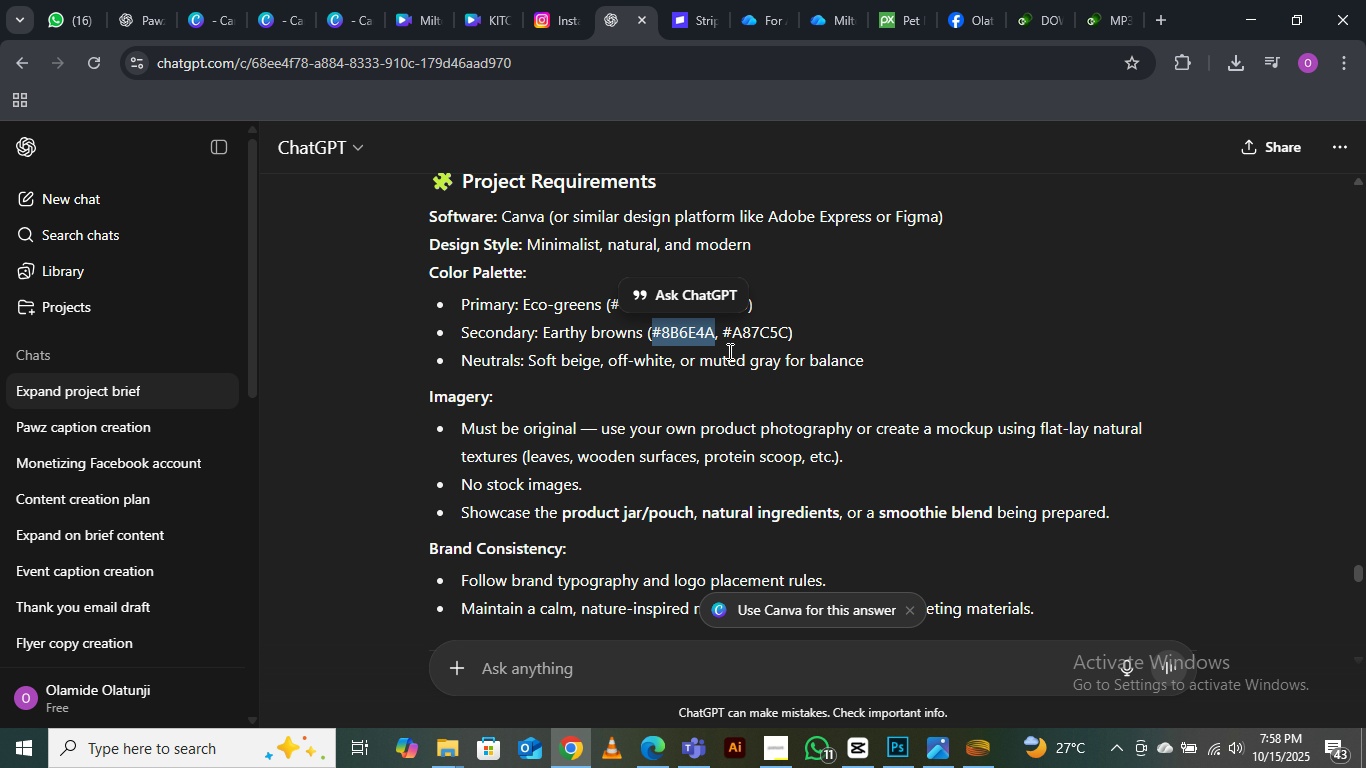 
left_click([728, 351])
 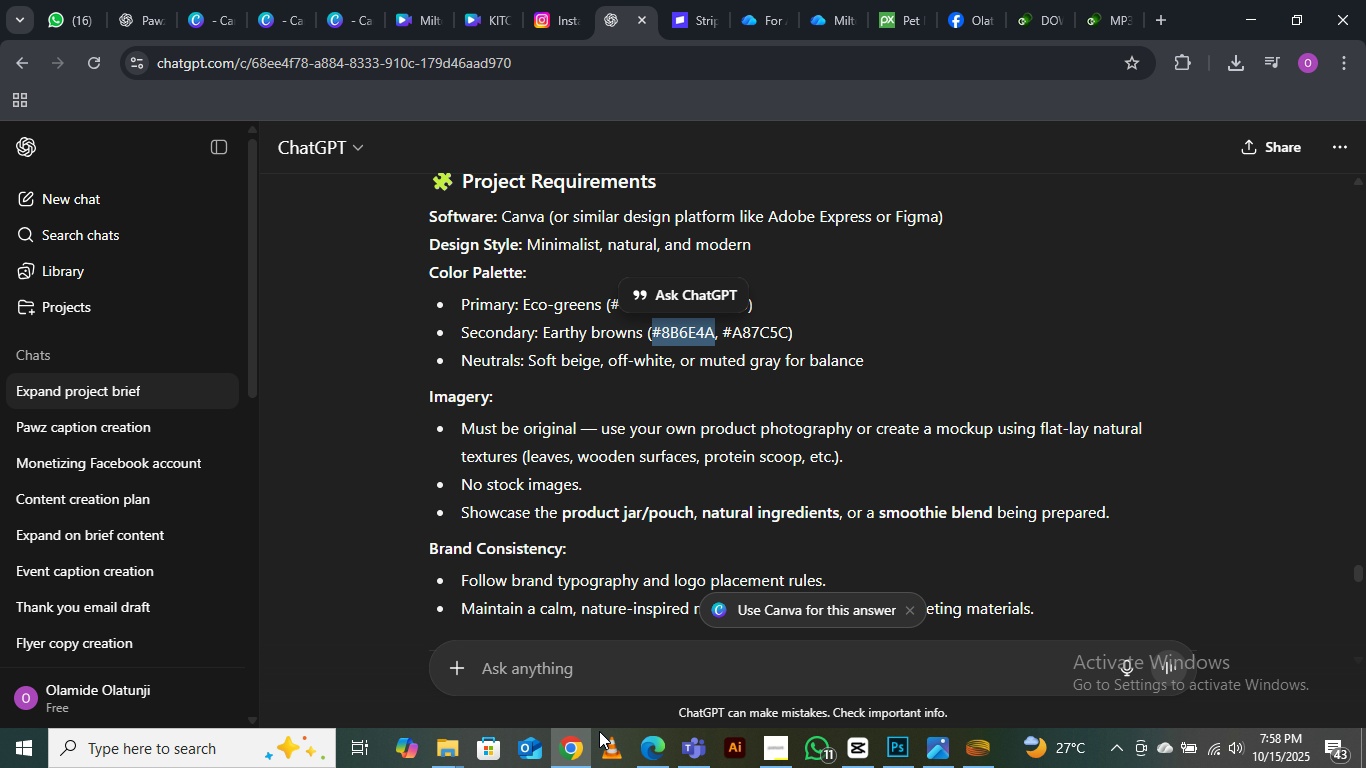 
left_click([652, 740])
 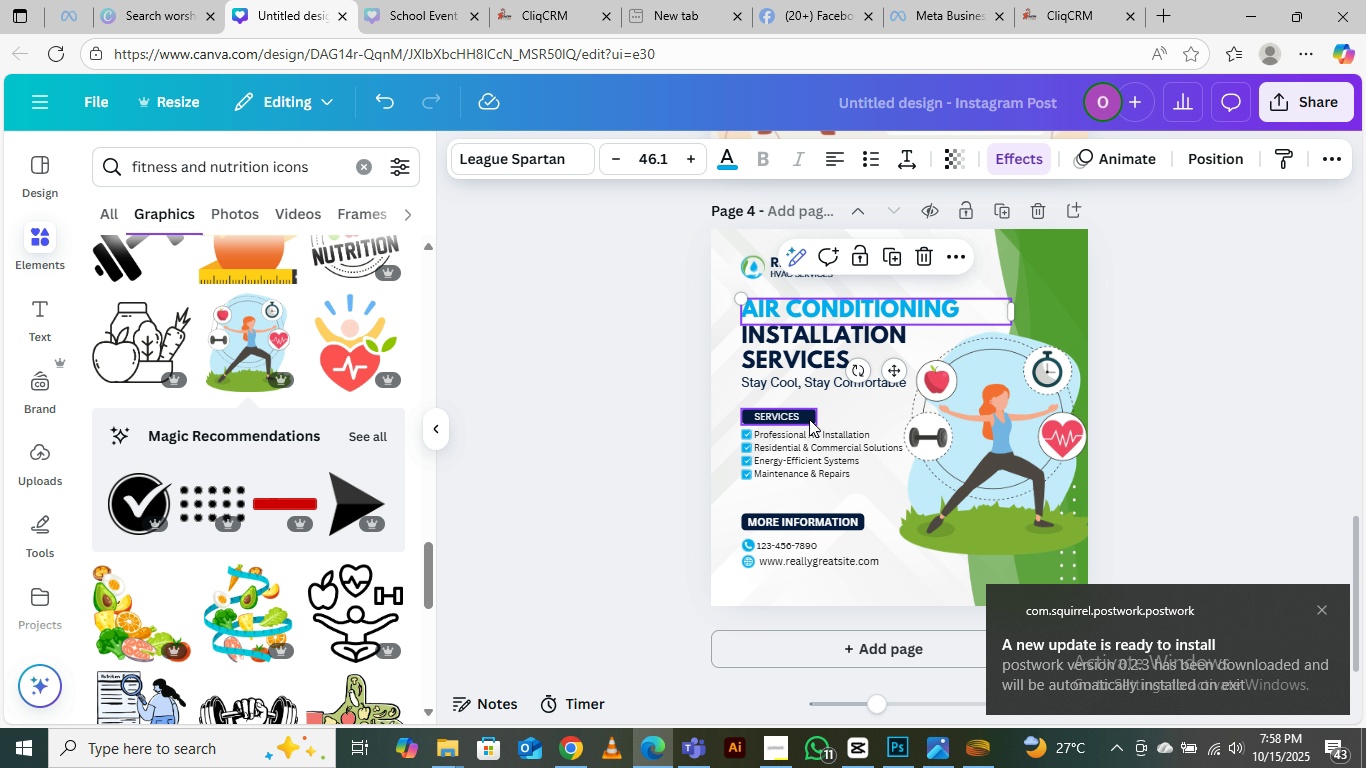 
left_click([809, 419])
 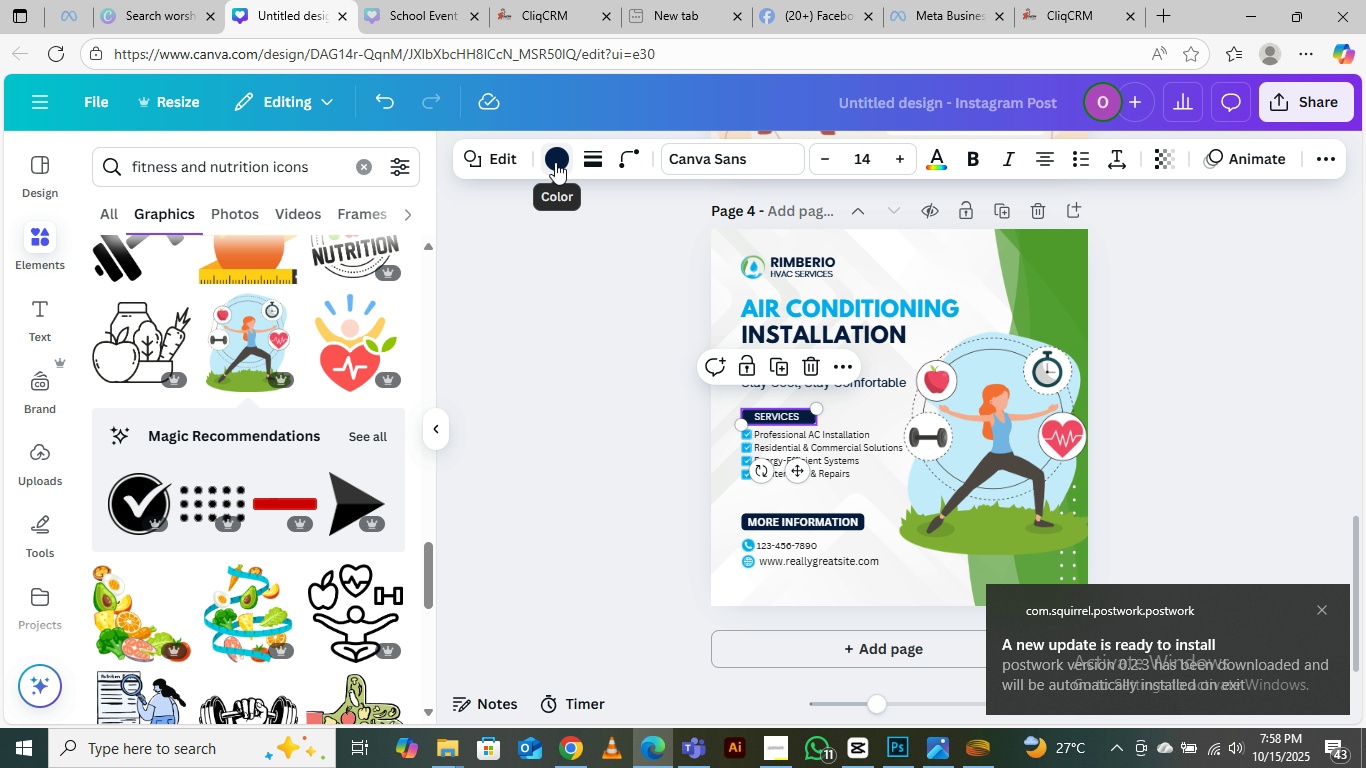 
left_click([555, 162])
 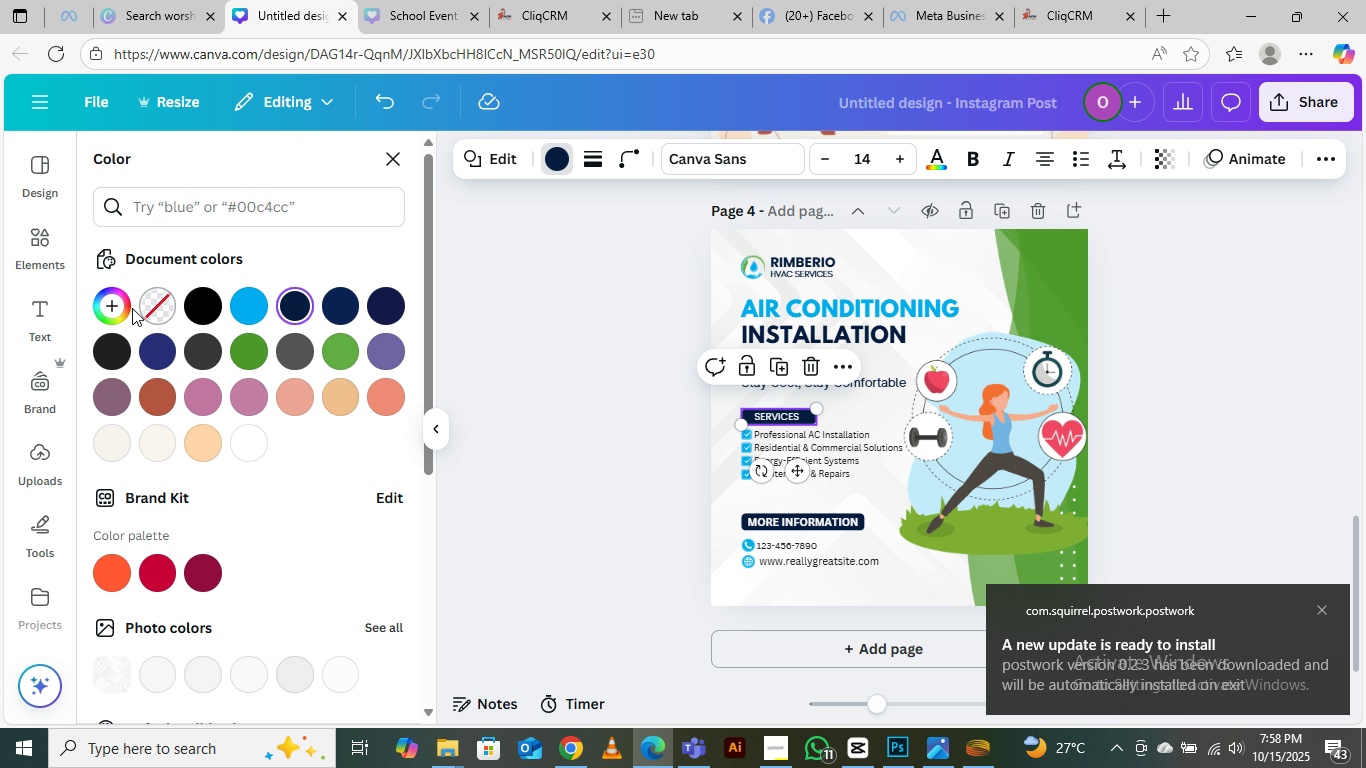 
left_click([114, 300])
 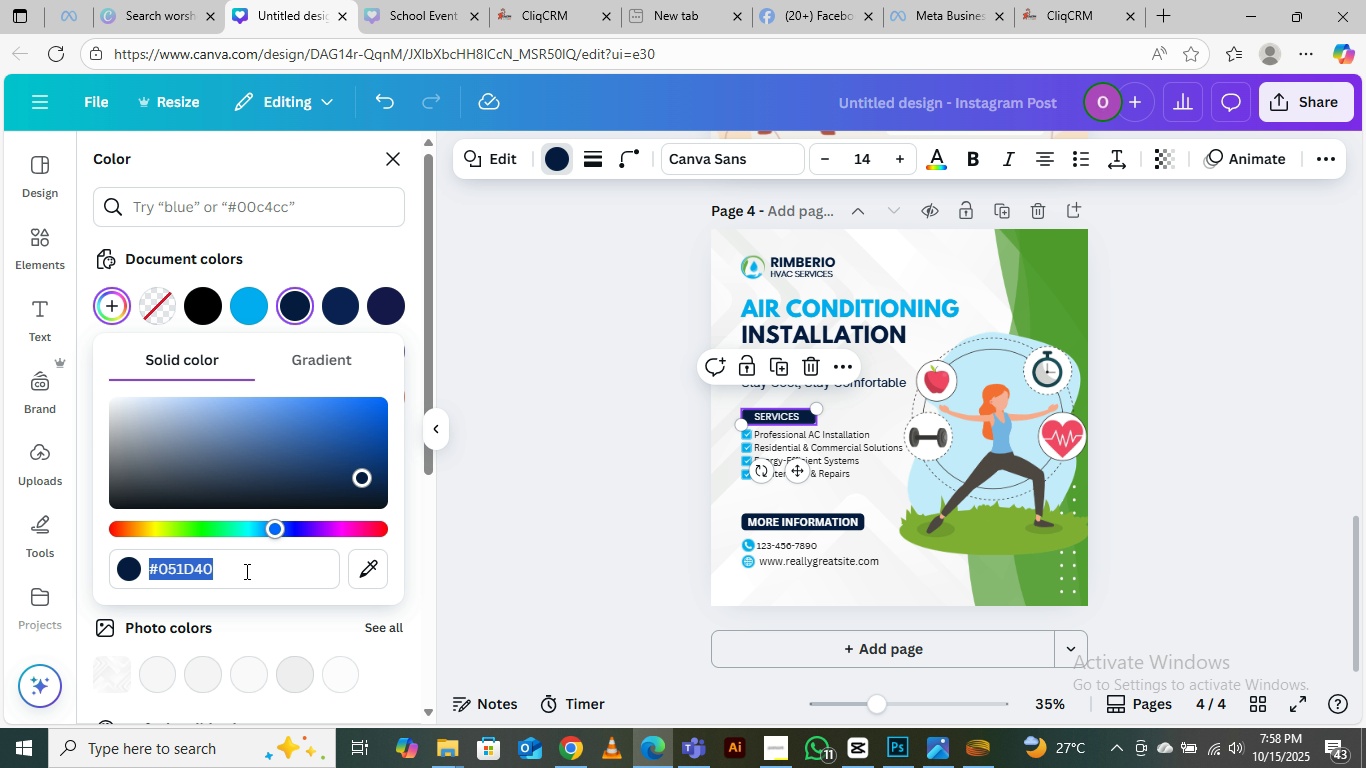 
key(Control+V)
 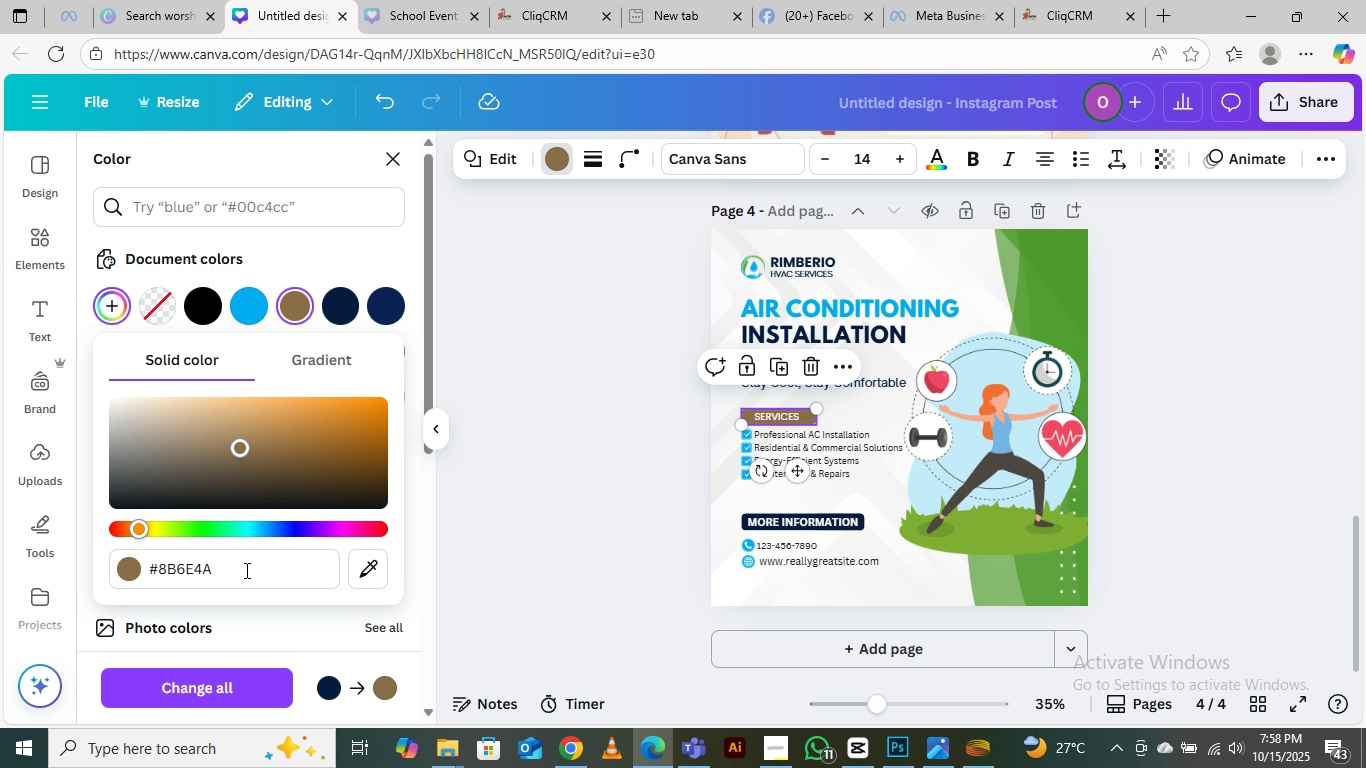 
key(Enter)
 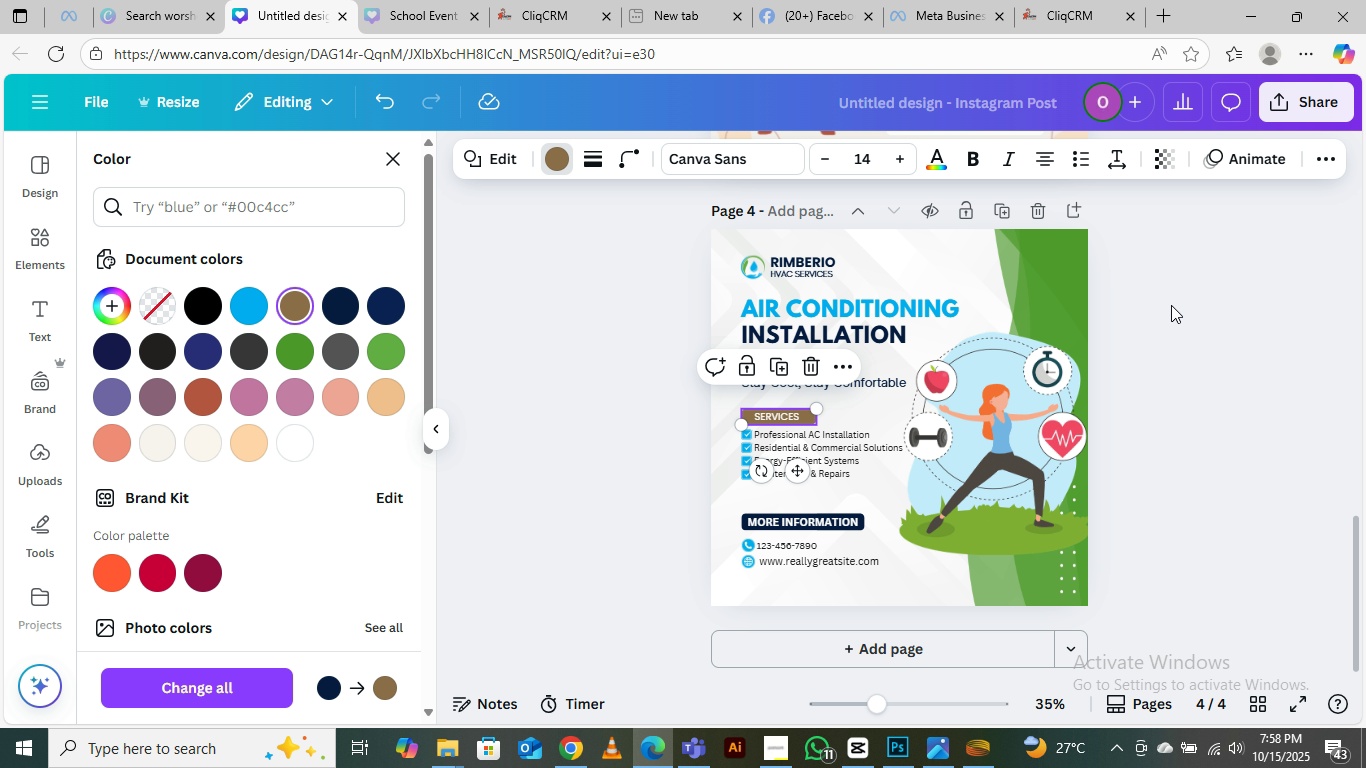 
left_click([1186, 297])
 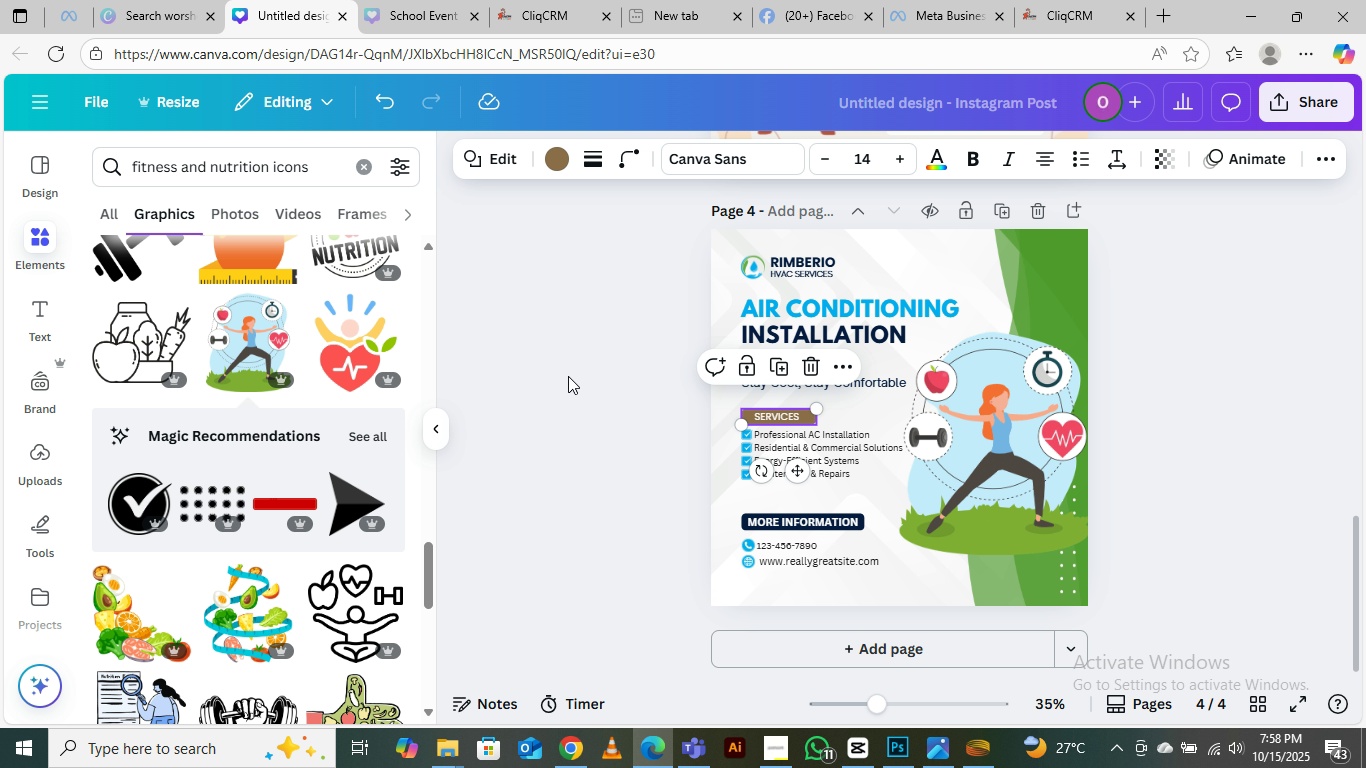 
left_click([564, 374])
 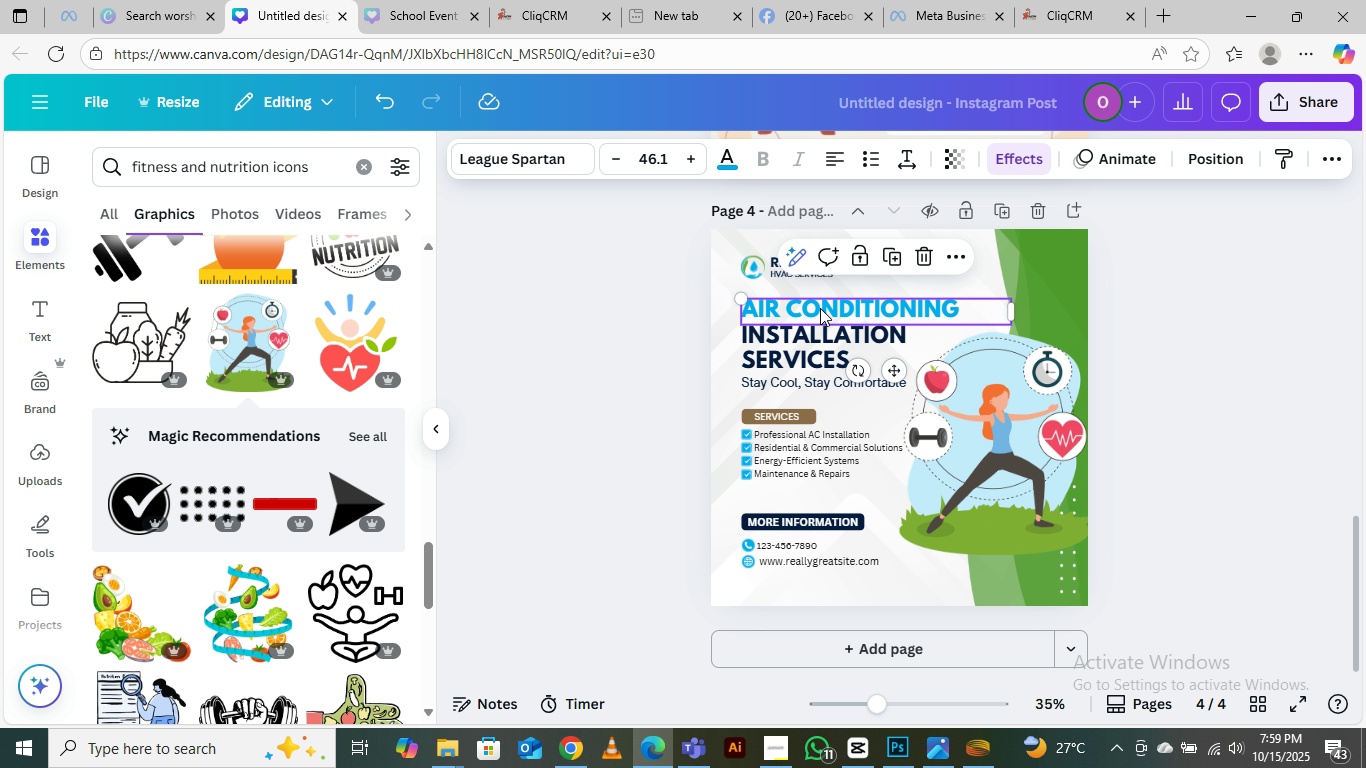 
left_click([820, 308])
 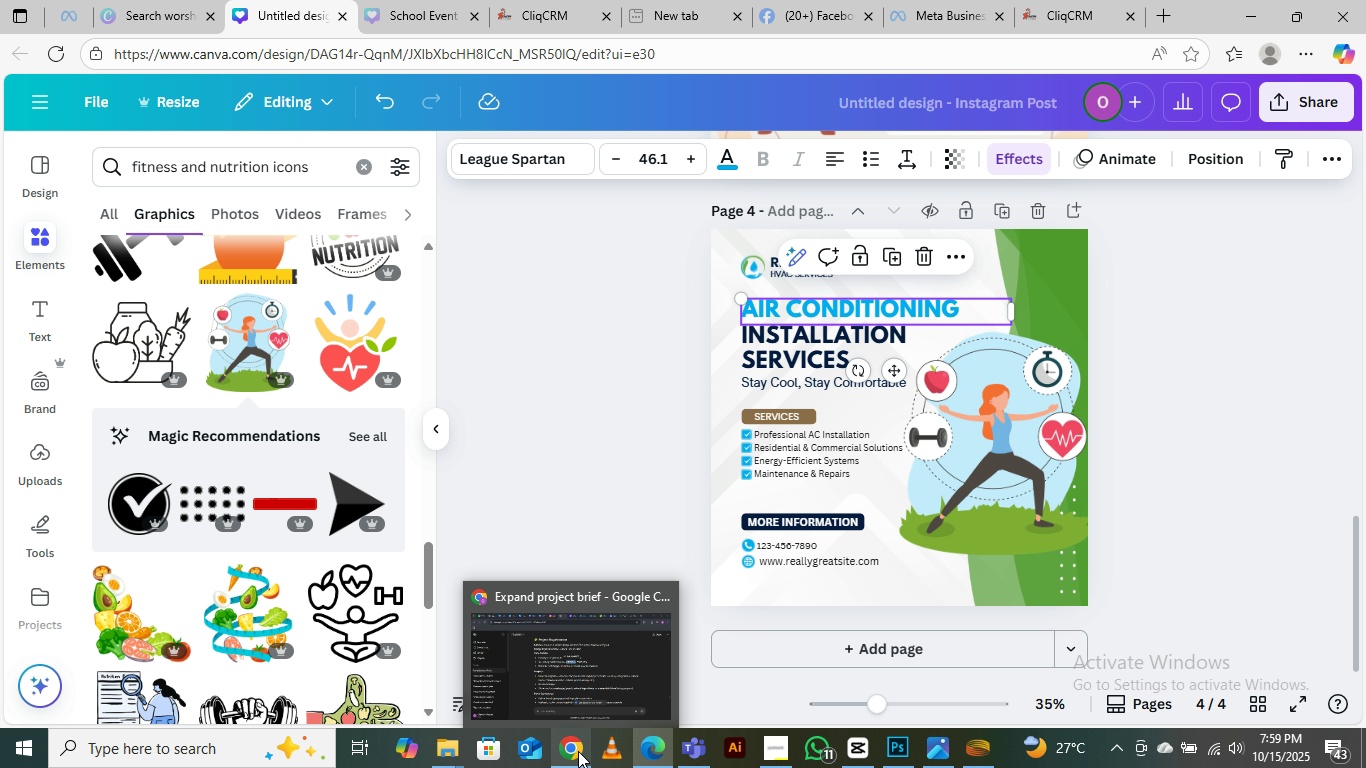 
left_click([566, 663])
 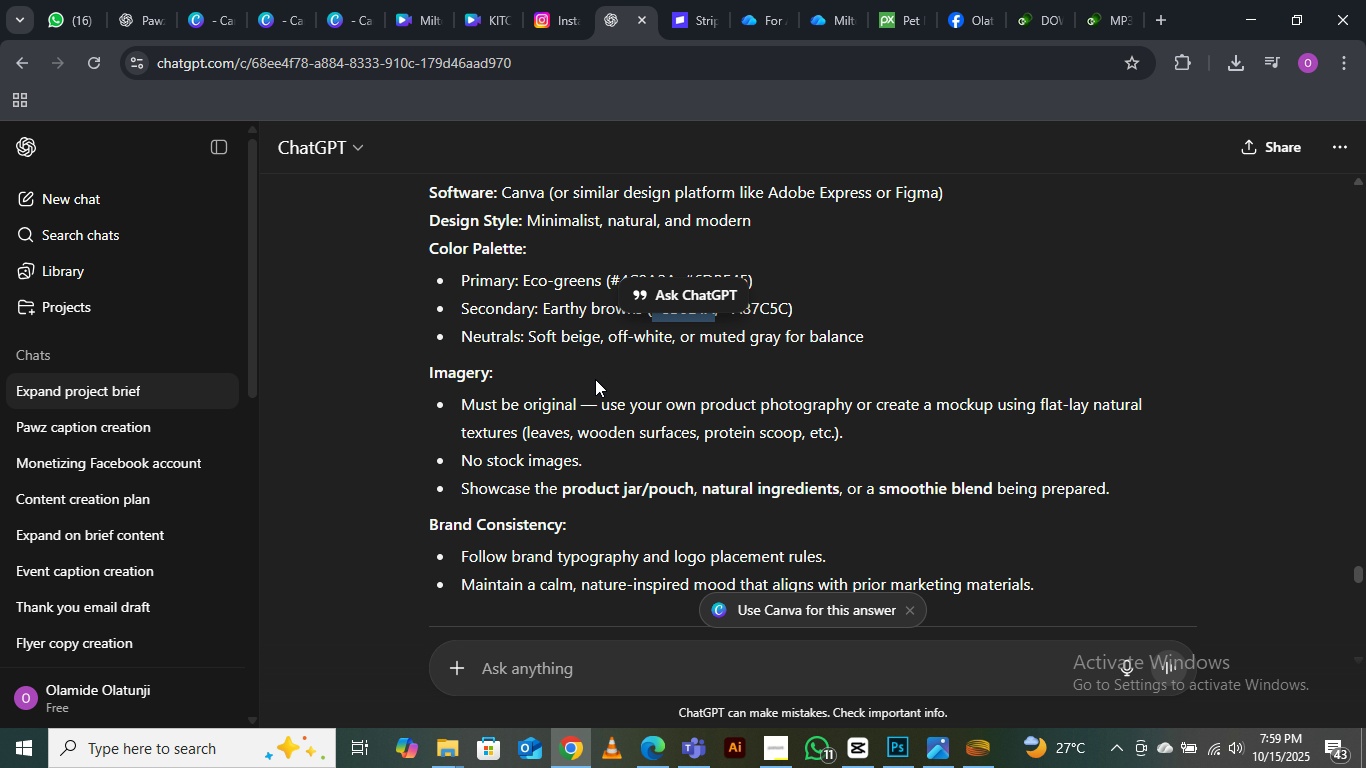 
scroll: coordinate [595, 379], scroll_direction: down, amount: 4.0
 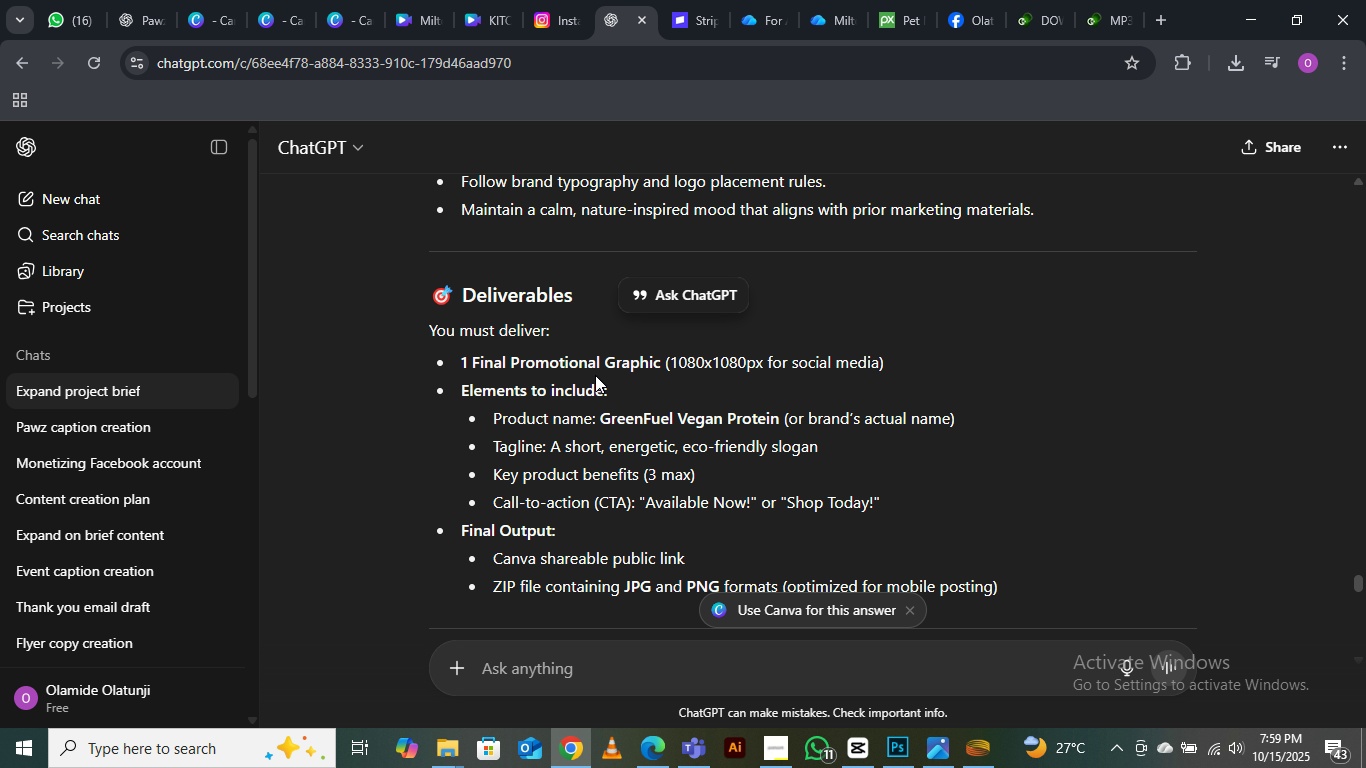 
scroll: coordinate [595, 375], scroll_direction: up, amount: 5.0
 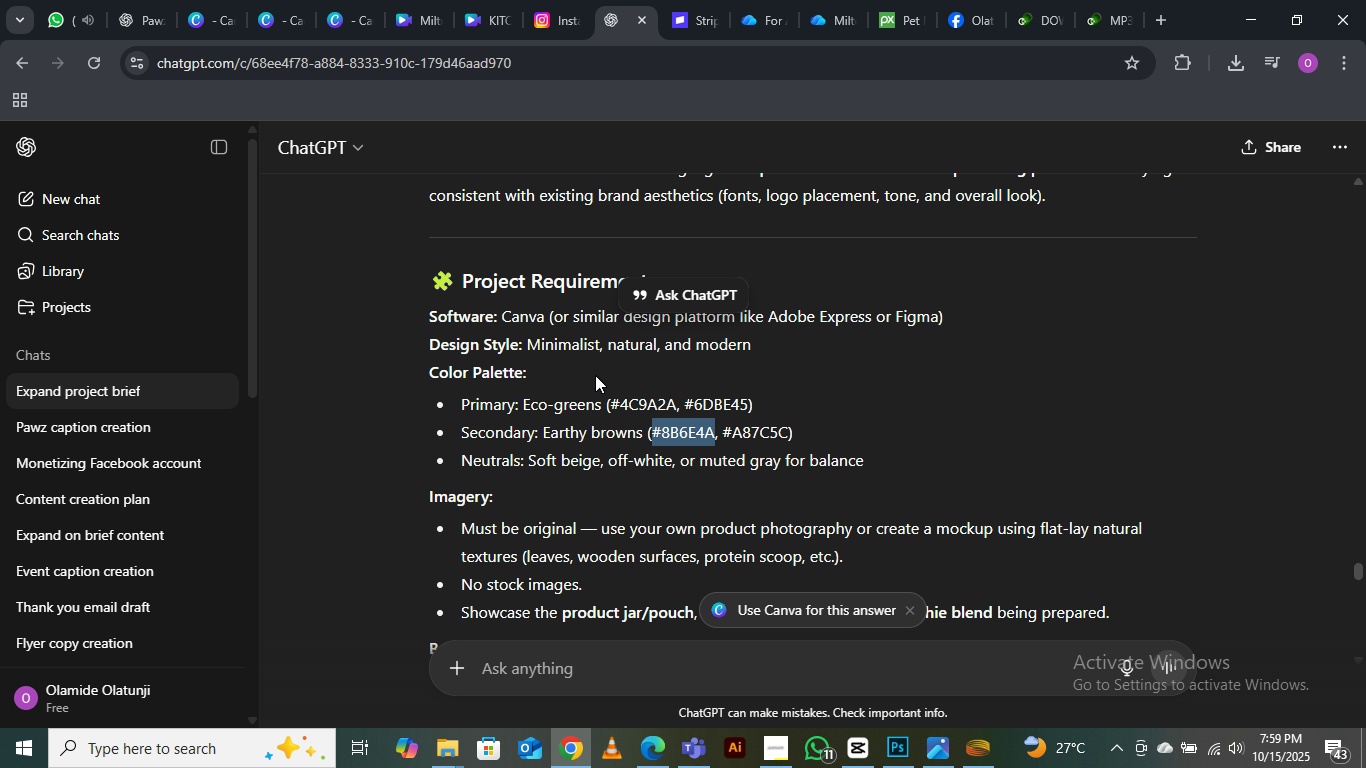 
scroll: coordinate [547, 374], scroll_direction: down, amount: 13.0
 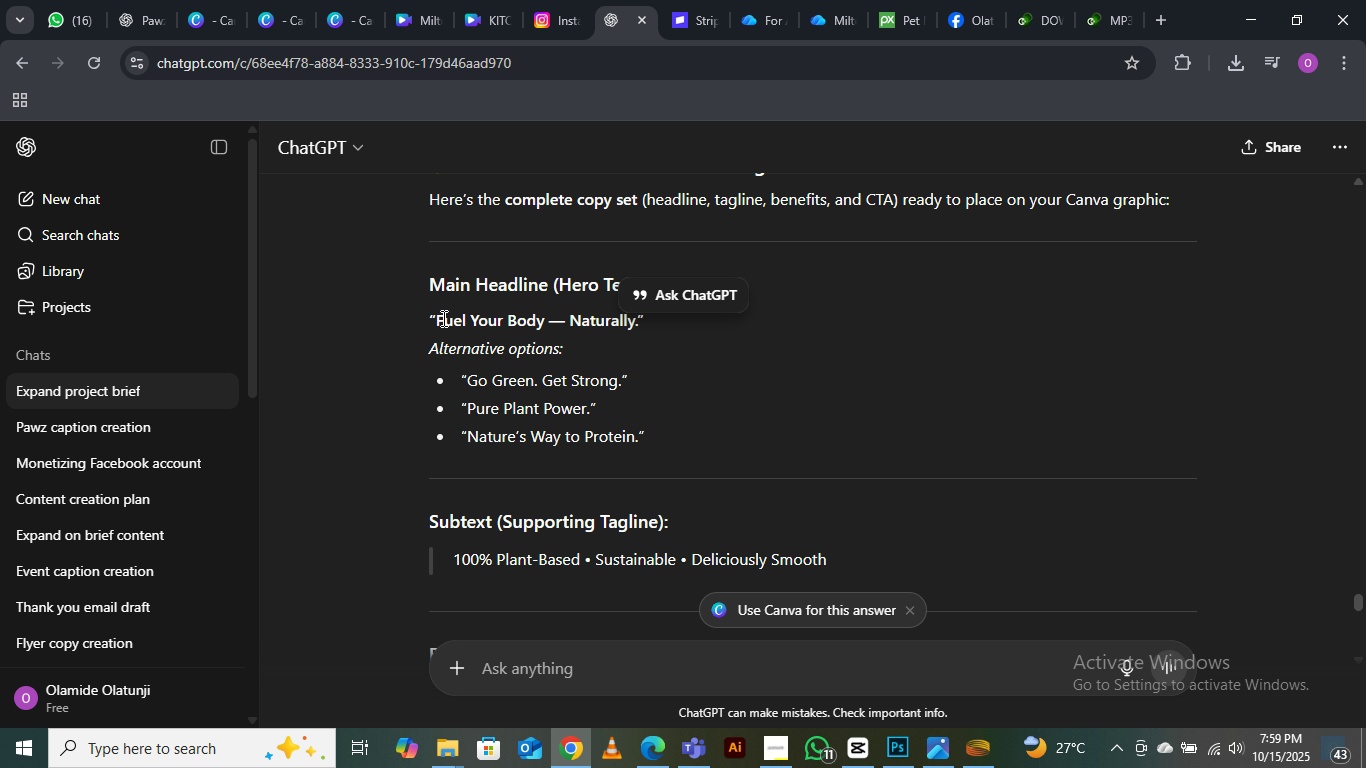 
left_click_drag(start_coordinate=[439, 318], to_coordinate=[504, 312])
 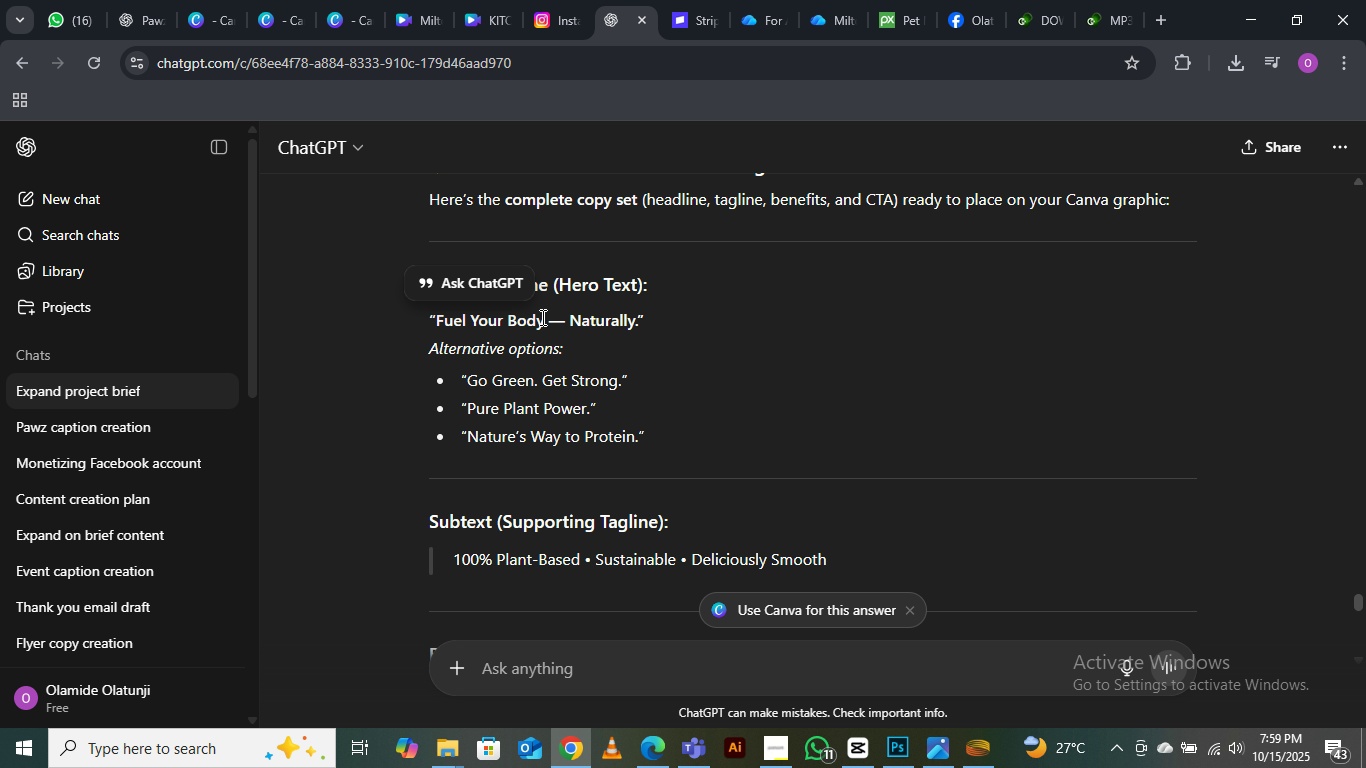 
left_click([541, 317])
 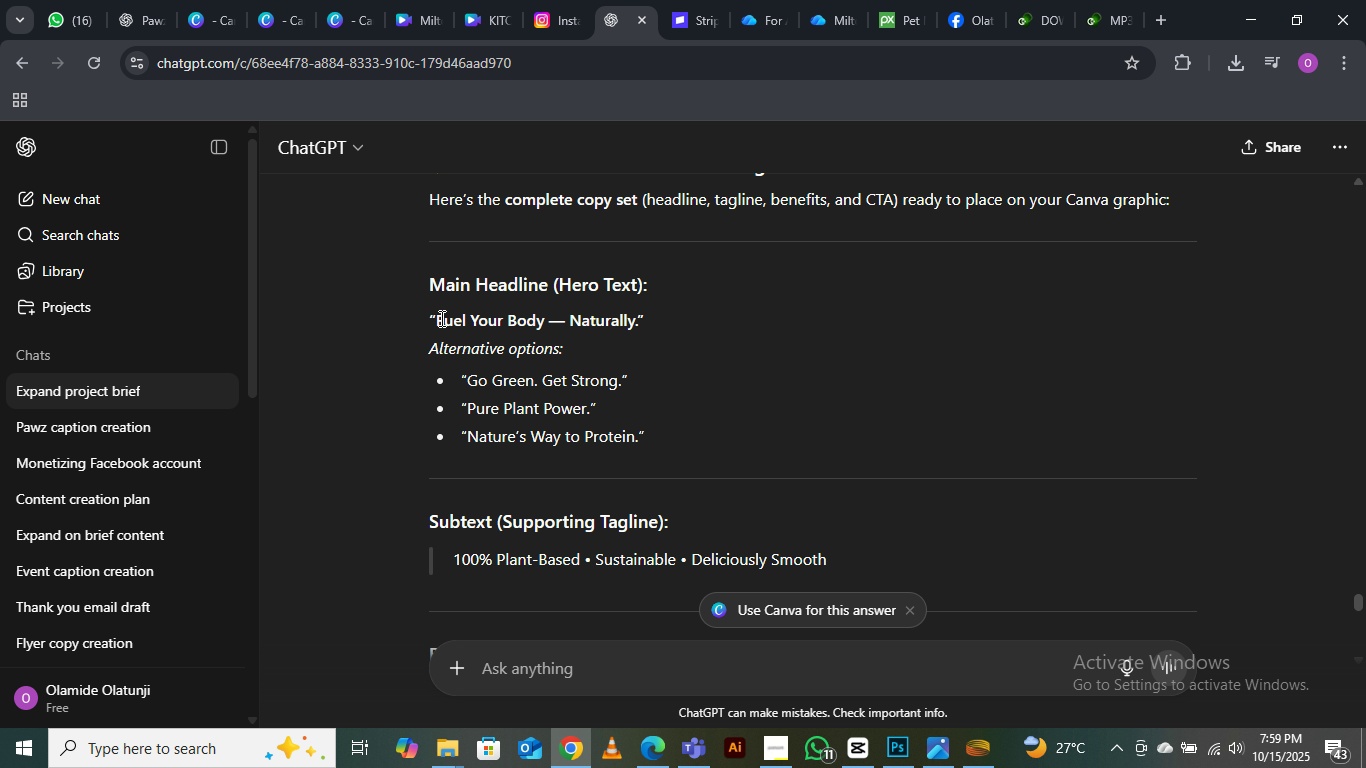 
left_click_drag(start_coordinate=[440, 318], to_coordinate=[636, 317])
 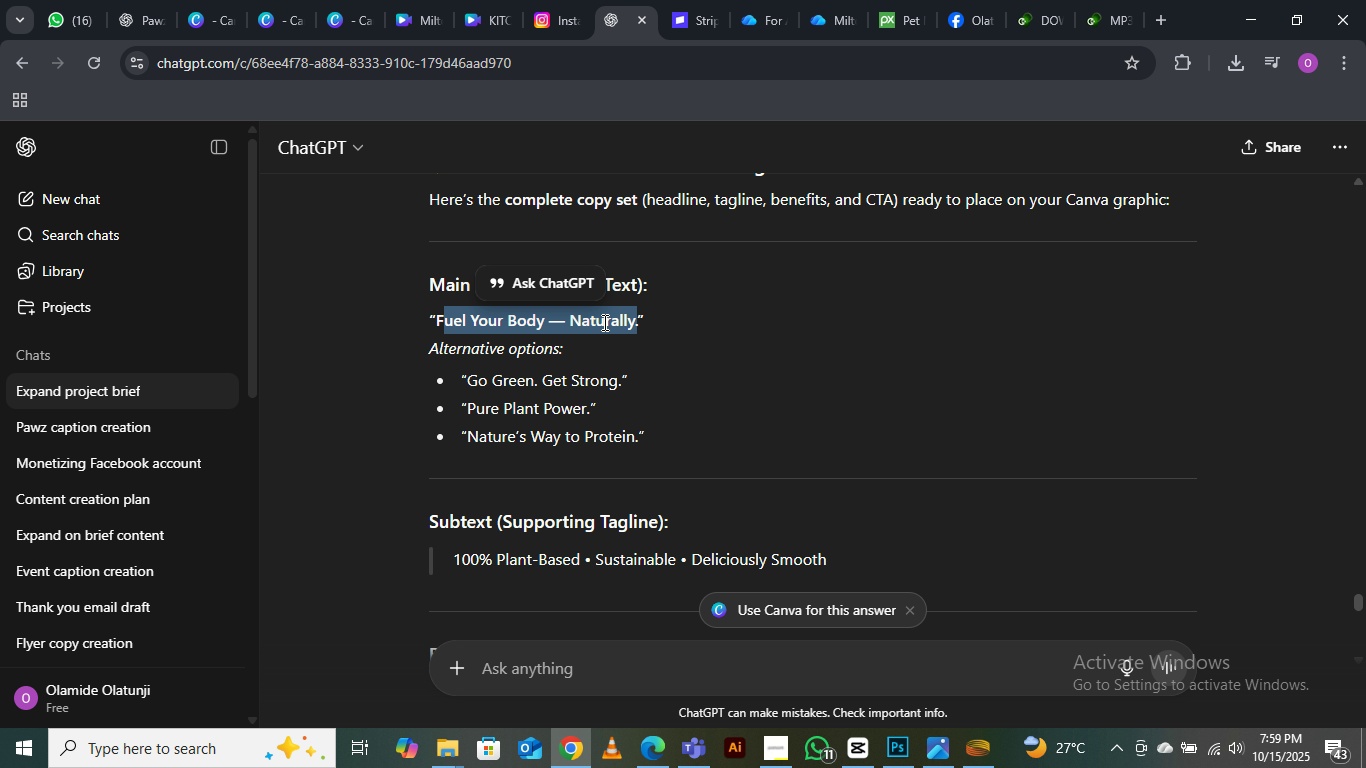 
right_click([601, 325])
 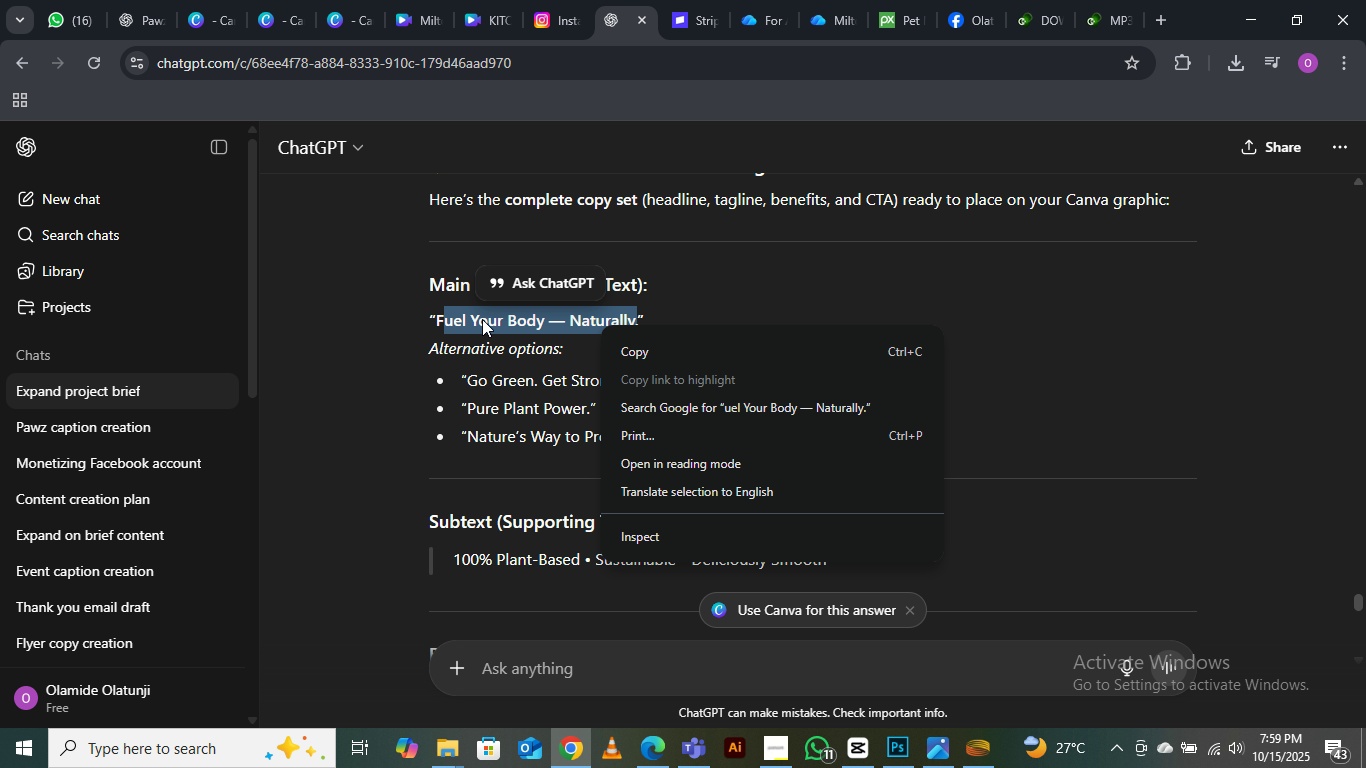 
left_click([475, 318])
 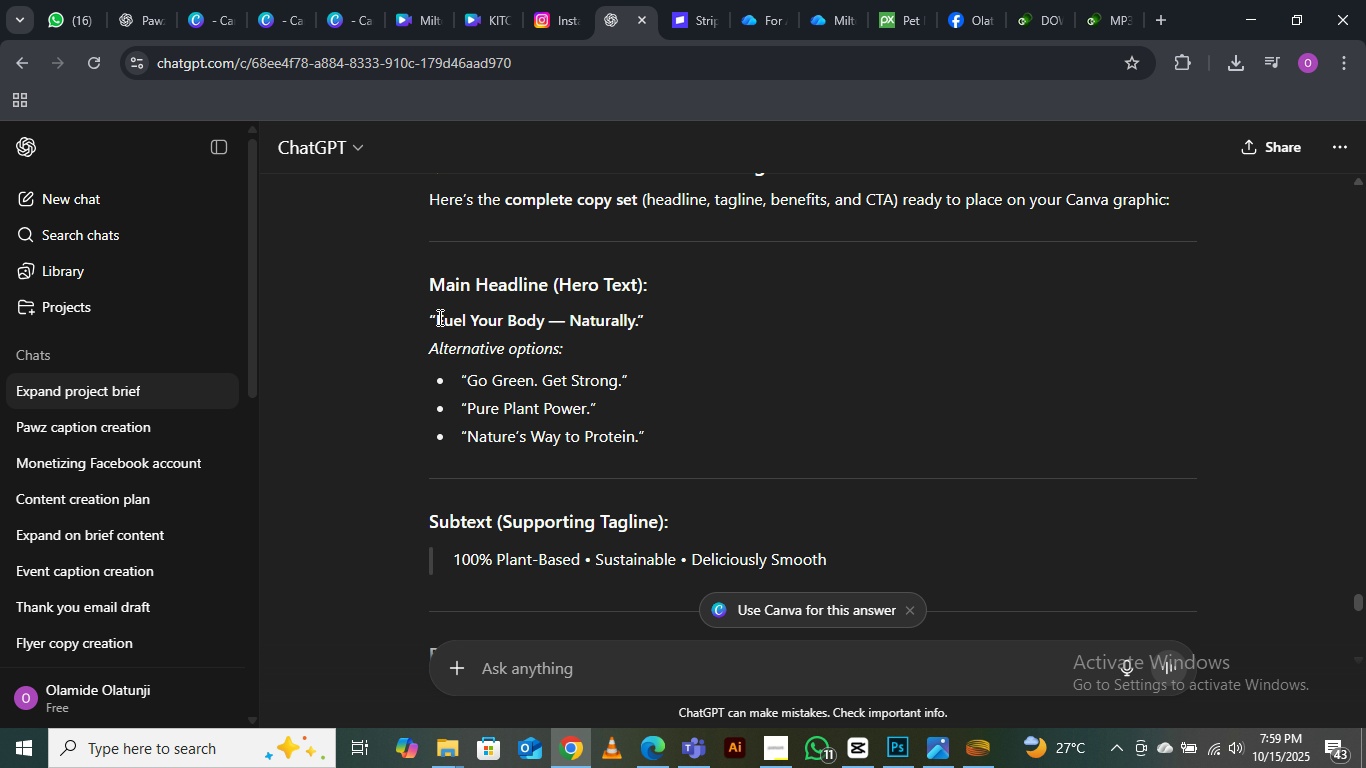 
left_click_drag(start_coordinate=[436, 315], to_coordinate=[635, 311])
 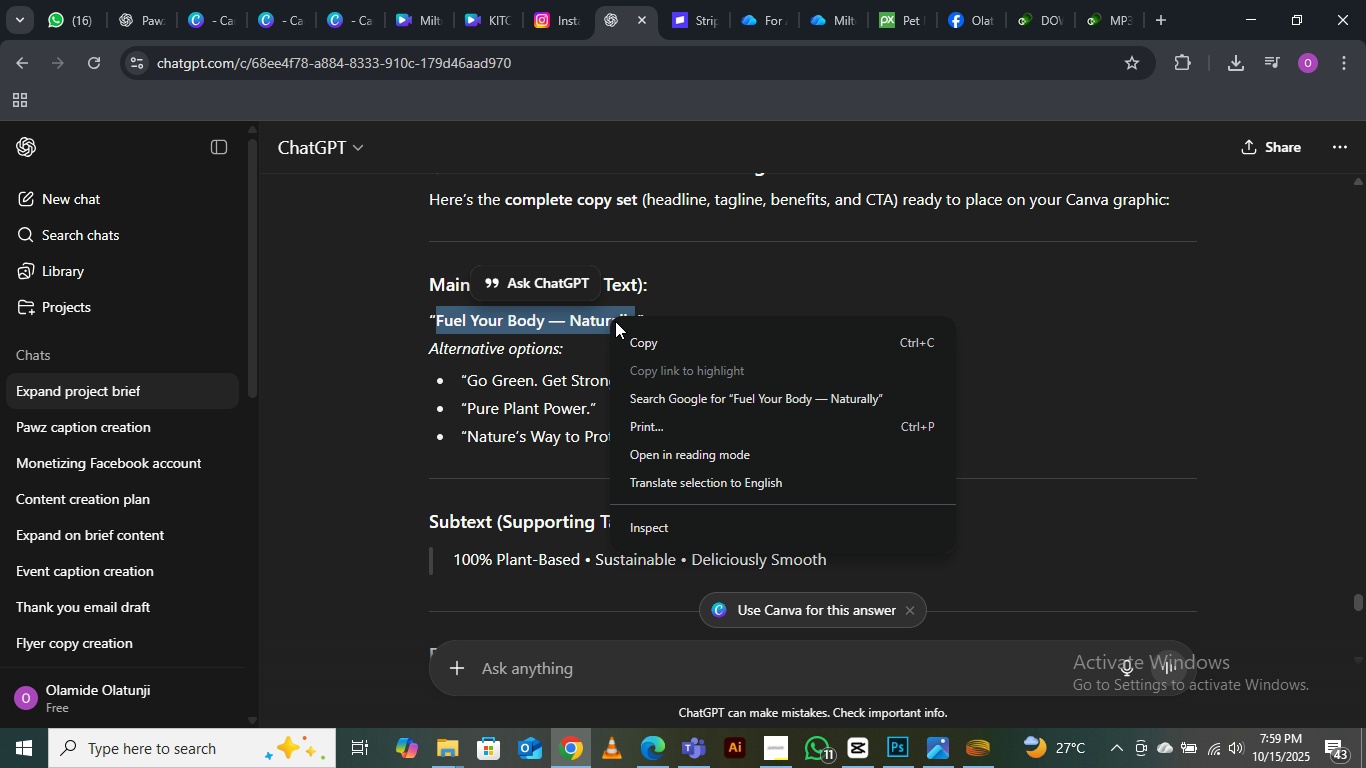 
right_click([610, 316])
 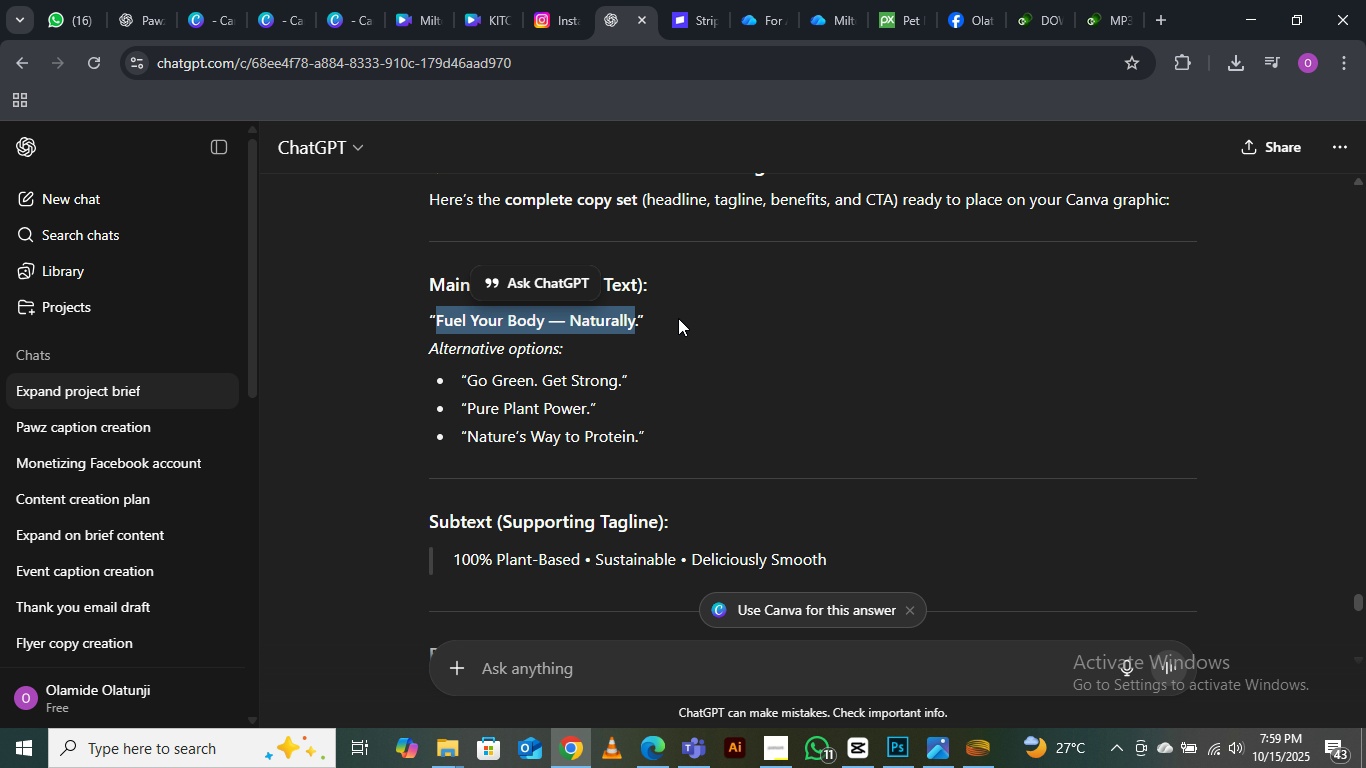 
left_click([640, 341])
 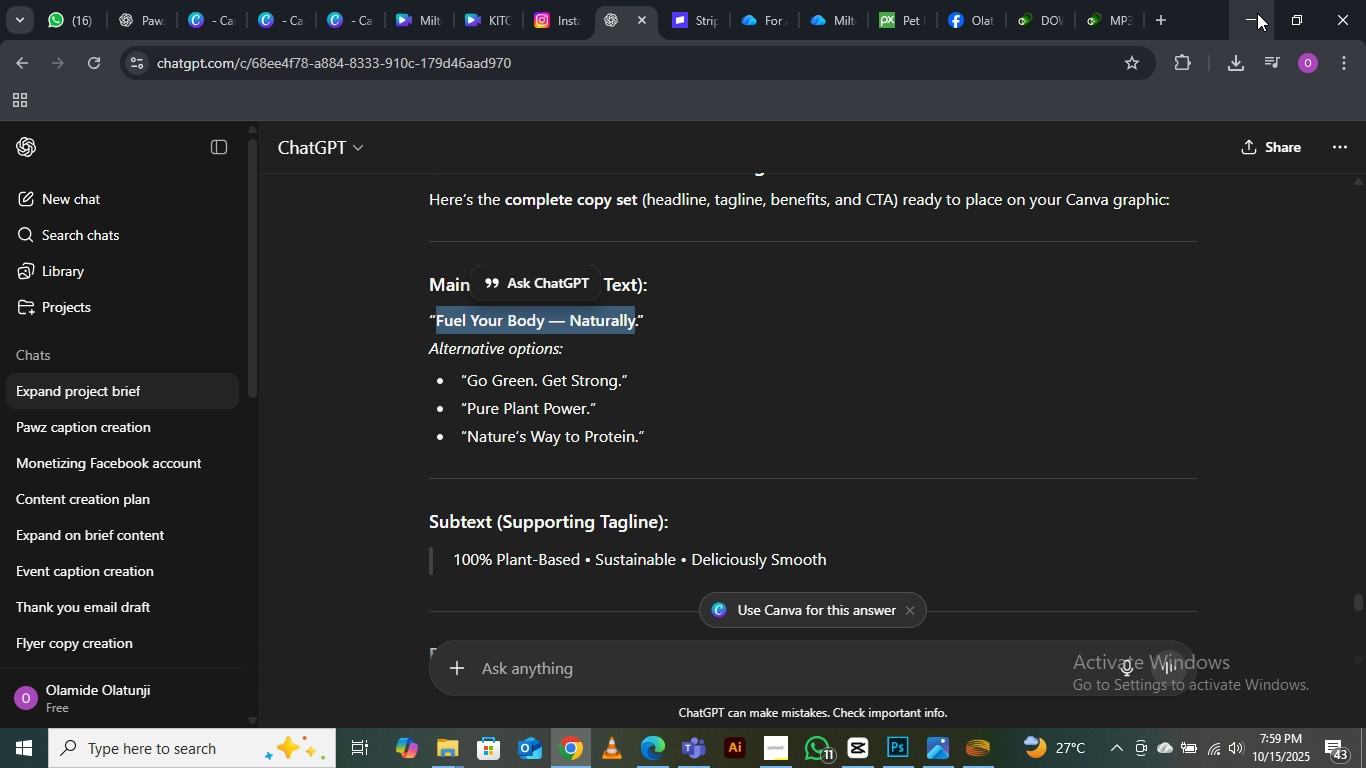 
left_click([1257, 13])
 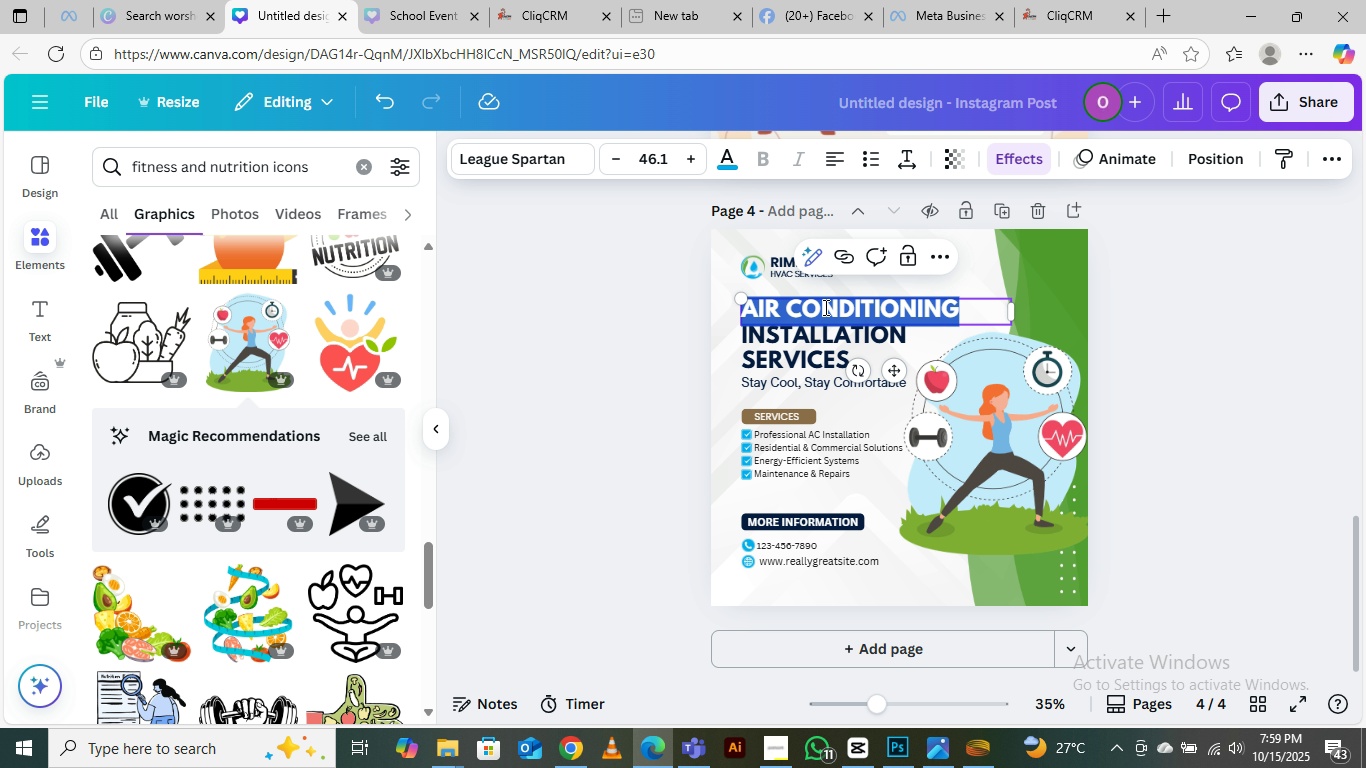 
double_click([824, 307])
 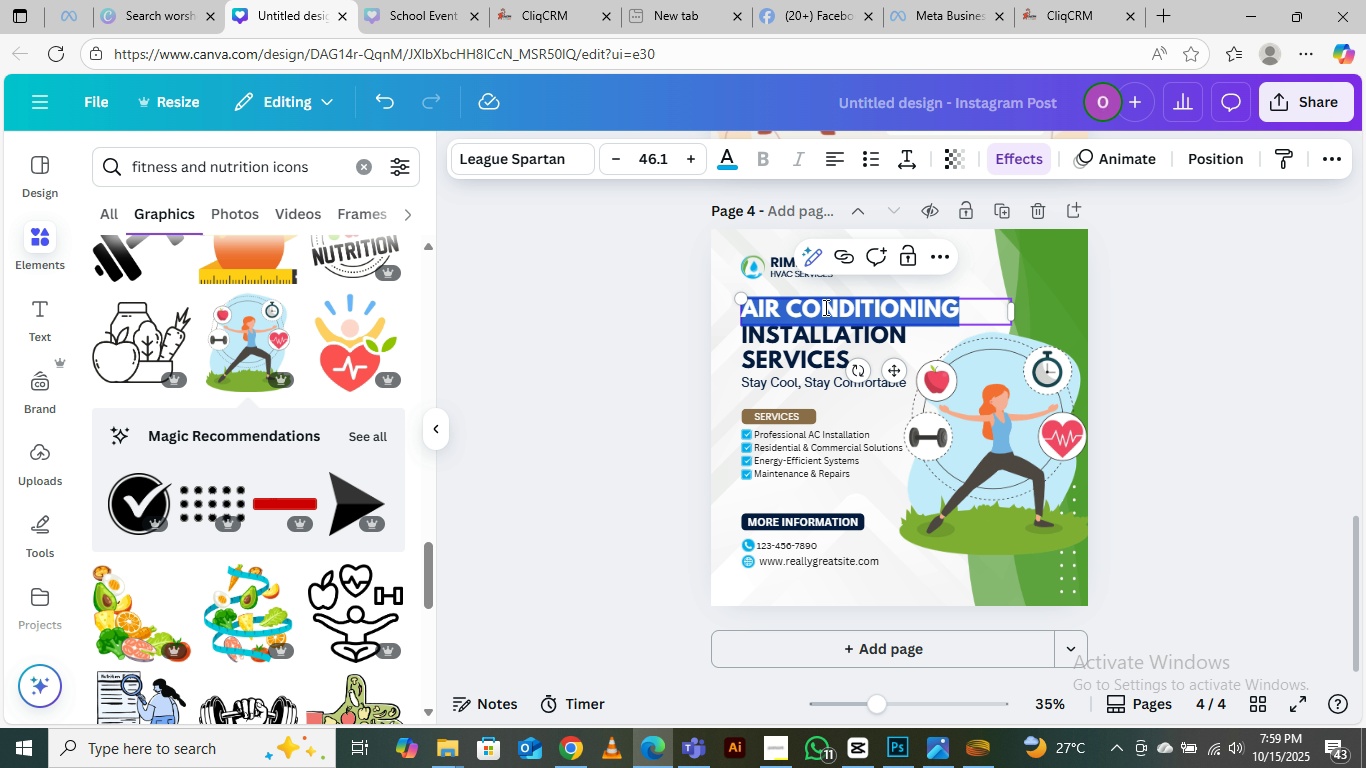 
key(Control+V)
 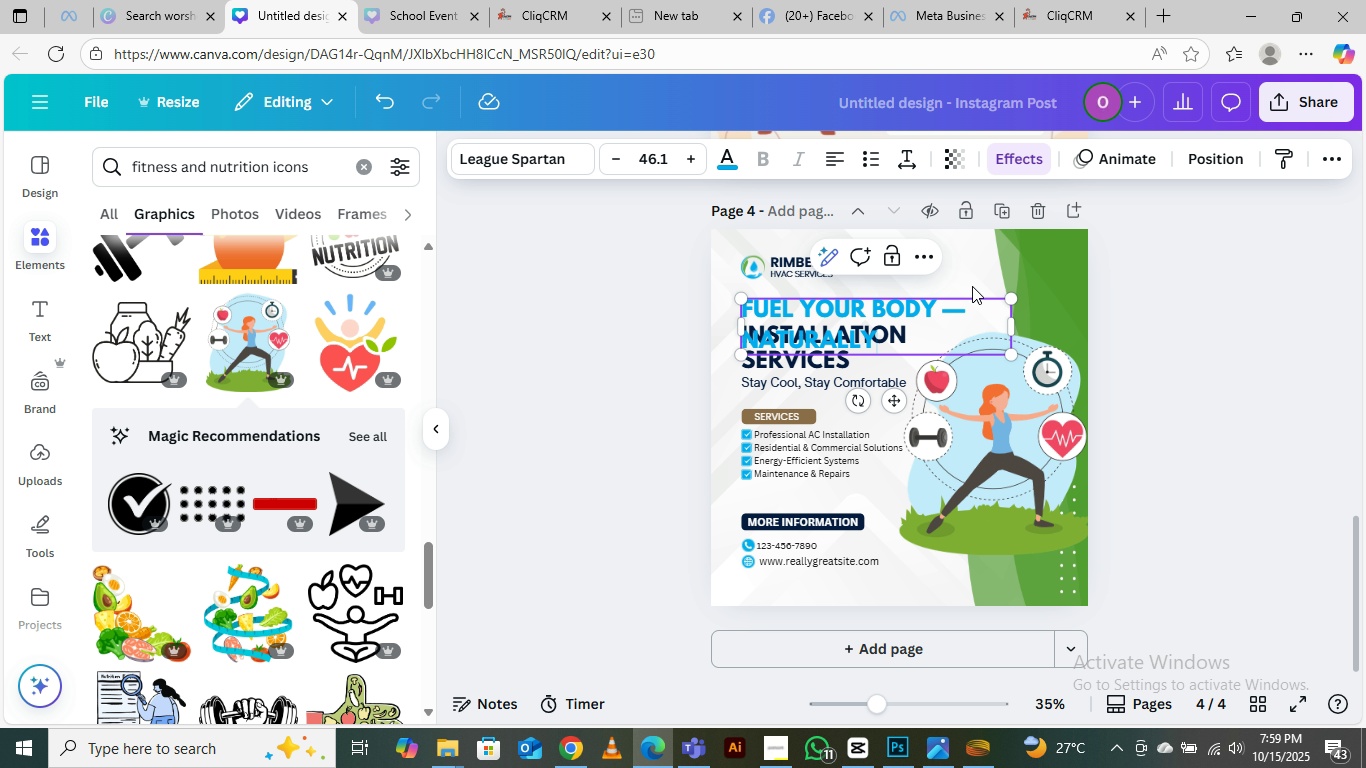 
left_click([965, 257])
 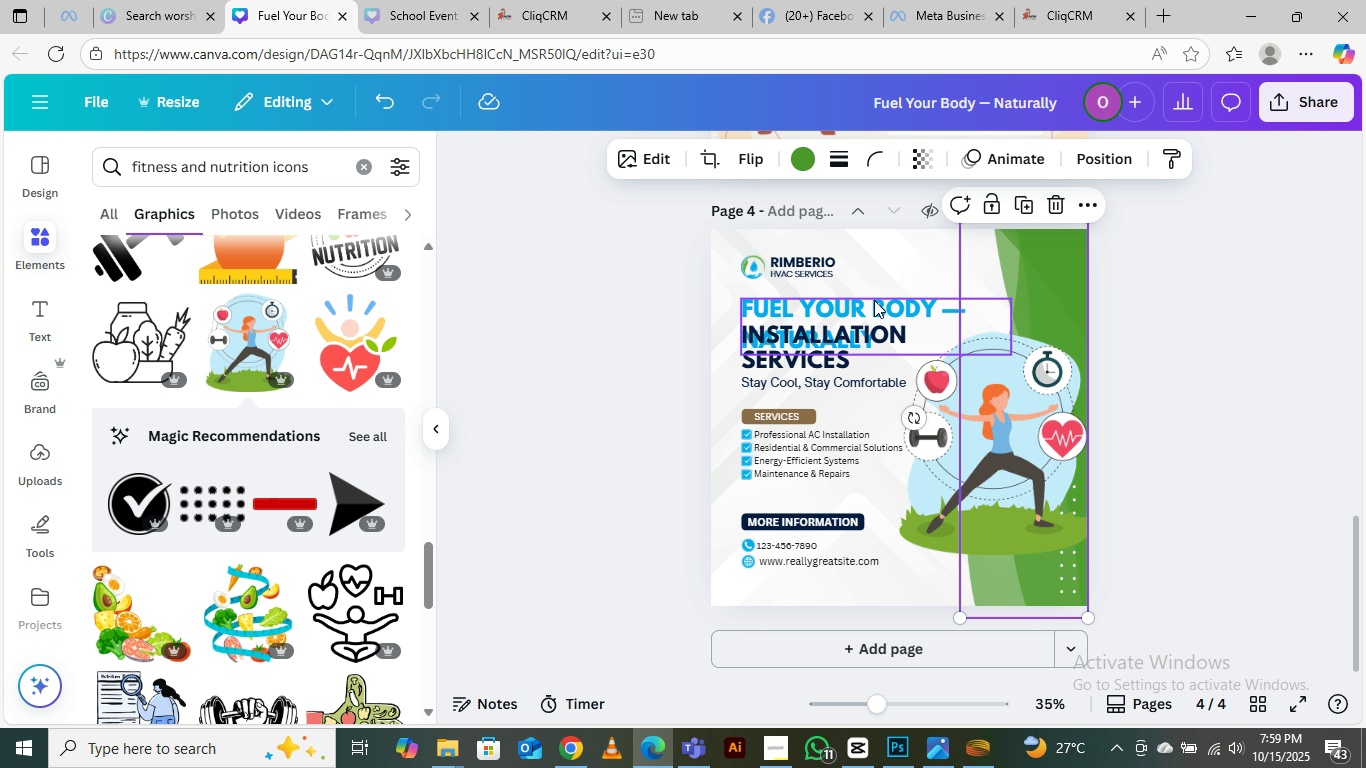 
left_click_drag(start_coordinate=[875, 300], to_coordinate=[956, 267])
 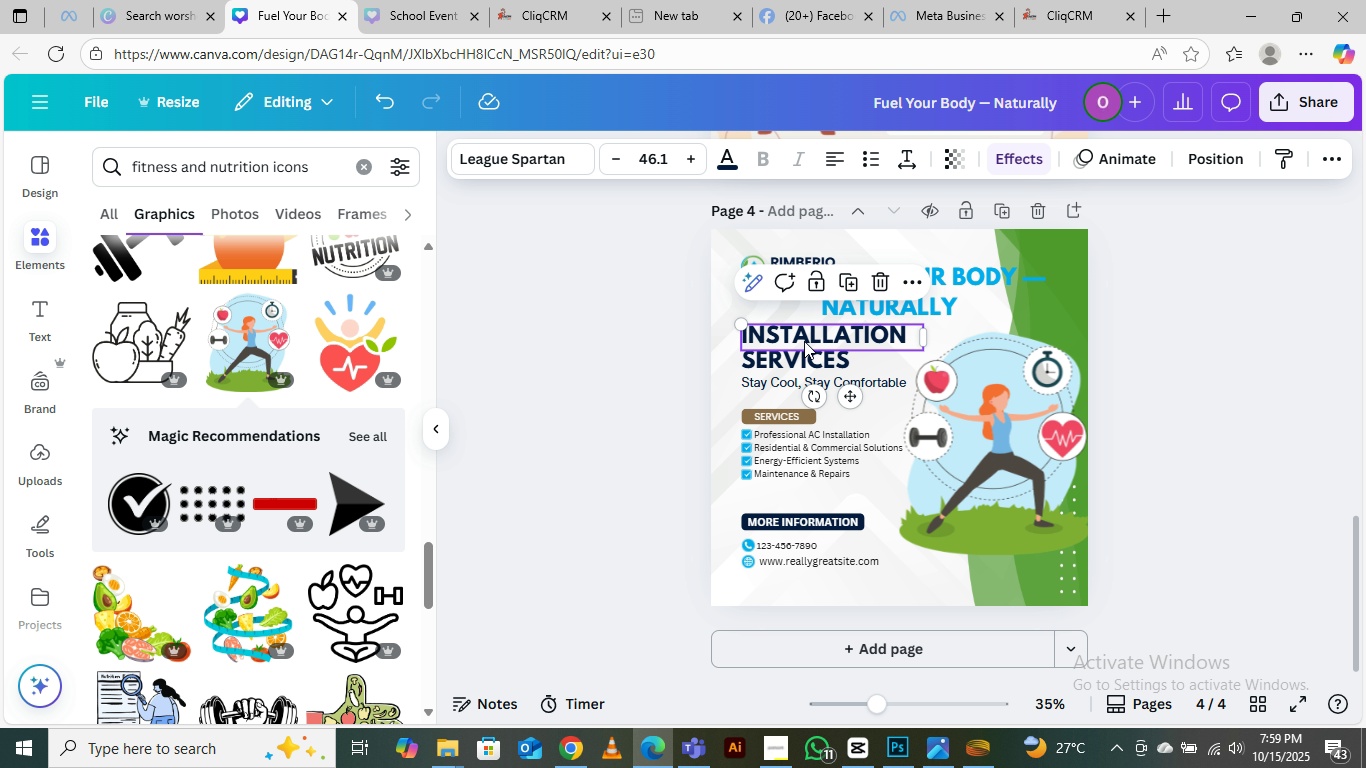 
left_click([804, 341])
 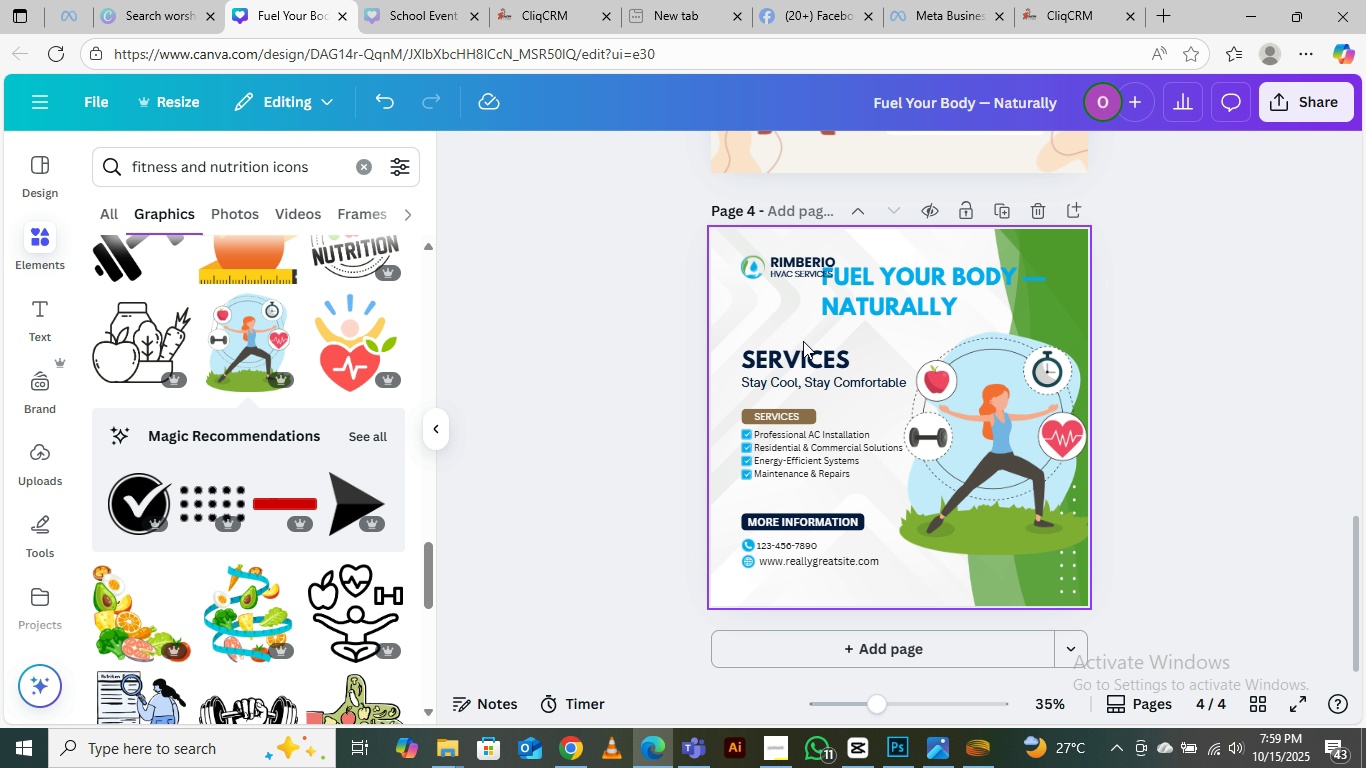 
key(Delete)
 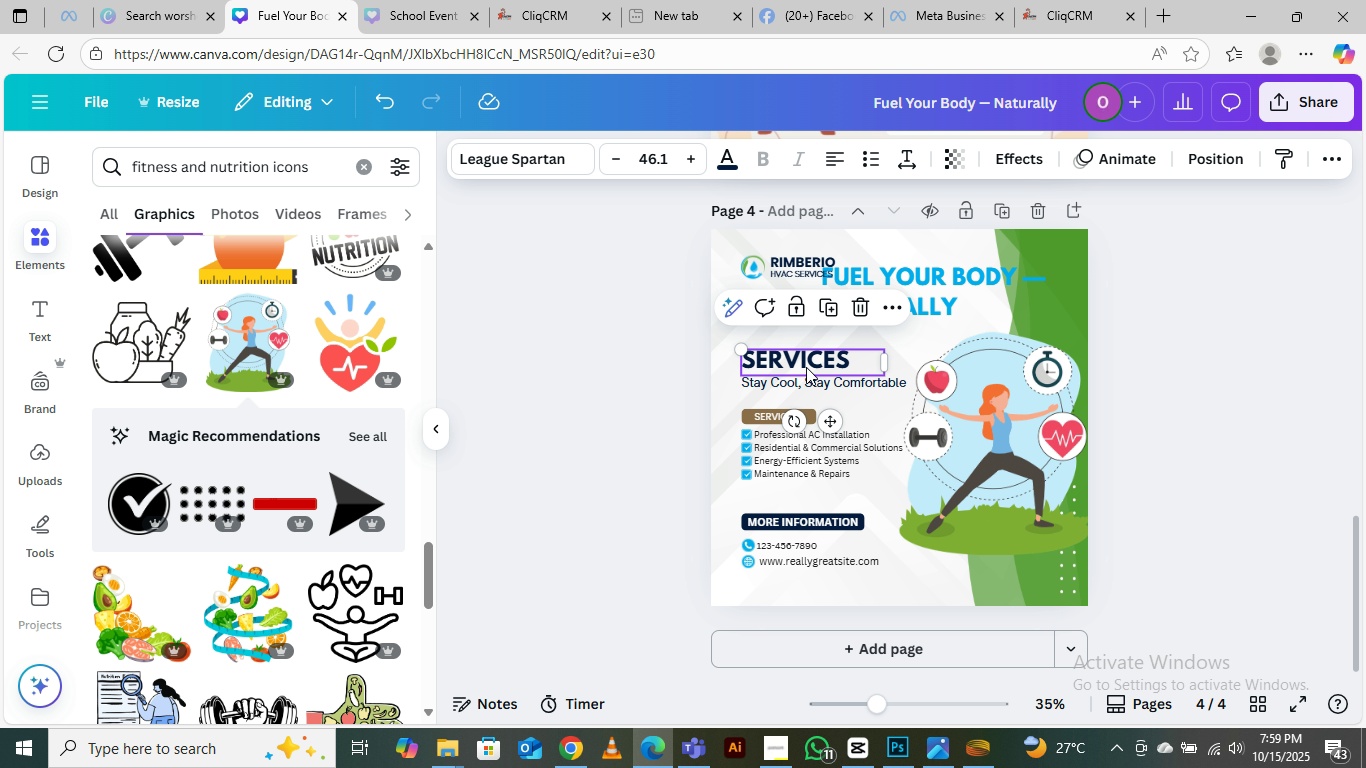 
left_click([806, 367])
 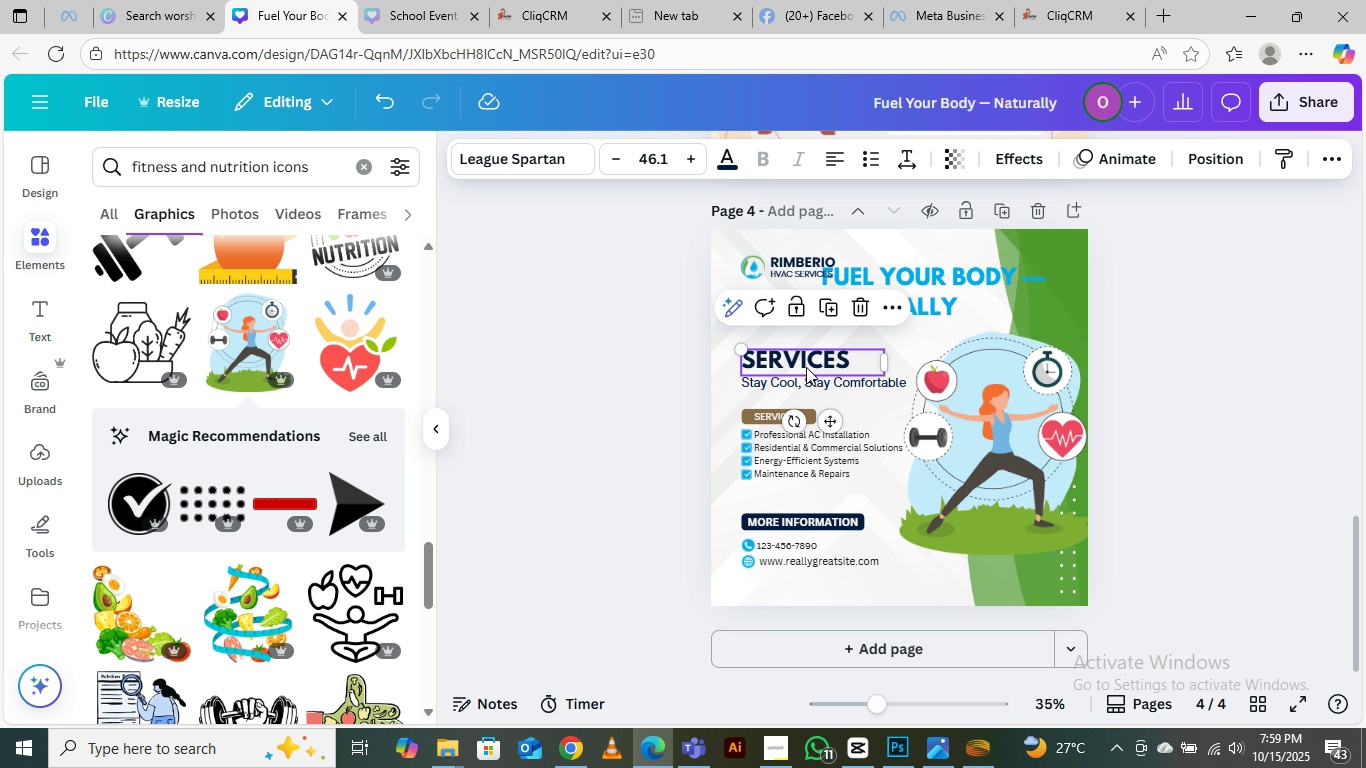 
key(Delete)
 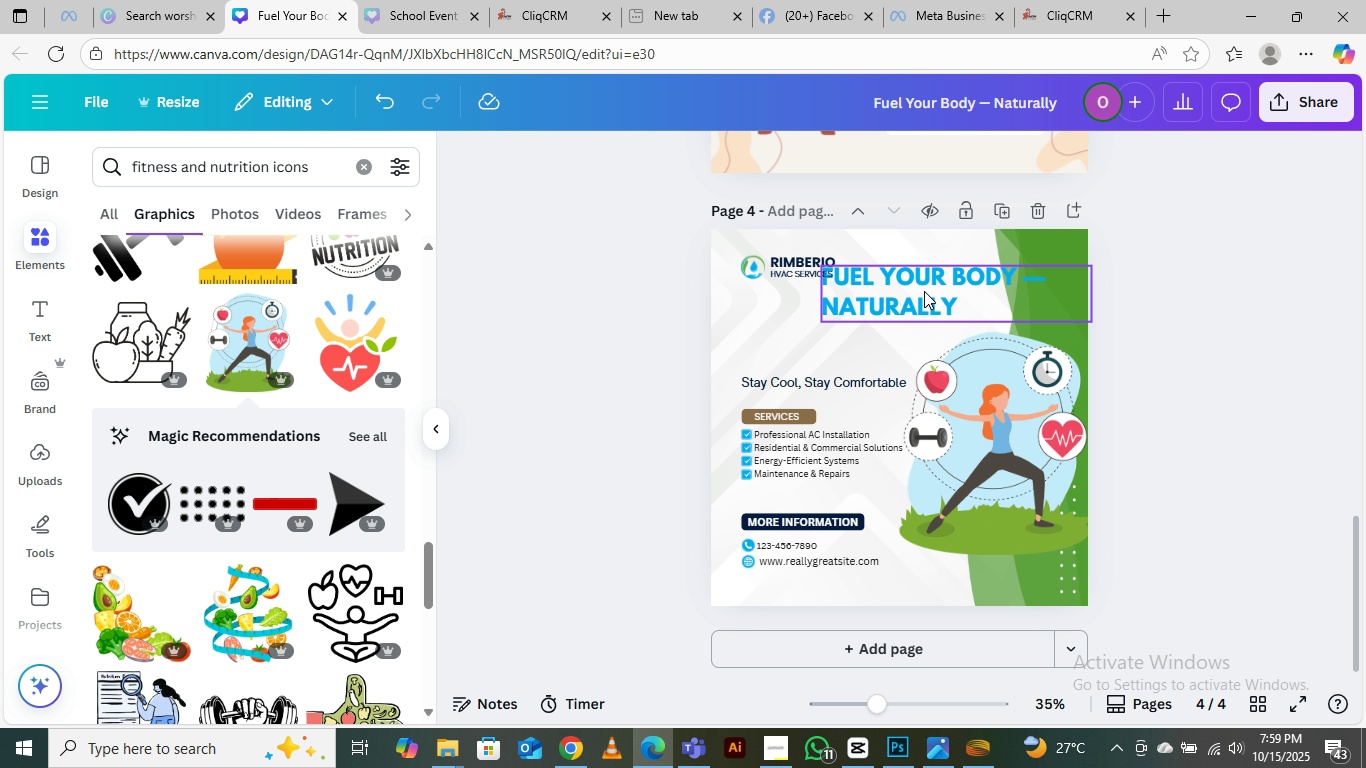 
left_click_drag(start_coordinate=[924, 291], to_coordinate=[843, 329])
 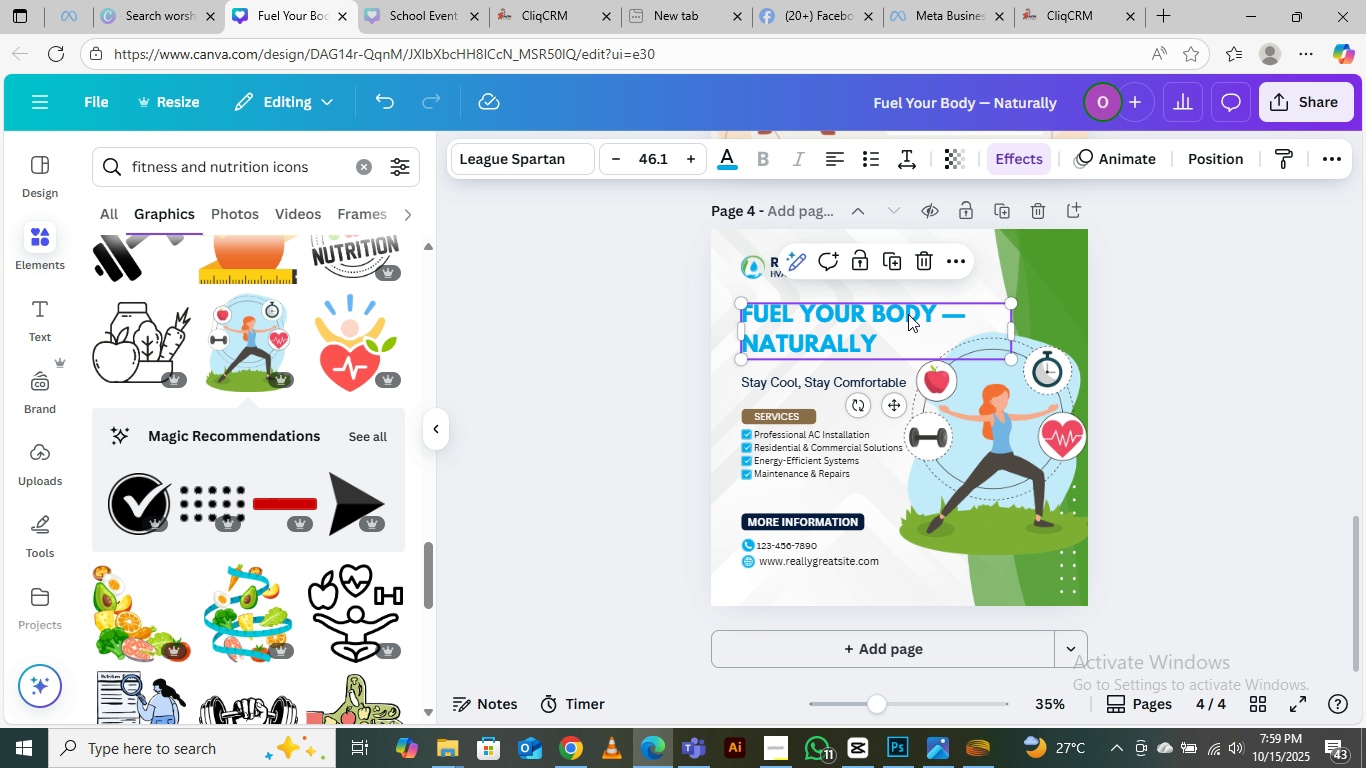 
left_click_drag(start_coordinate=[903, 314], to_coordinate=[901, 305])
 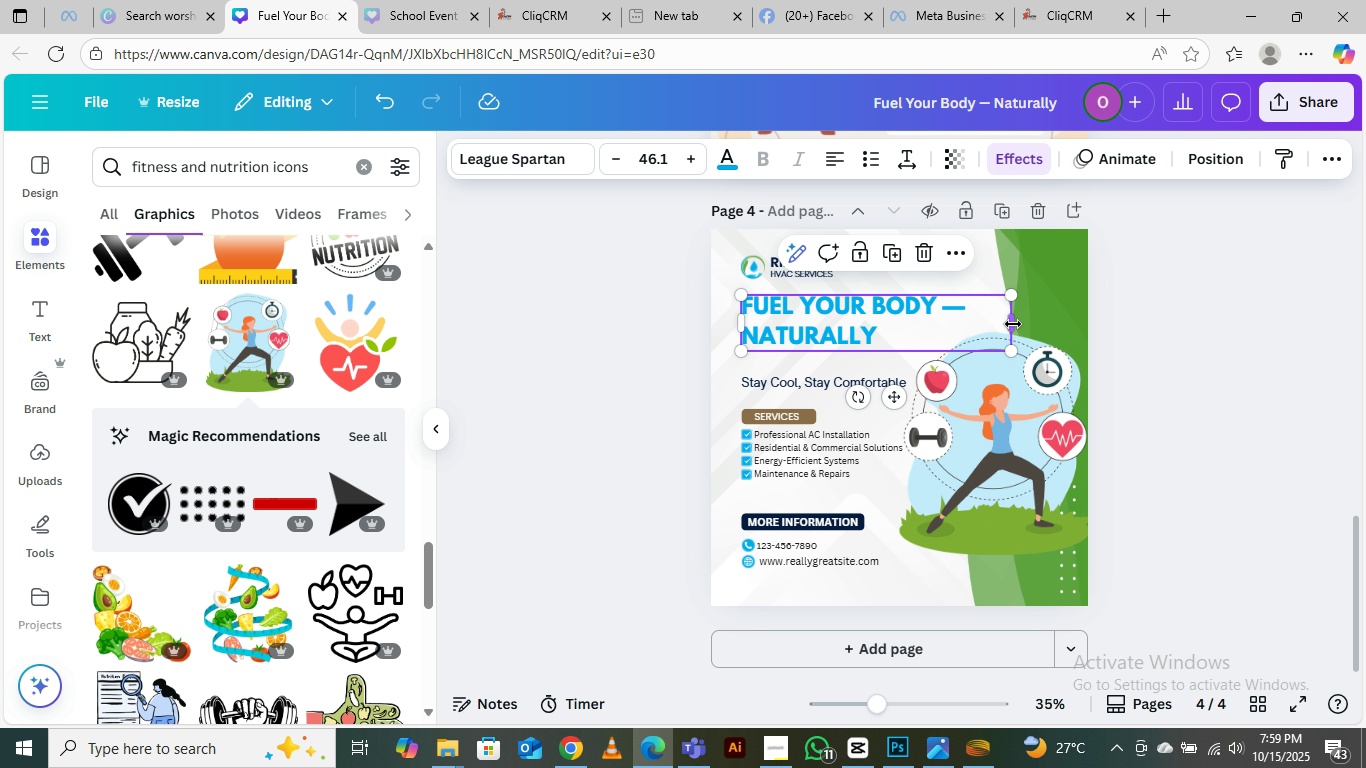 
left_click_drag(start_coordinate=[1015, 325], to_coordinate=[945, 321])
 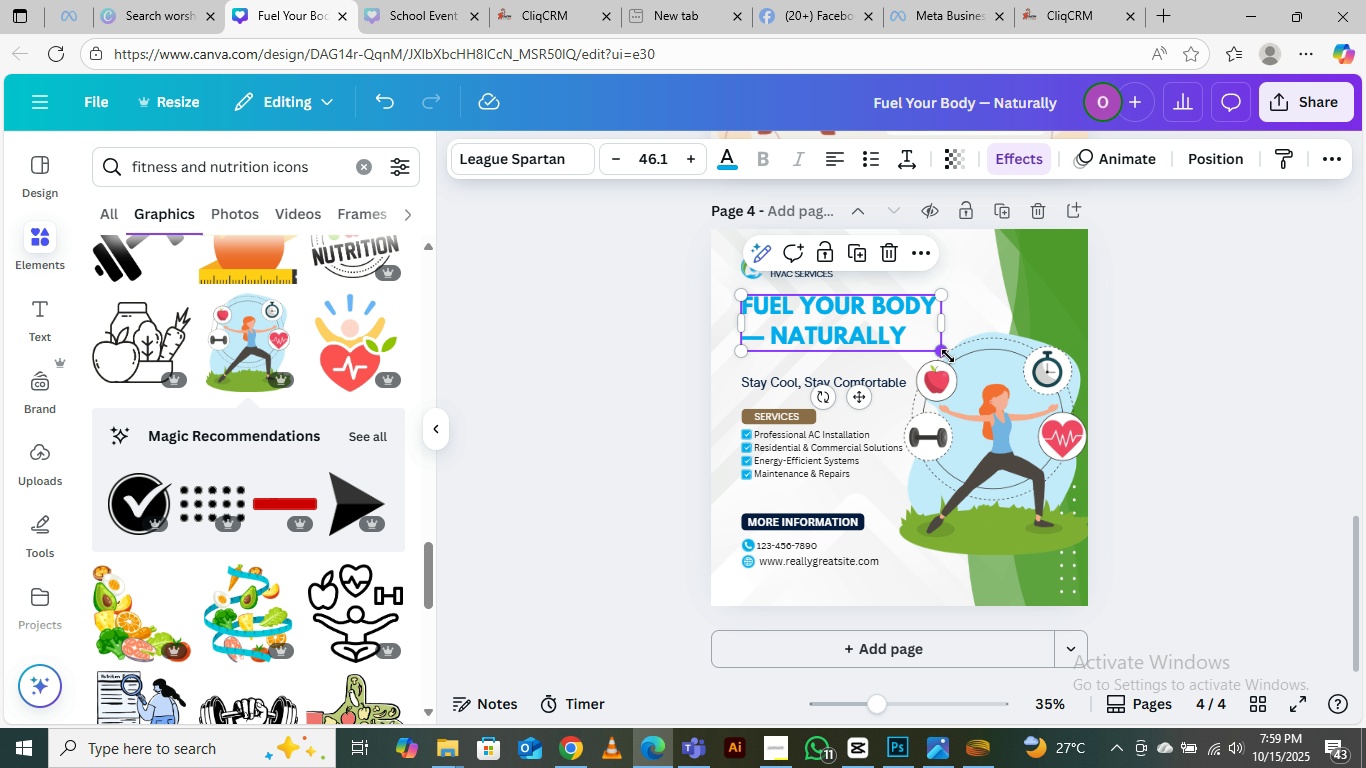 
left_click_drag(start_coordinate=[946, 356], to_coordinate=[950, 369])
 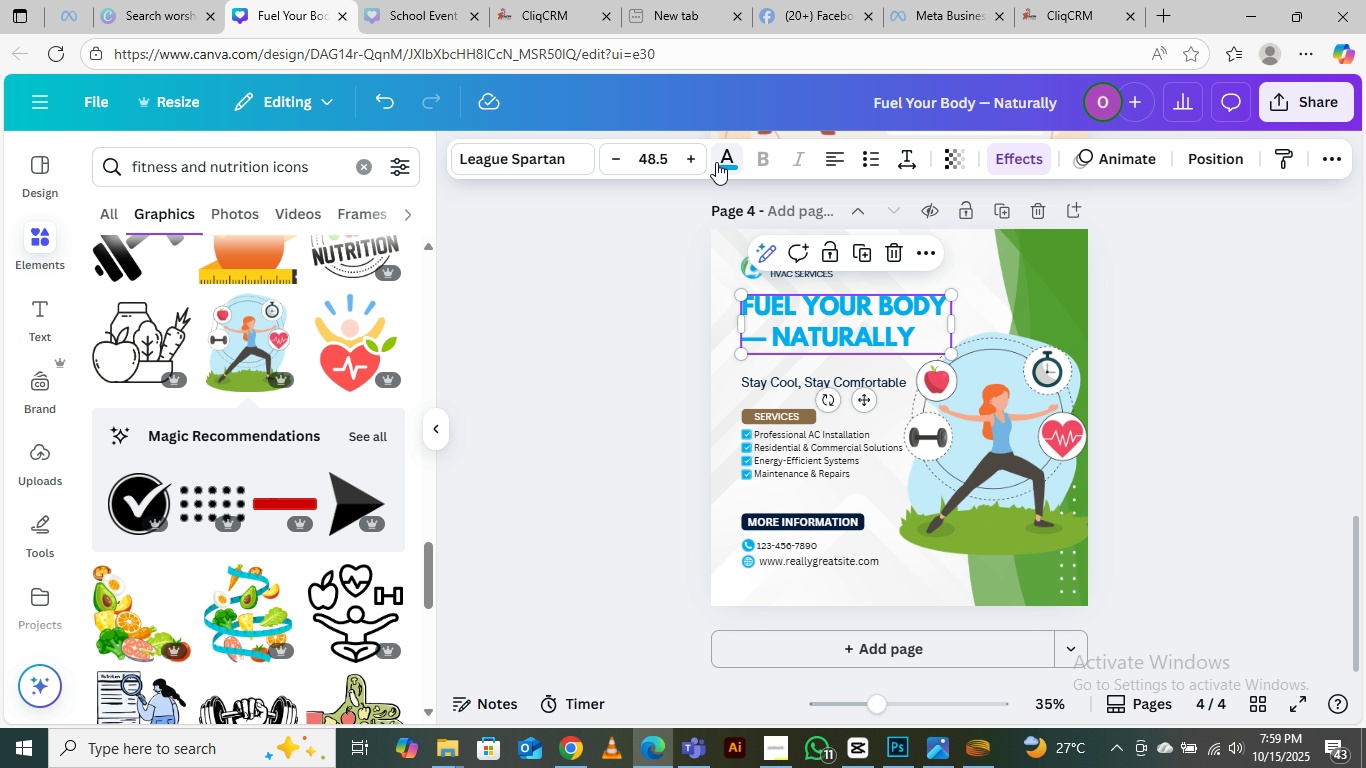 
left_click([718, 159])
 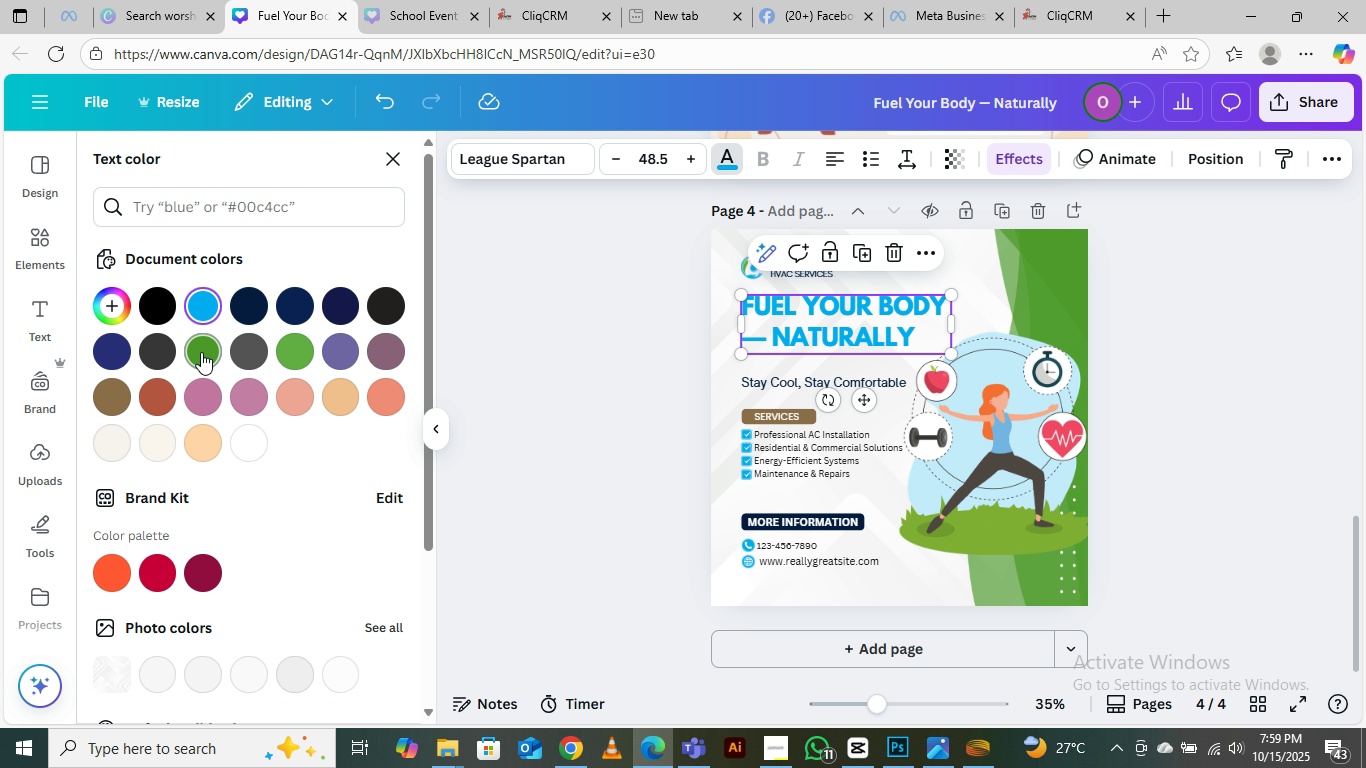 
left_click([201, 352])
 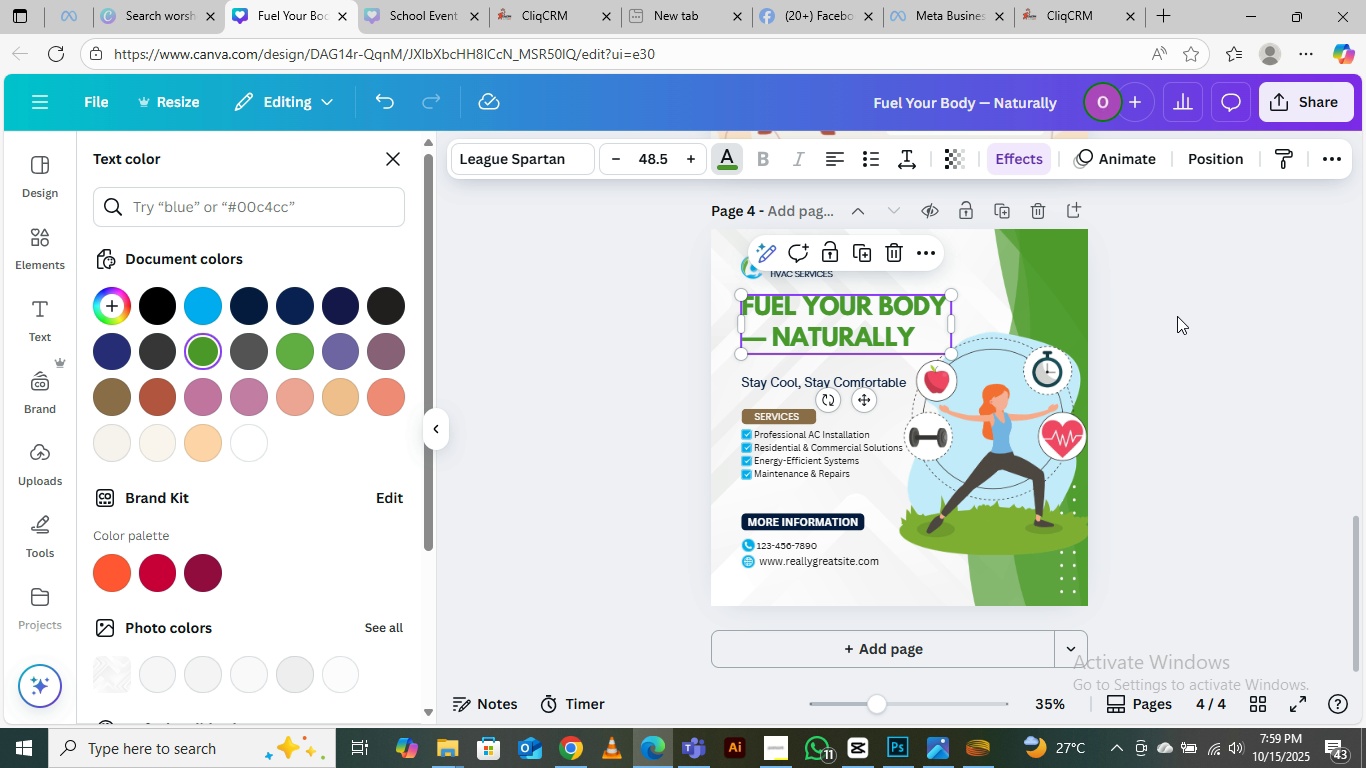 
left_click([1216, 297])
 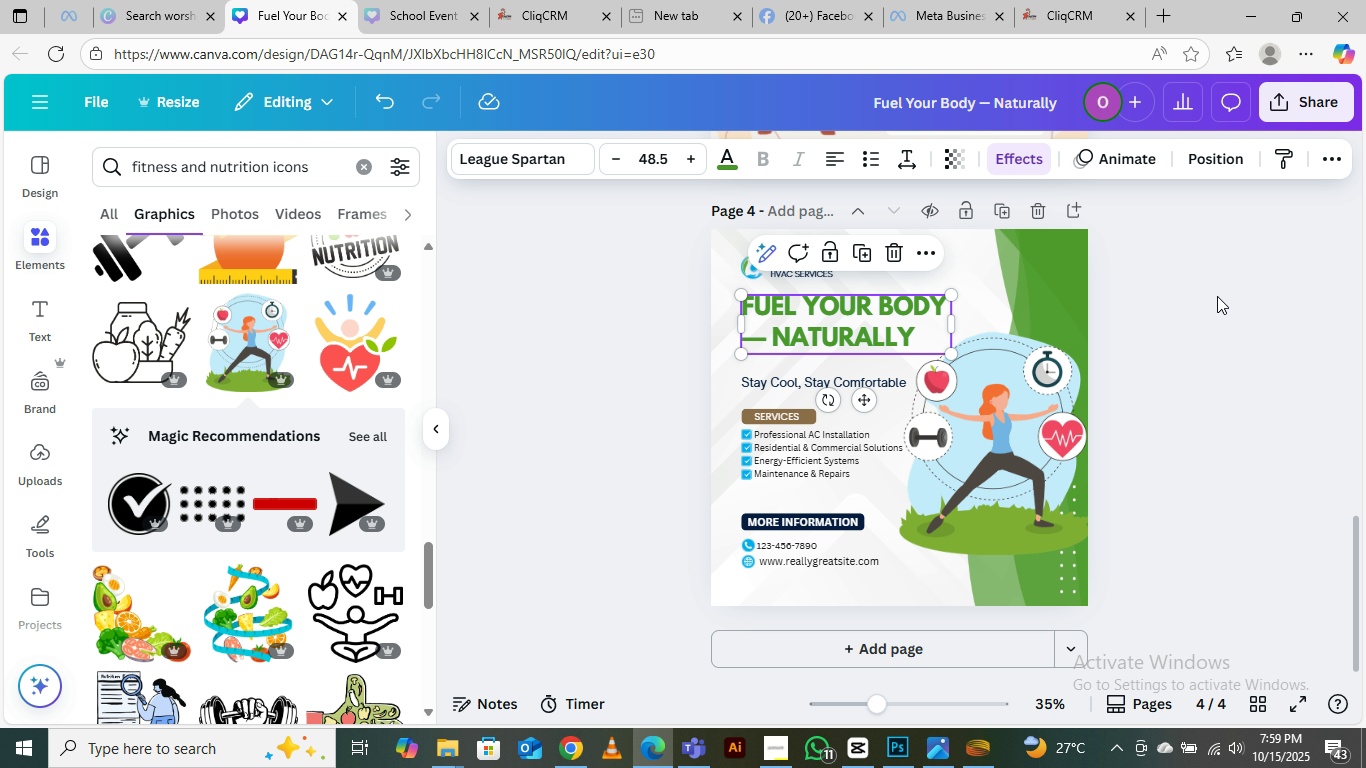 
left_click([1217, 296])
 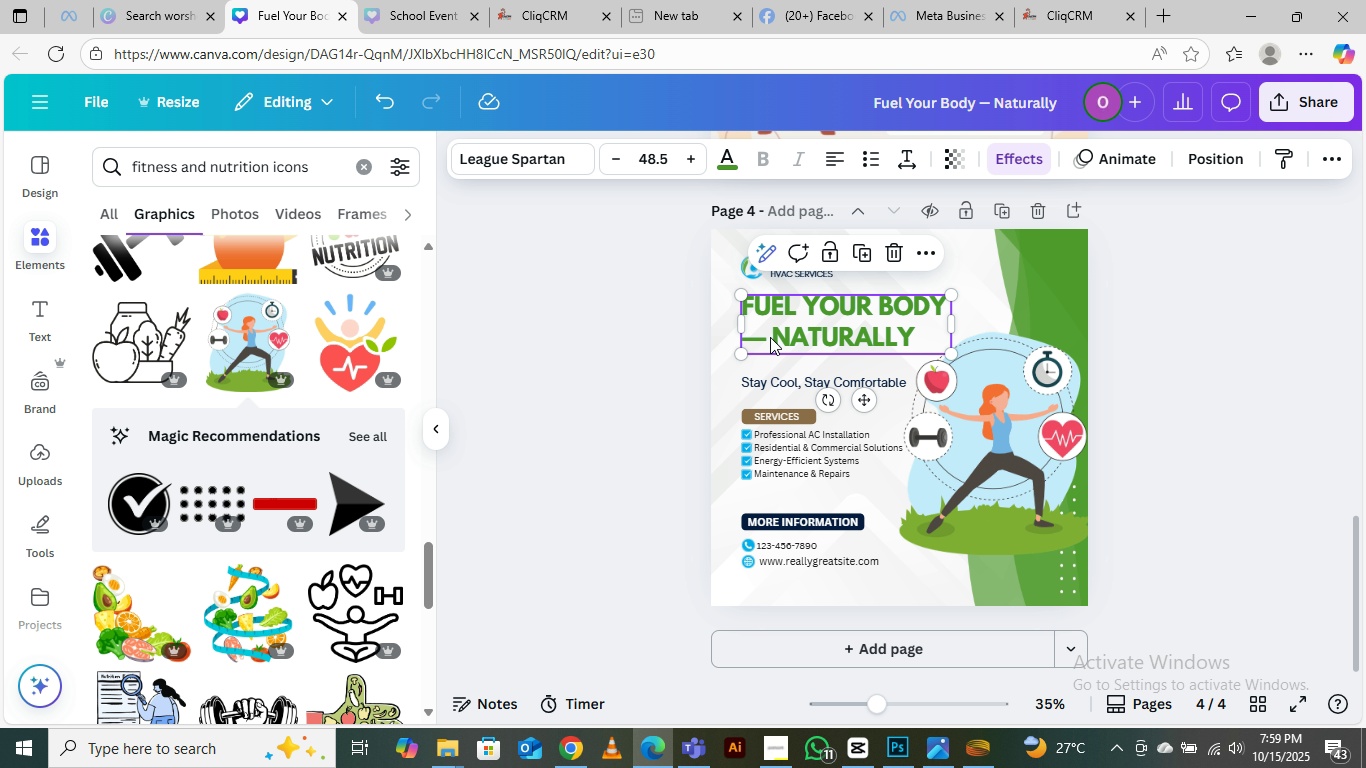 
double_click([770, 337])
 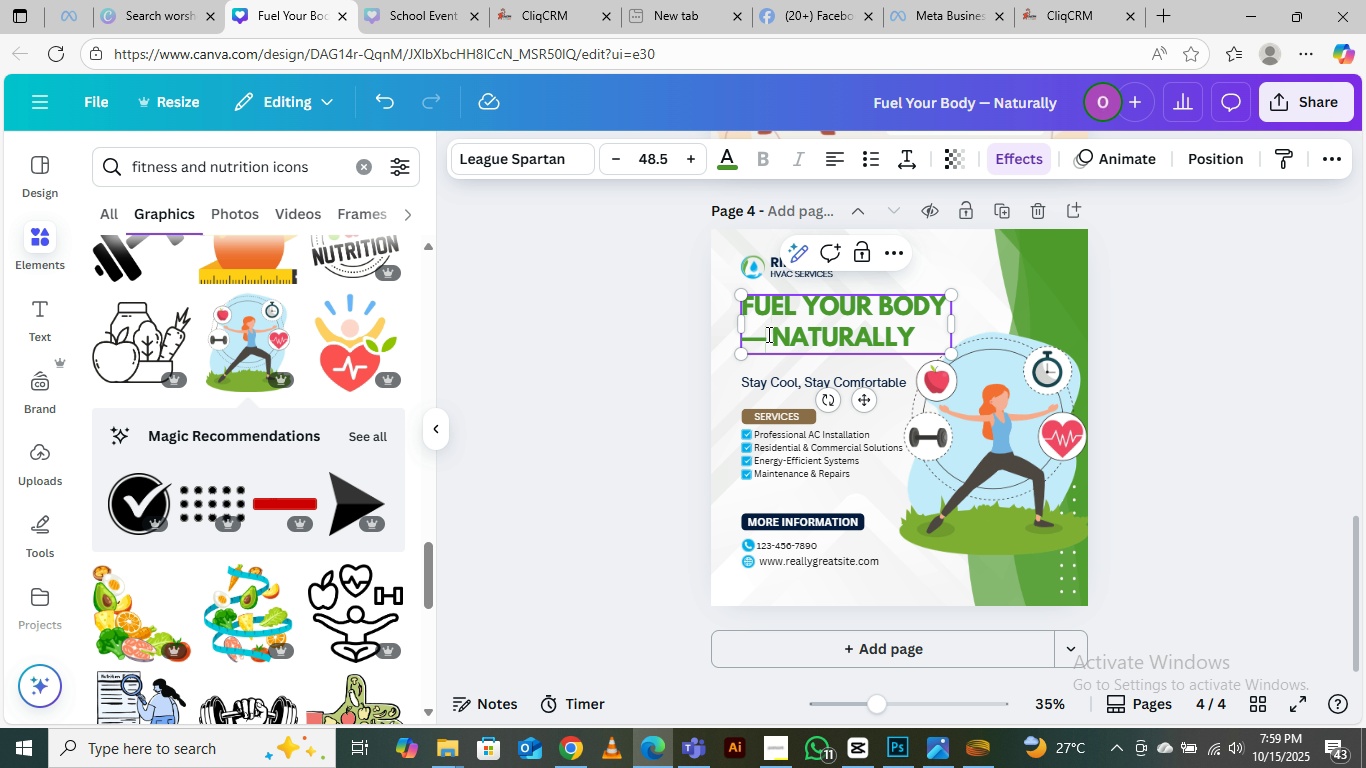 
left_click([767, 334])
 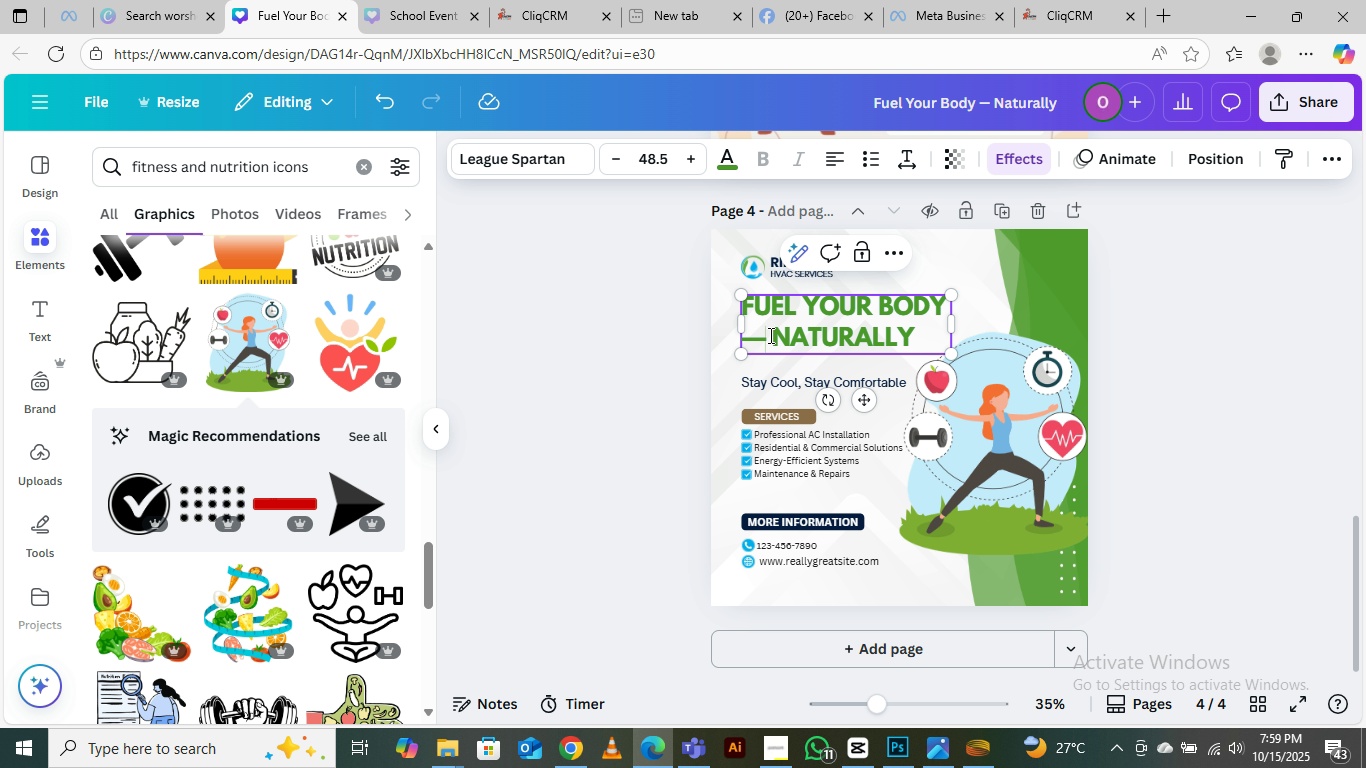 
key(Backspace)
 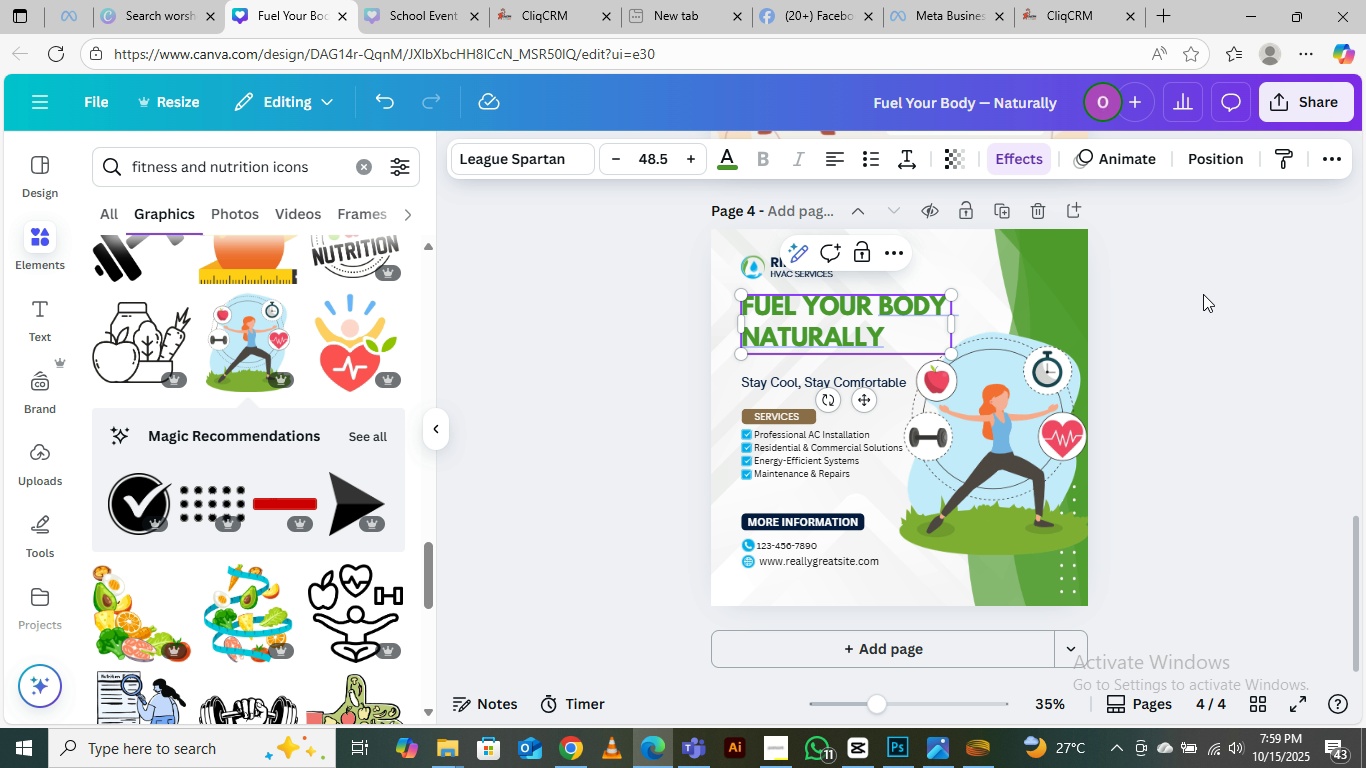 
left_click([870, 319])
 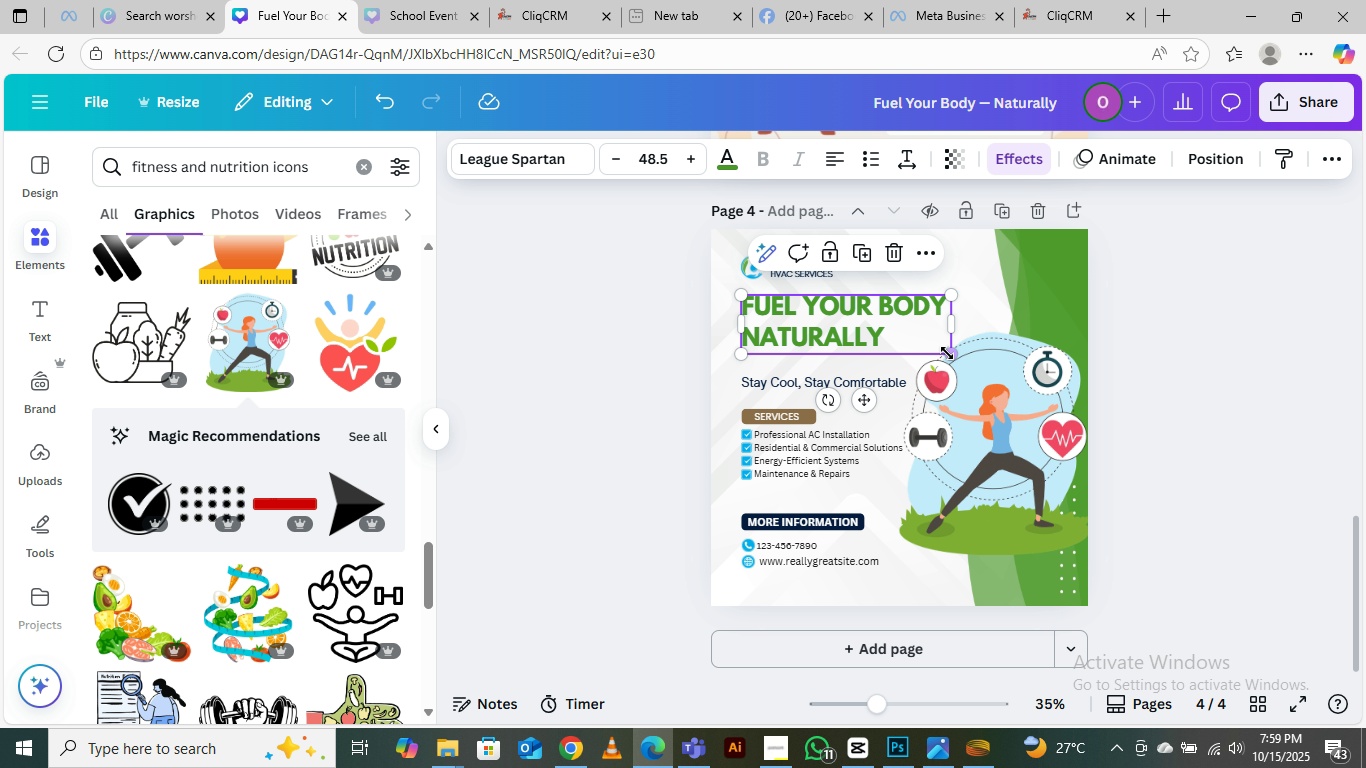 
left_click_drag(start_coordinate=[949, 355], to_coordinate=[968, 363])
 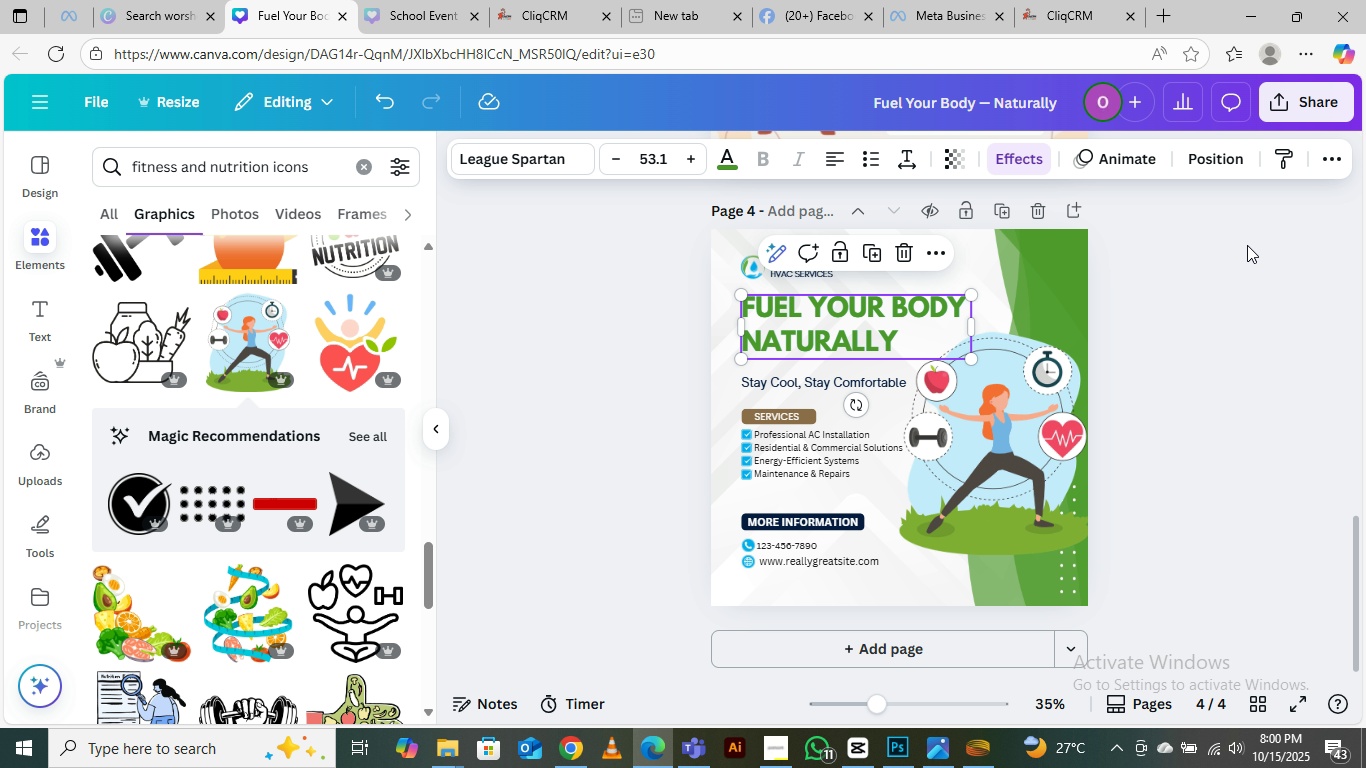 
left_click([1247, 245])
 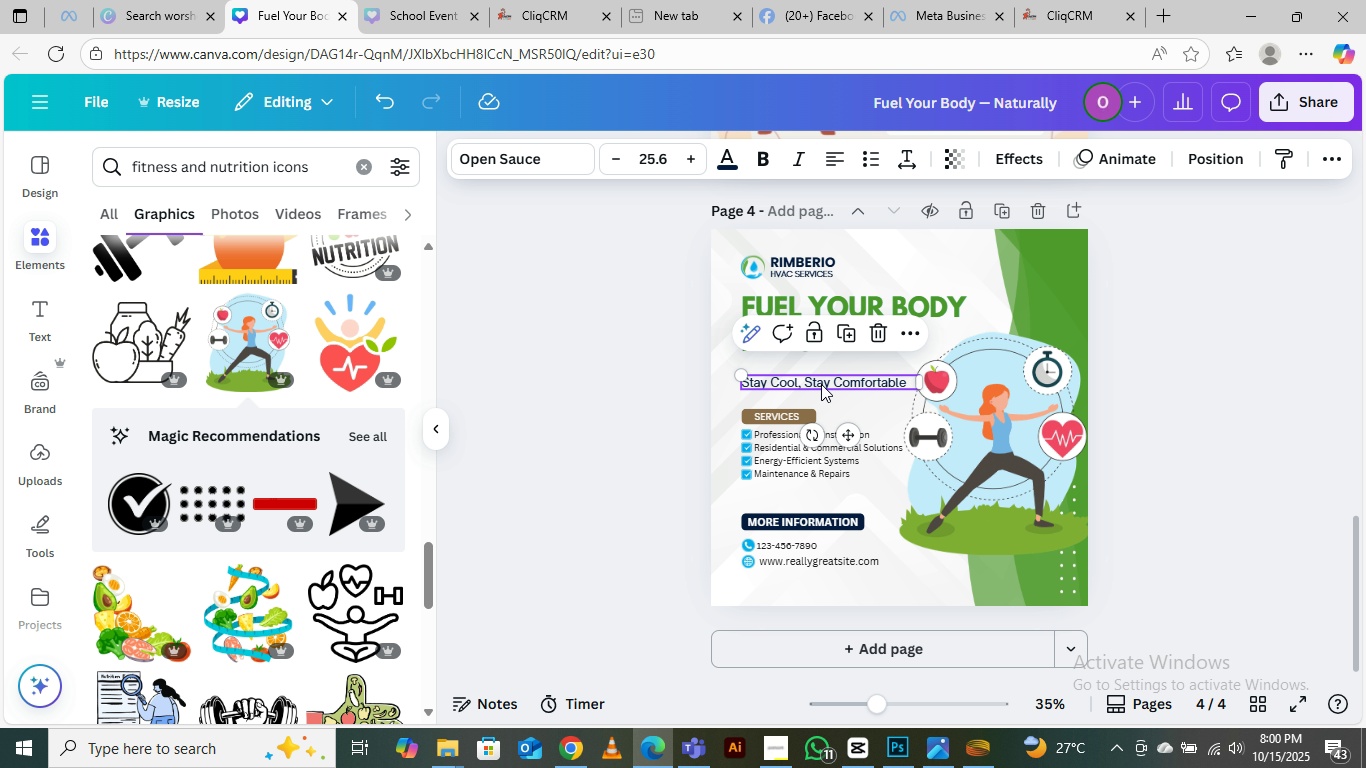 
left_click_drag(start_coordinate=[821, 384], to_coordinate=[823, 372])
 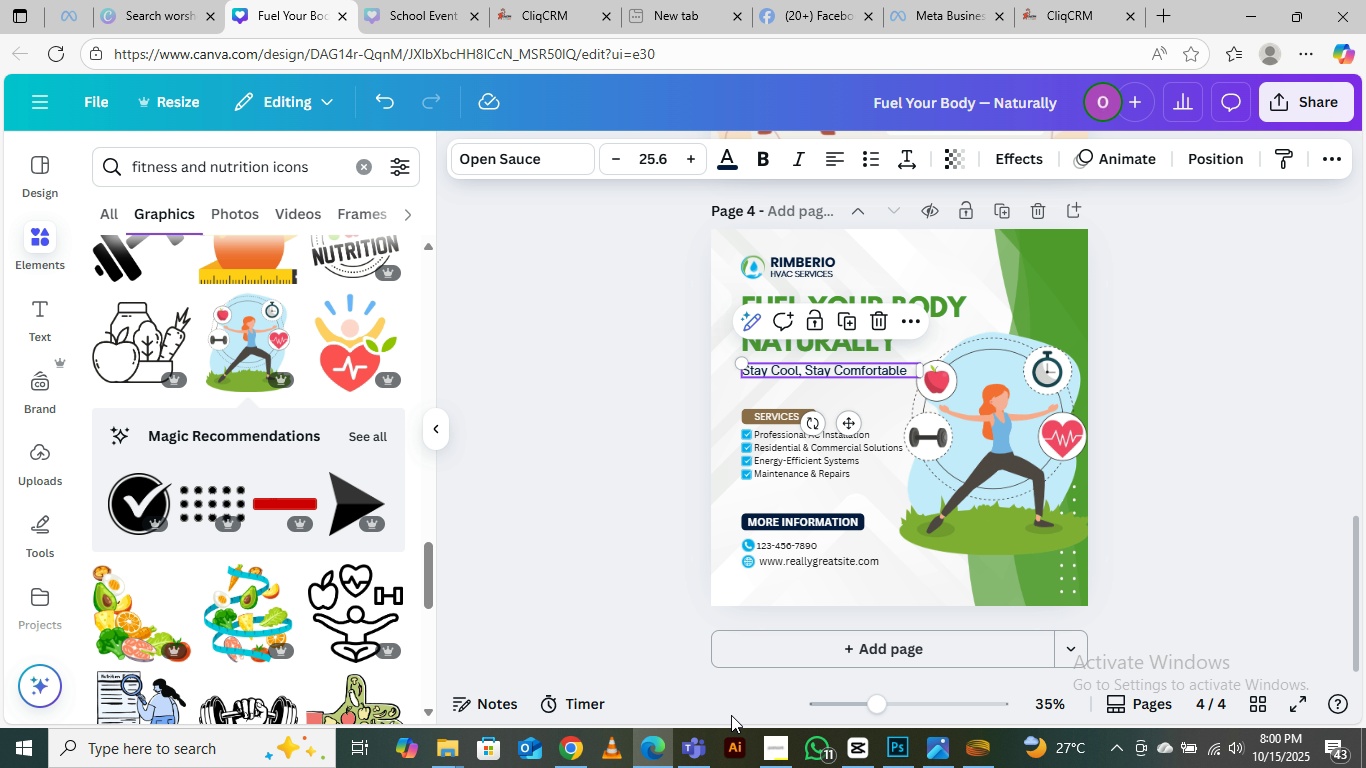 
left_click([568, 753])
 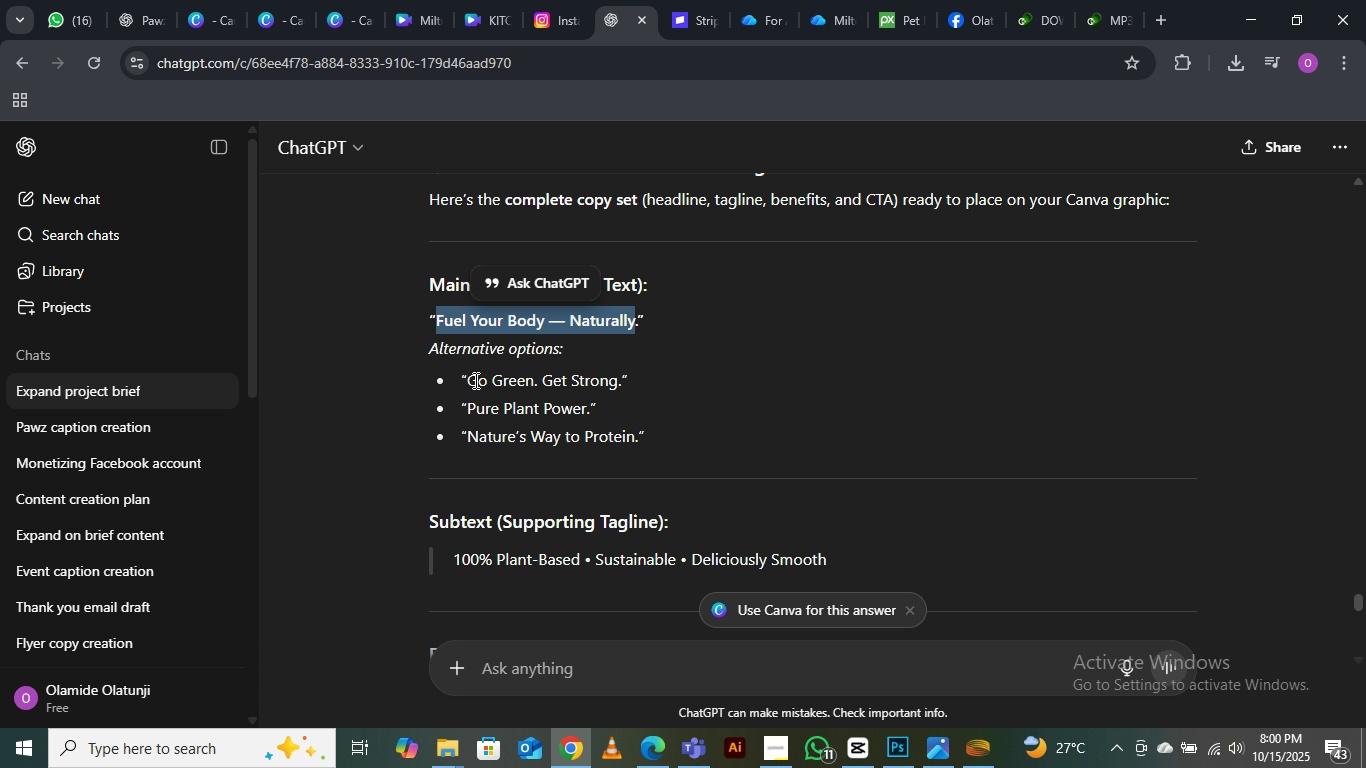 
left_click_drag(start_coordinate=[469, 379], to_coordinate=[617, 378])
 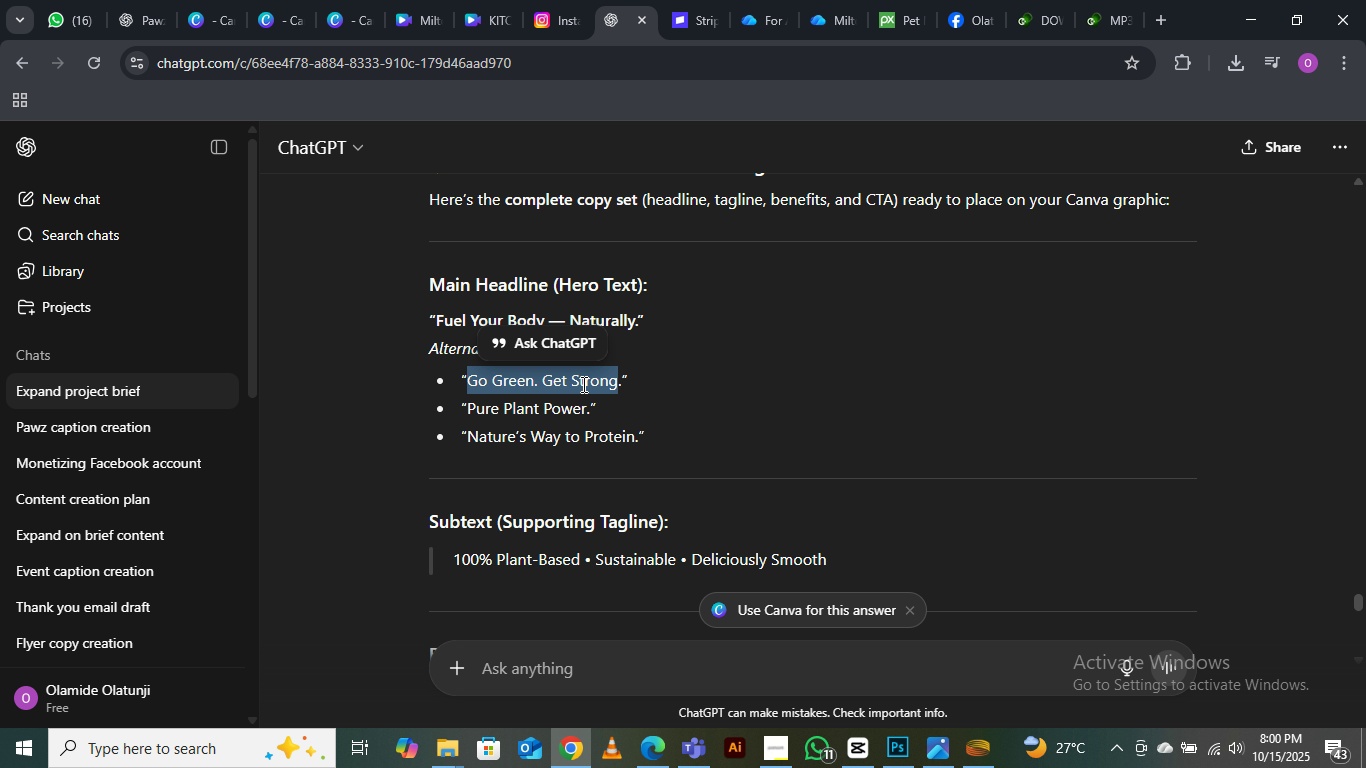 
right_click([582, 384])
 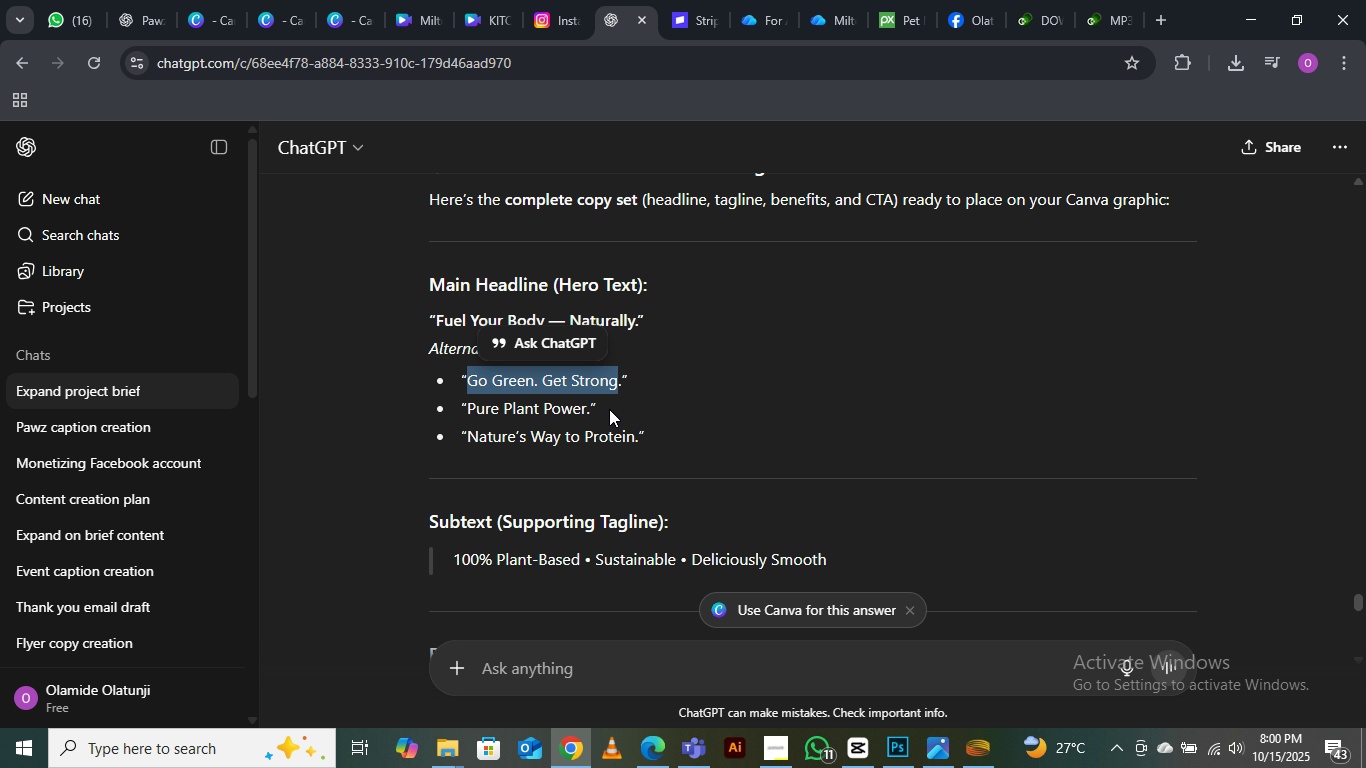 
left_click([609, 409])
 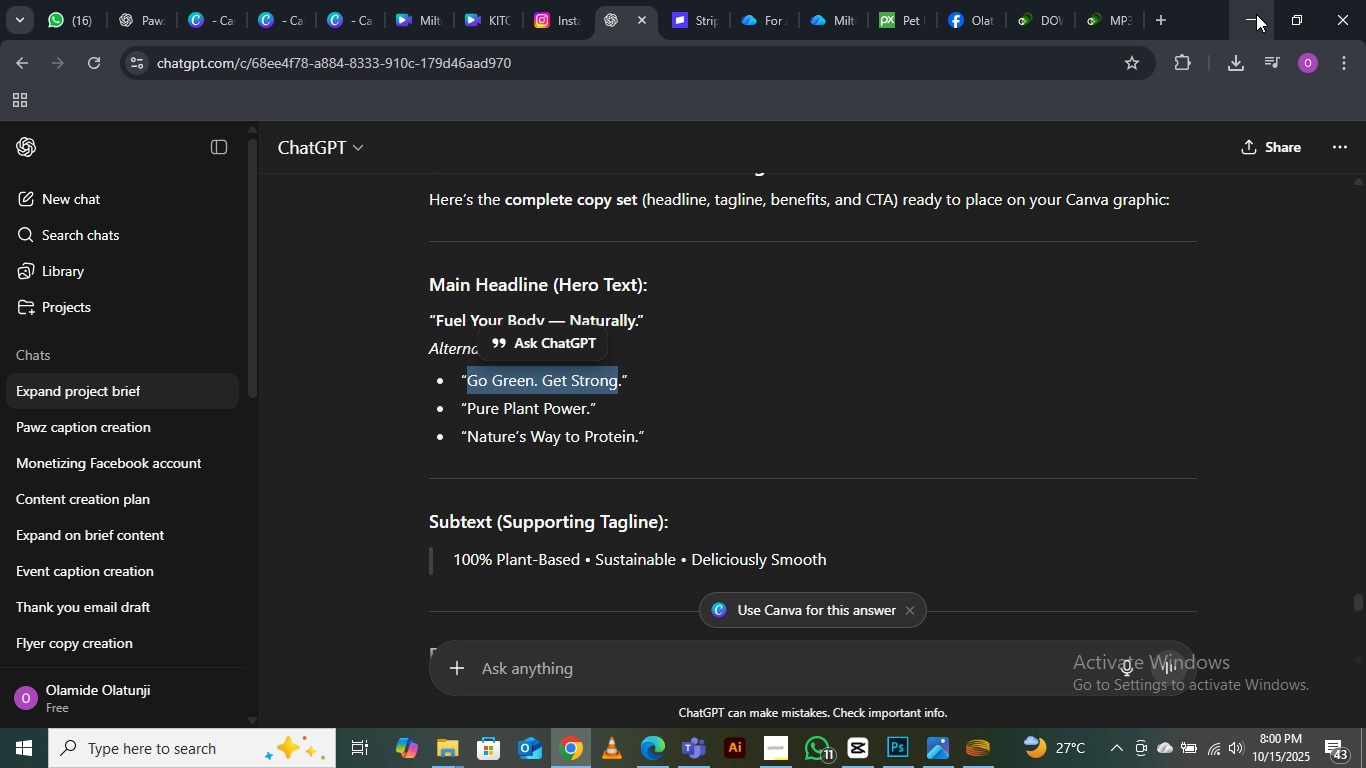 
left_click([1255, 14])
 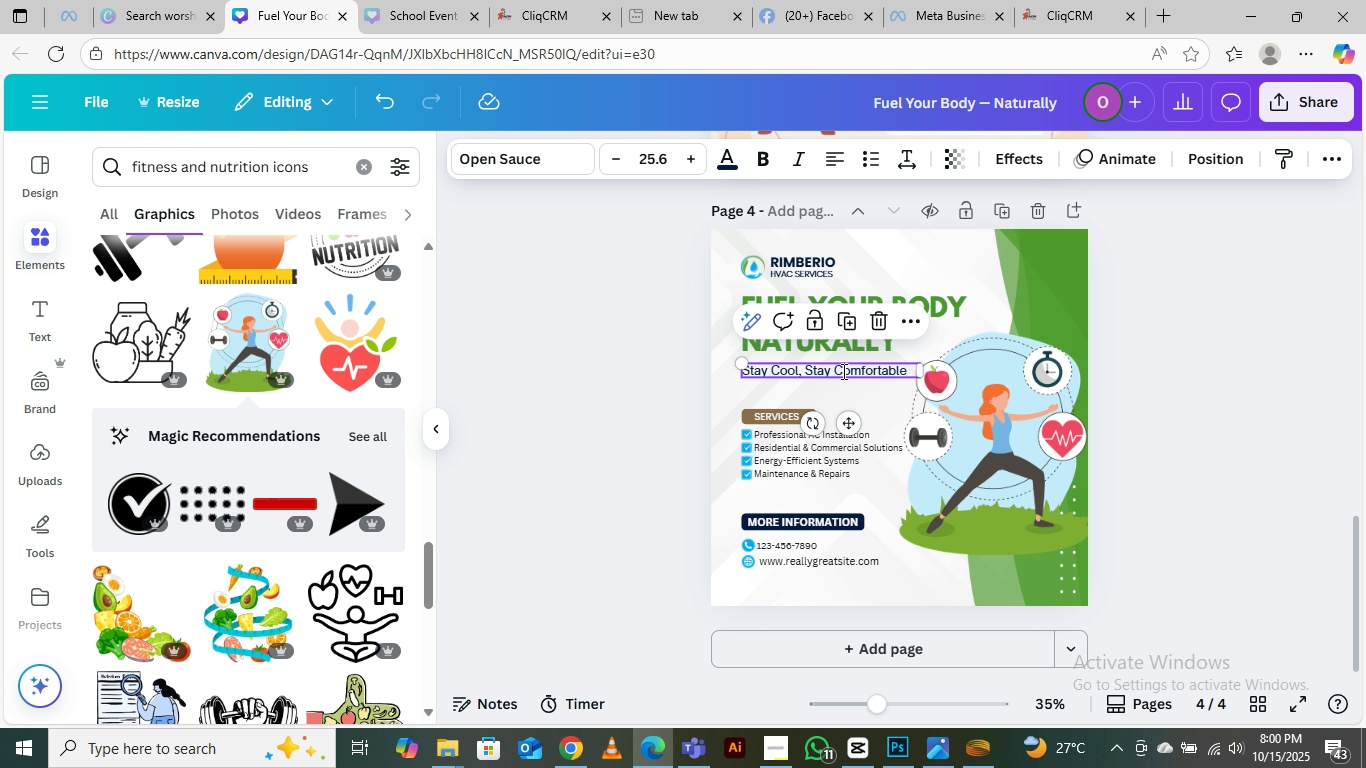 
double_click([842, 371])
 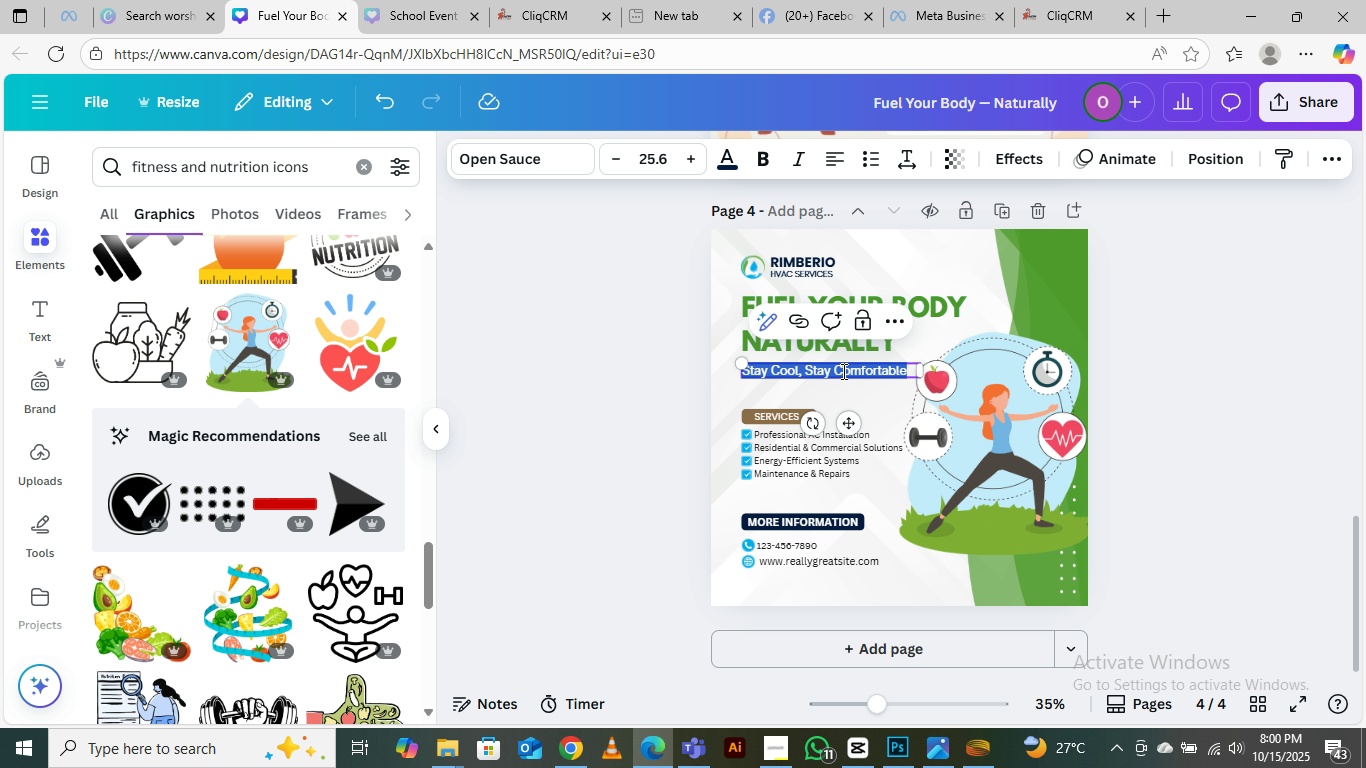 
key(Control+V)
 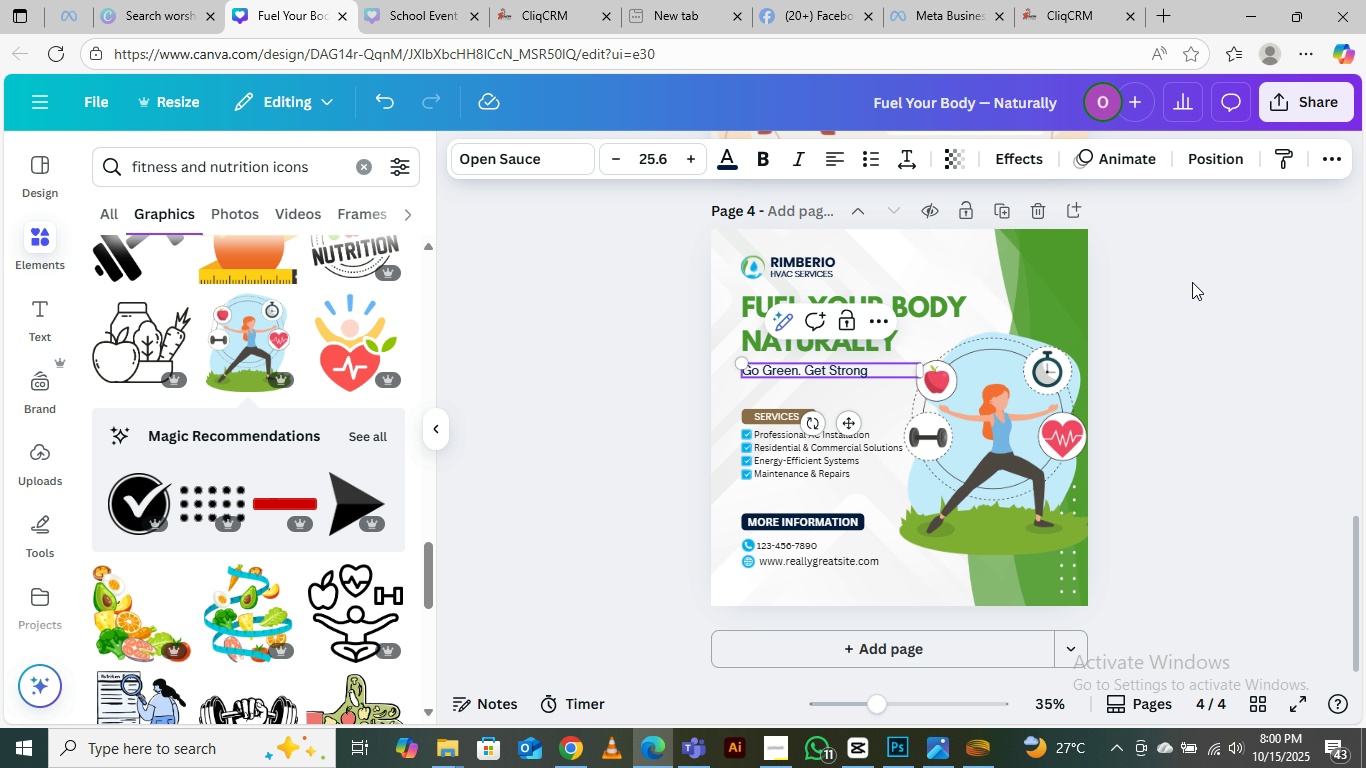 
left_click([1192, 282])
 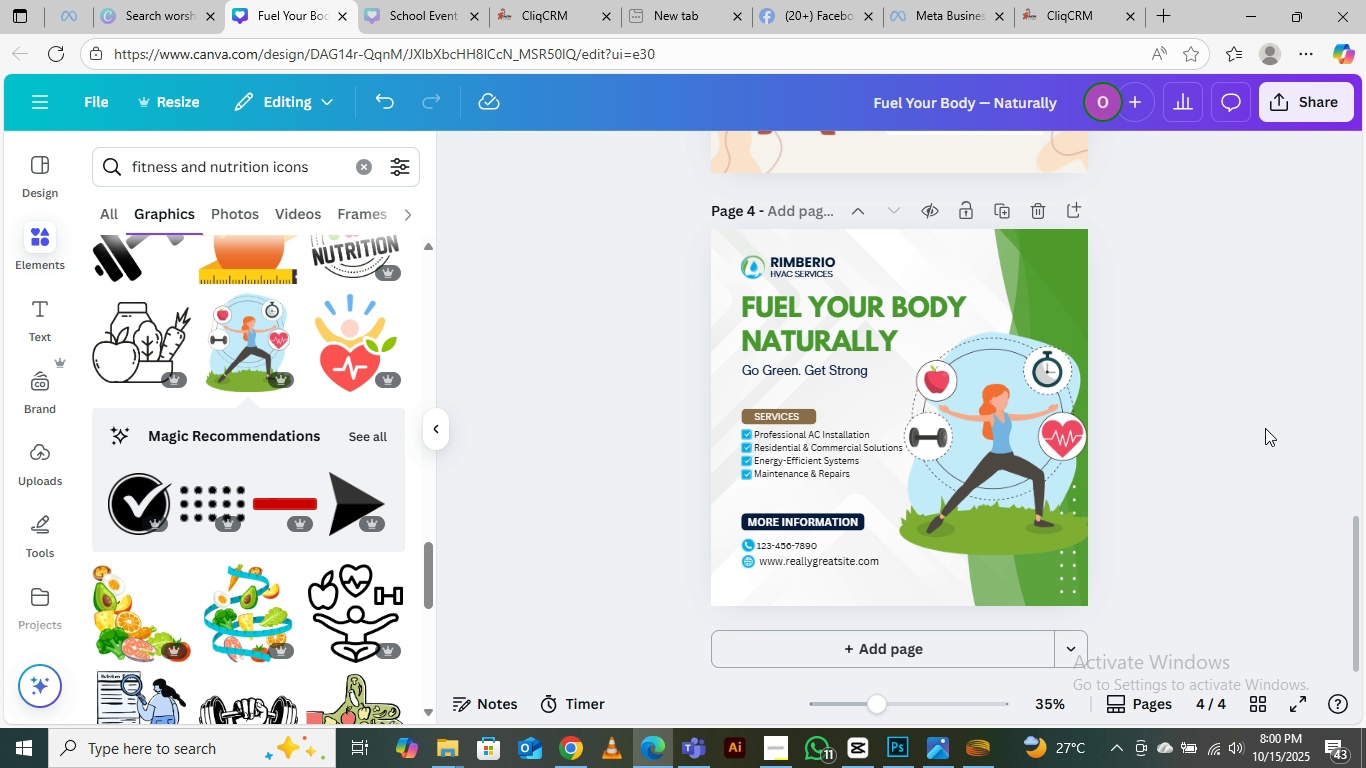 
wait(11.87)
 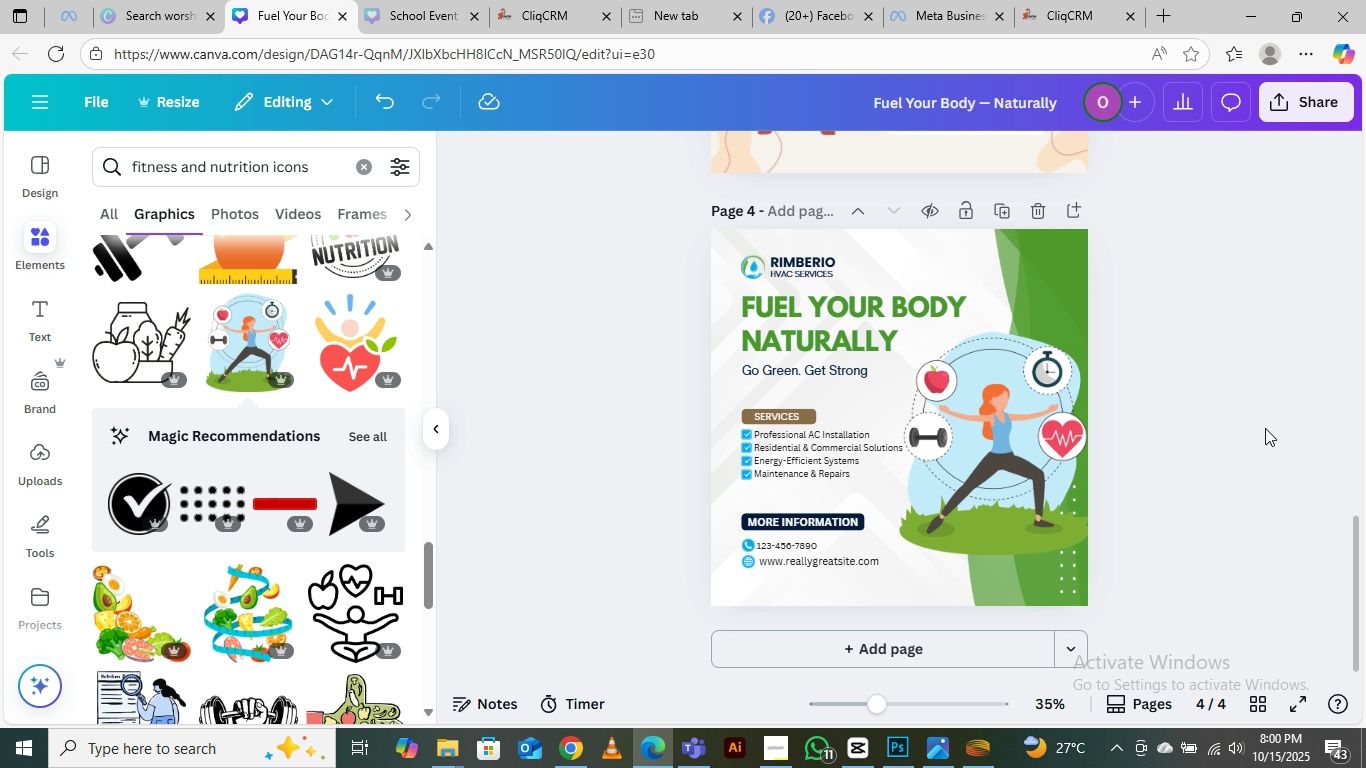 
left_click([559, 675])
 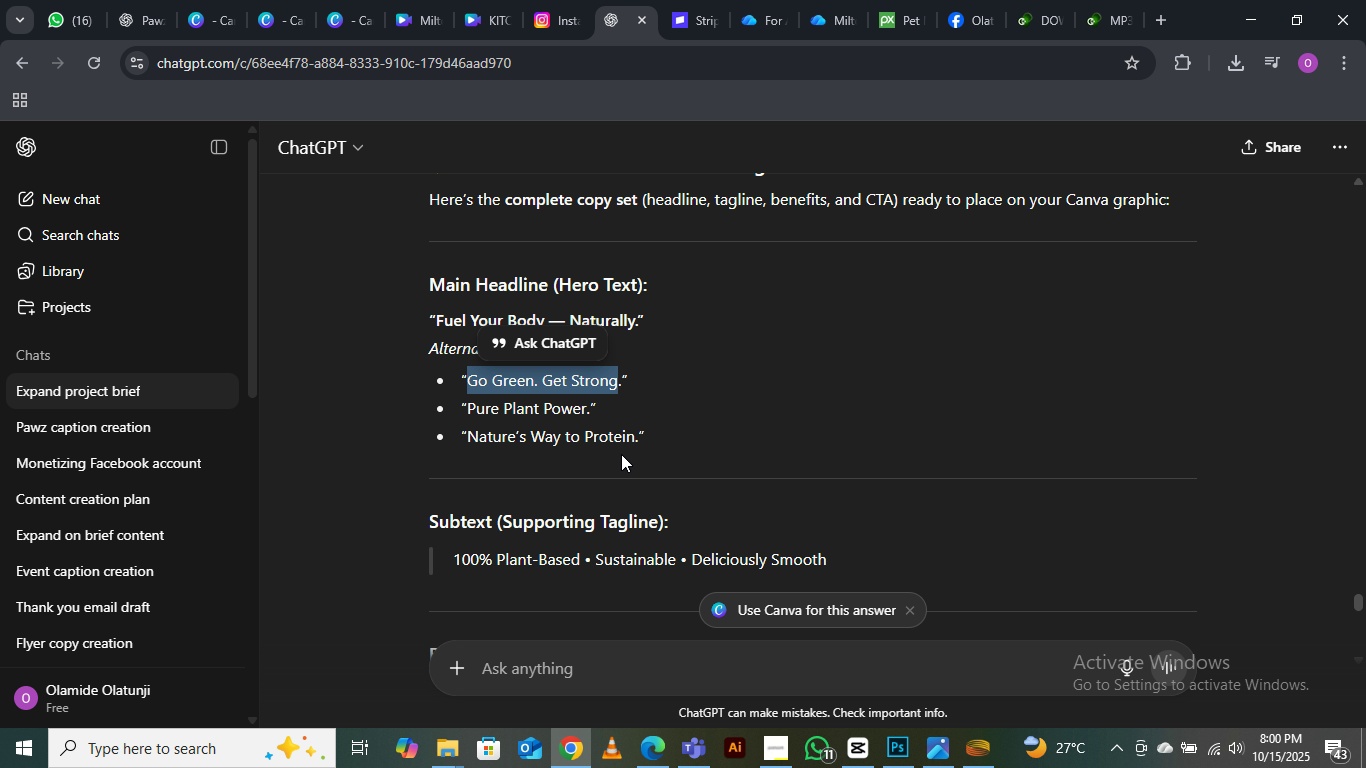 
scroll: coordinate [713, 430], scroll_direction: down, amount: 2.0
 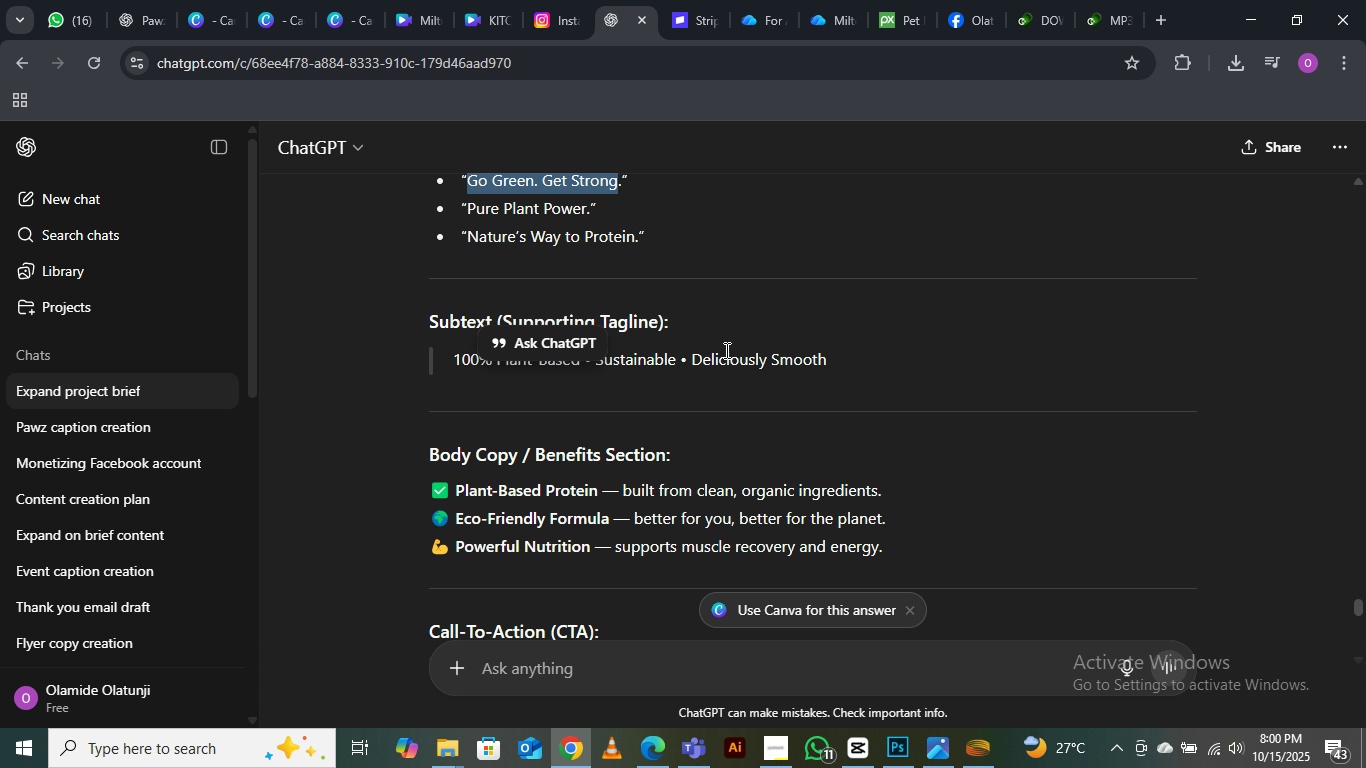 
scroll: coordinate [727, 338], scroll_direction: up, amount: 1.0
 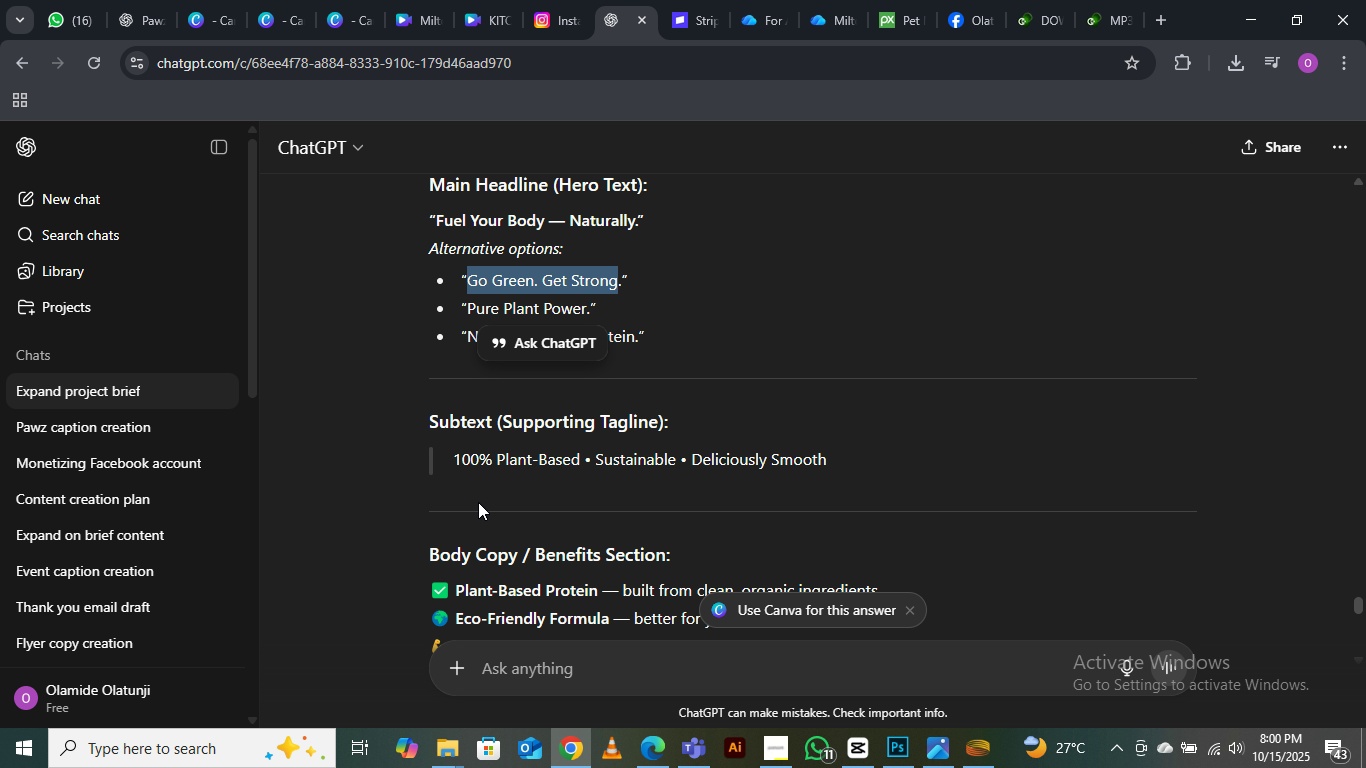 
scroll: coordinate [570, 440], scroll_direction: down, amount: 1.0
 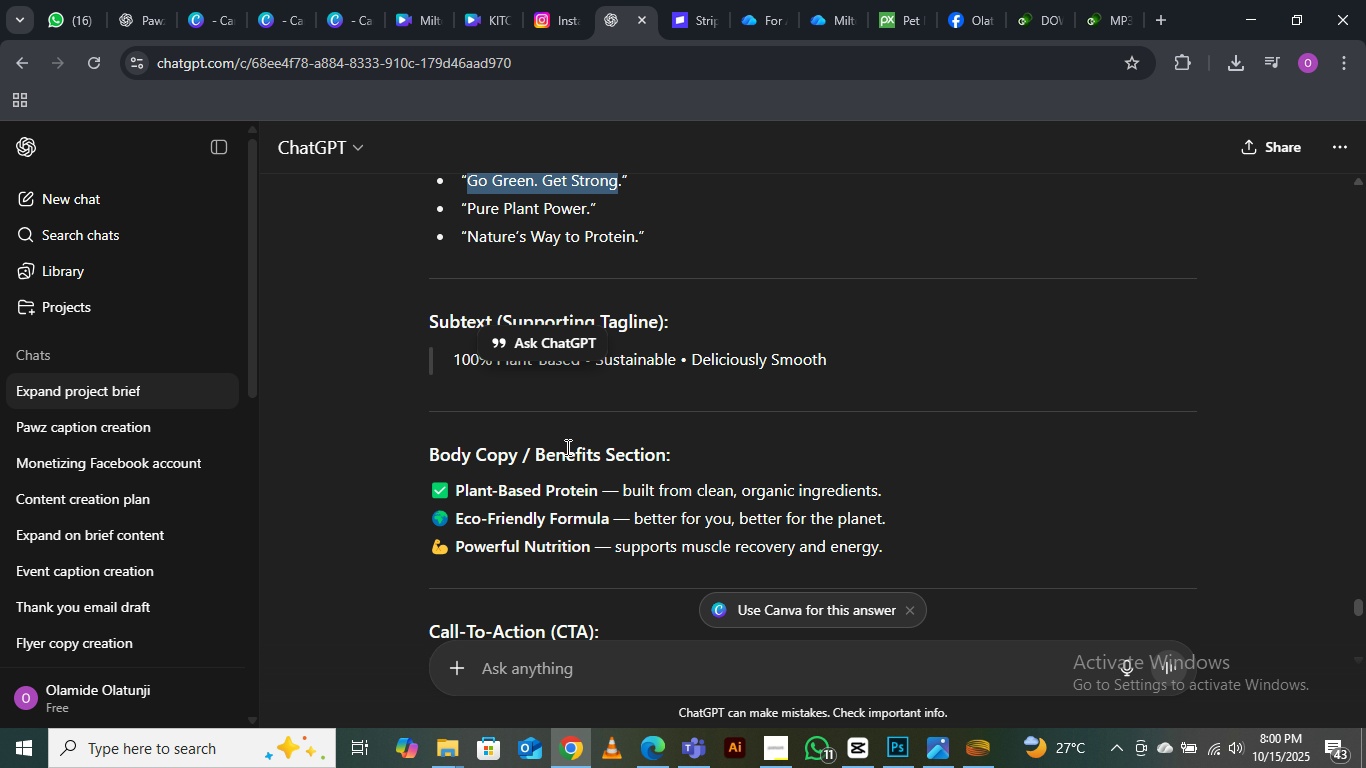 
wait(7.02)
 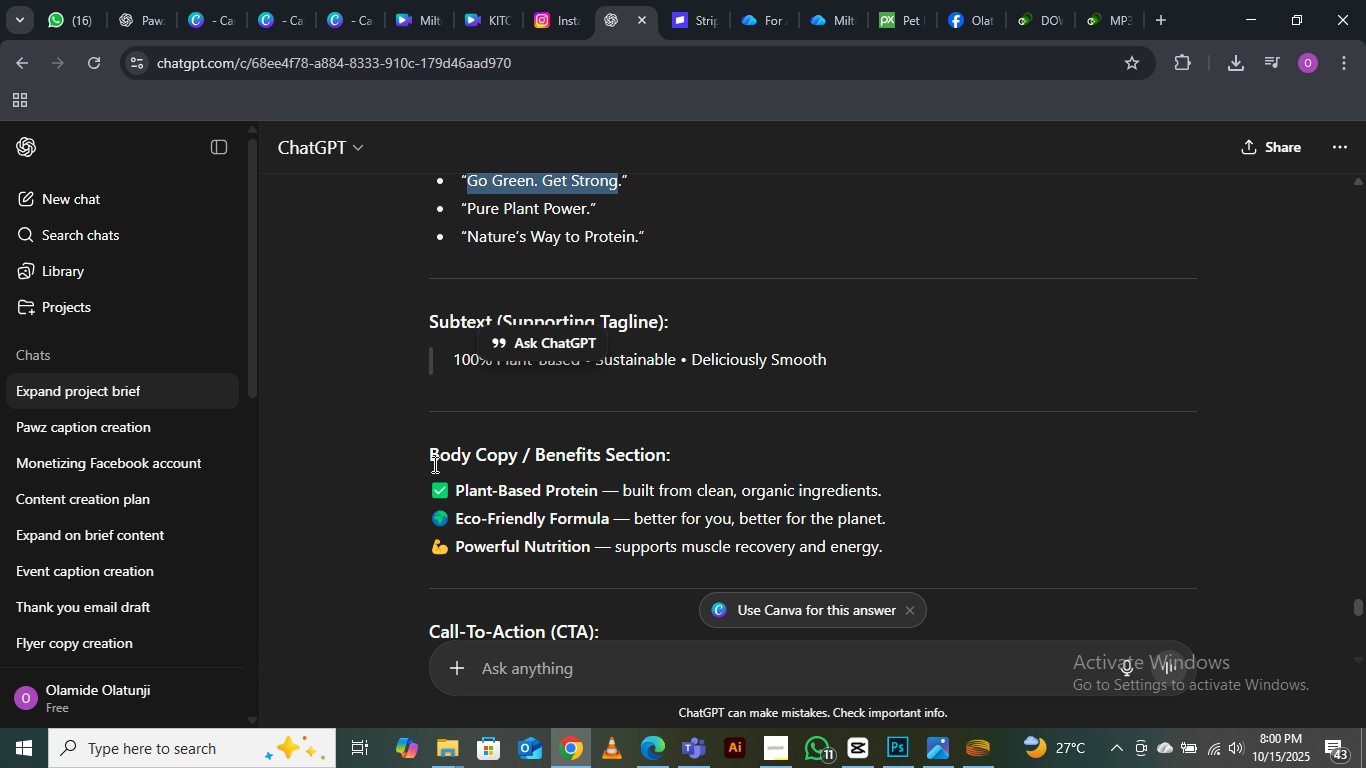 
scroll: coordinate [701, 413], scroll_direction: up, amount: 1.0
 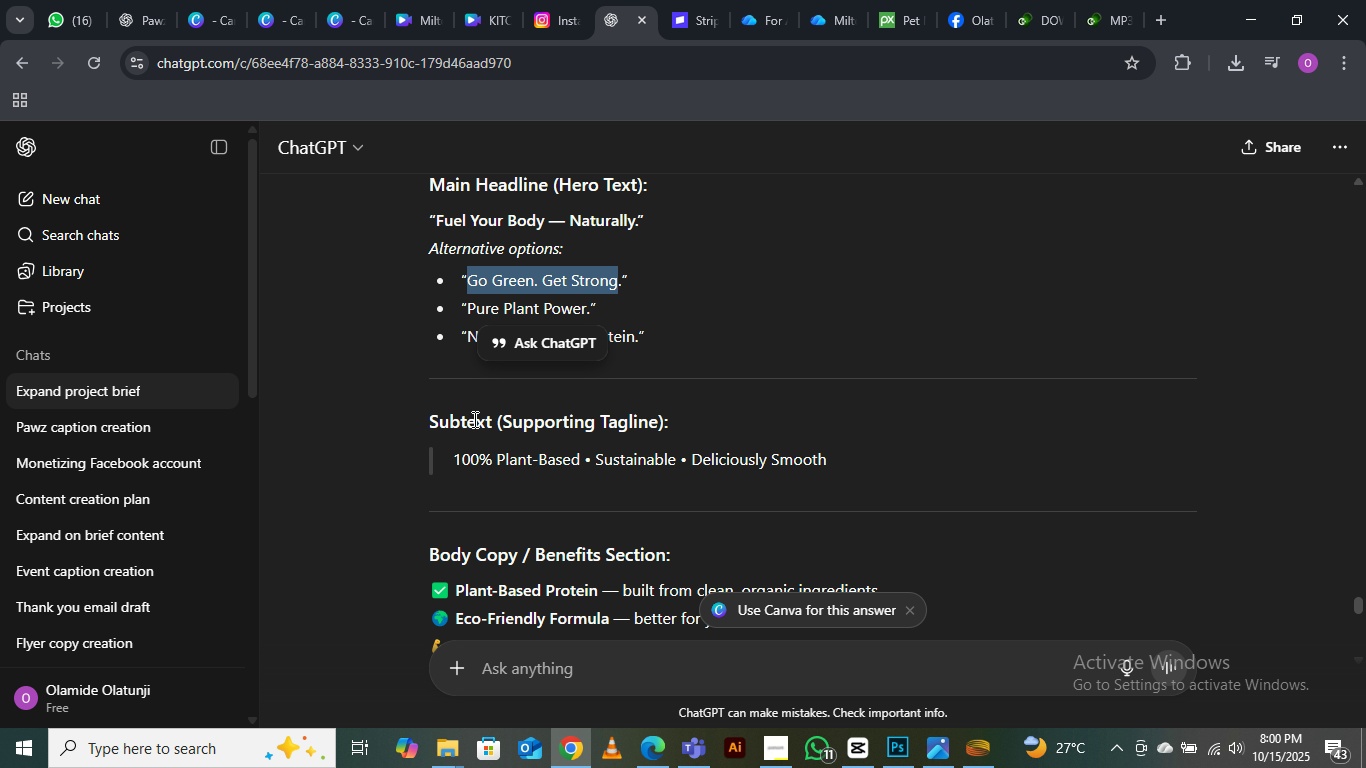 
mouse_move([470, 425])
 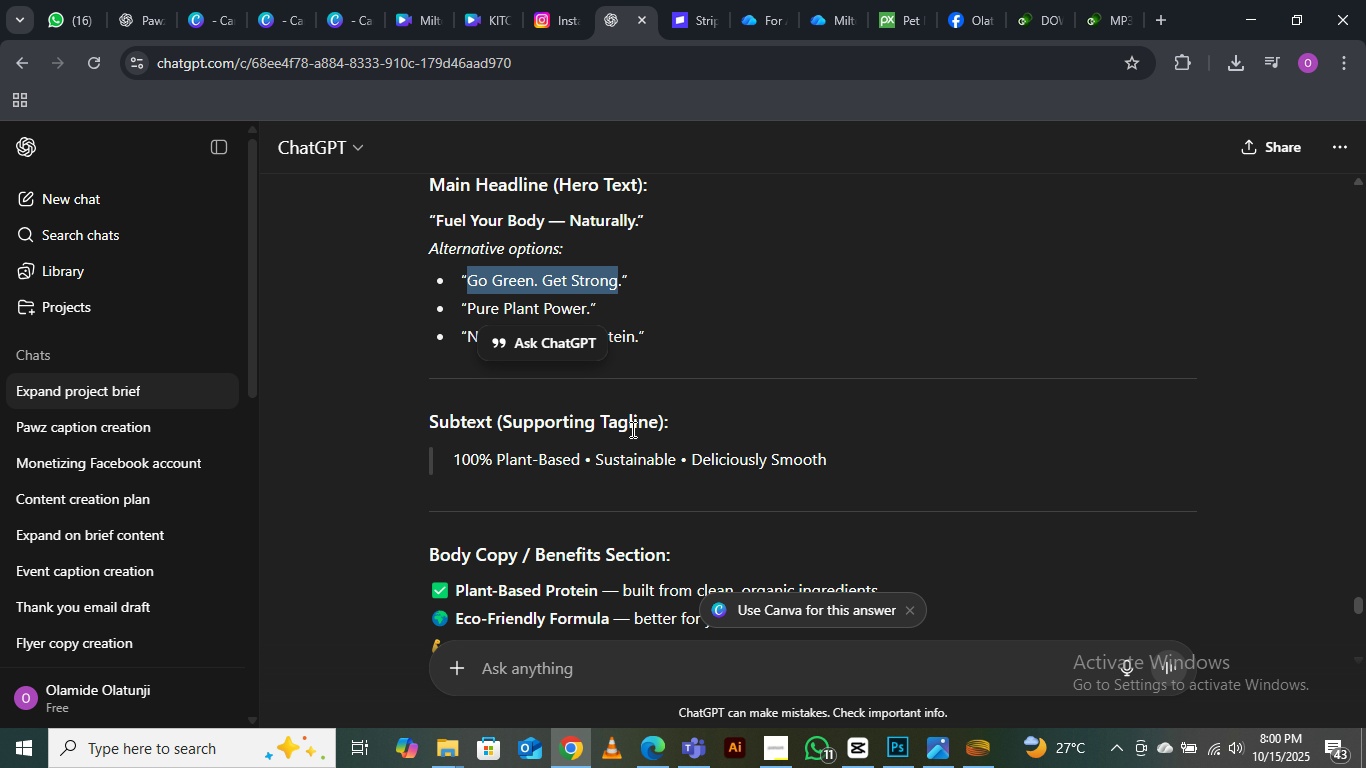 
mouse_move([469, 489])
 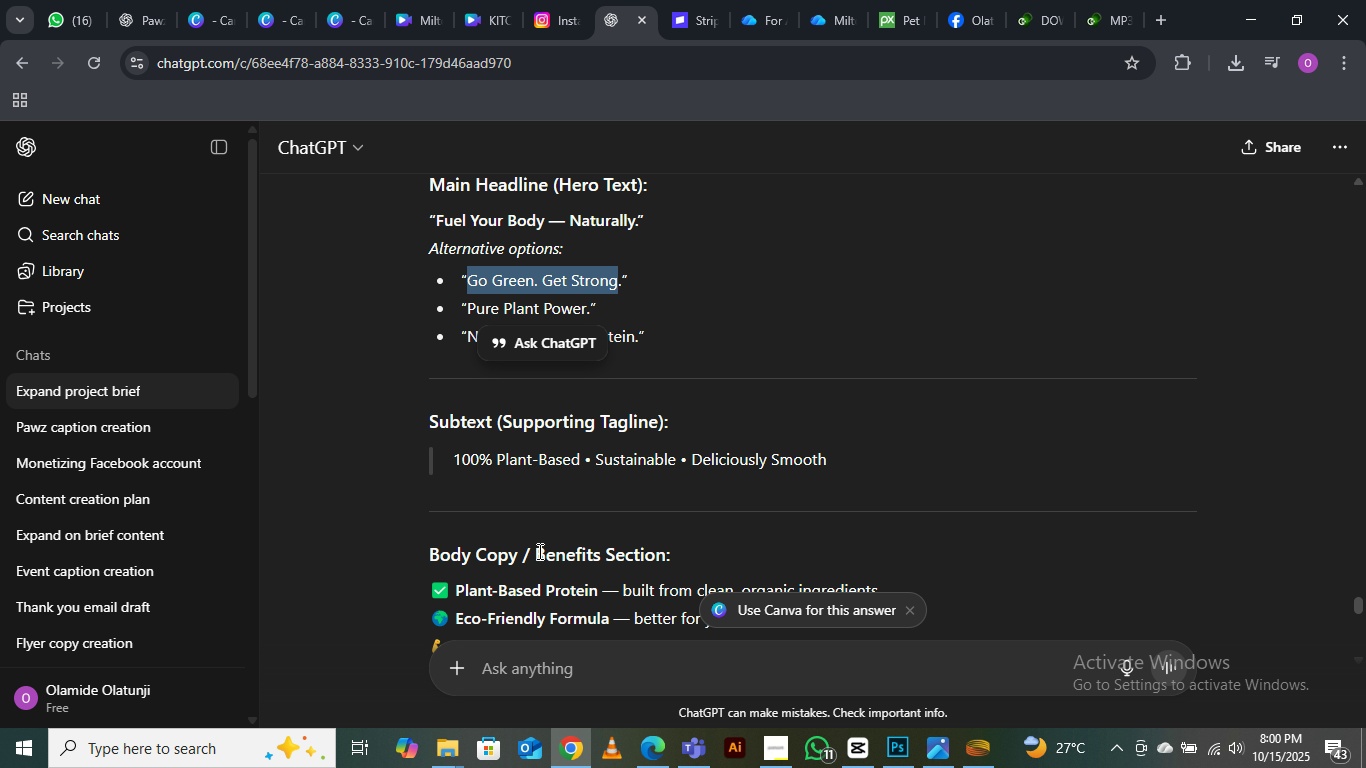 
scroll: coordinate [545, 509], scroll_direction: down, amount: 2.0
 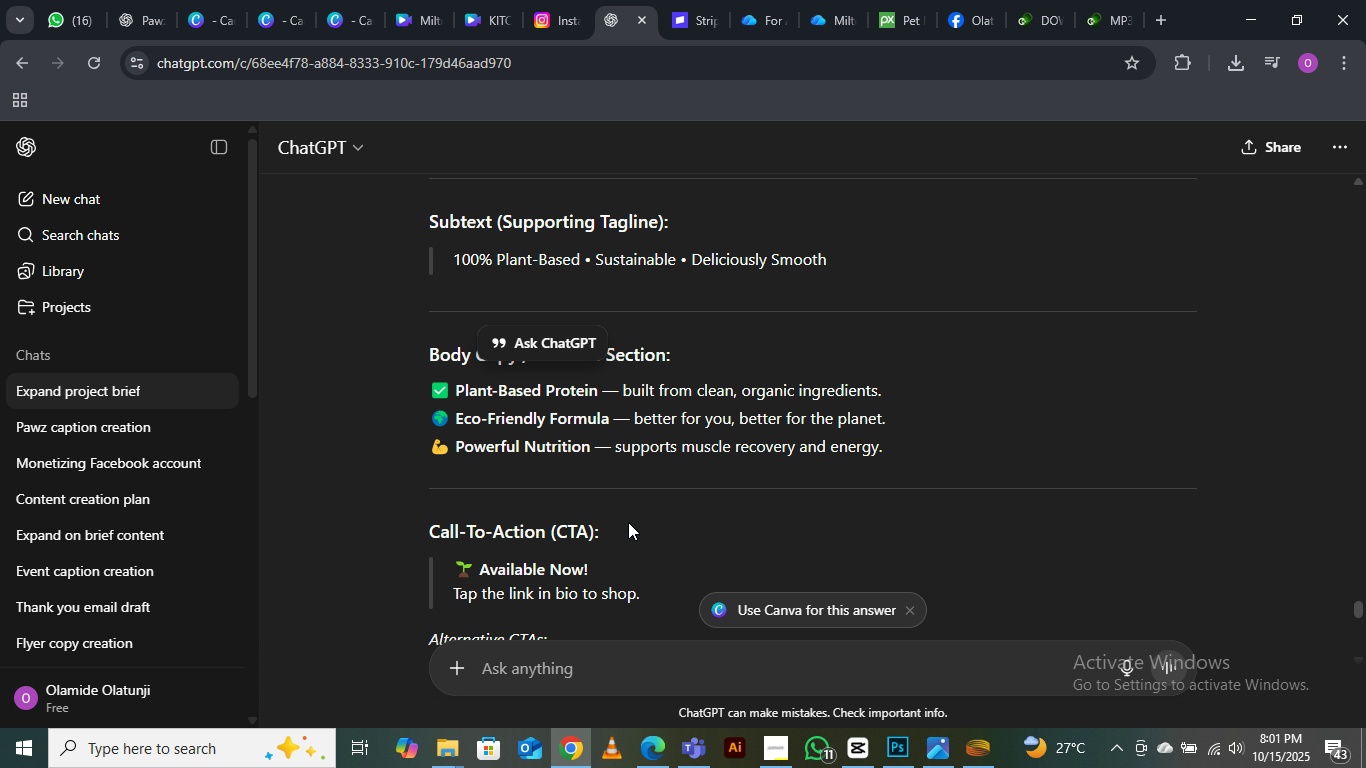 
scroll: coordinate [622, 517], scroll_direction: up, amount: 1.0
 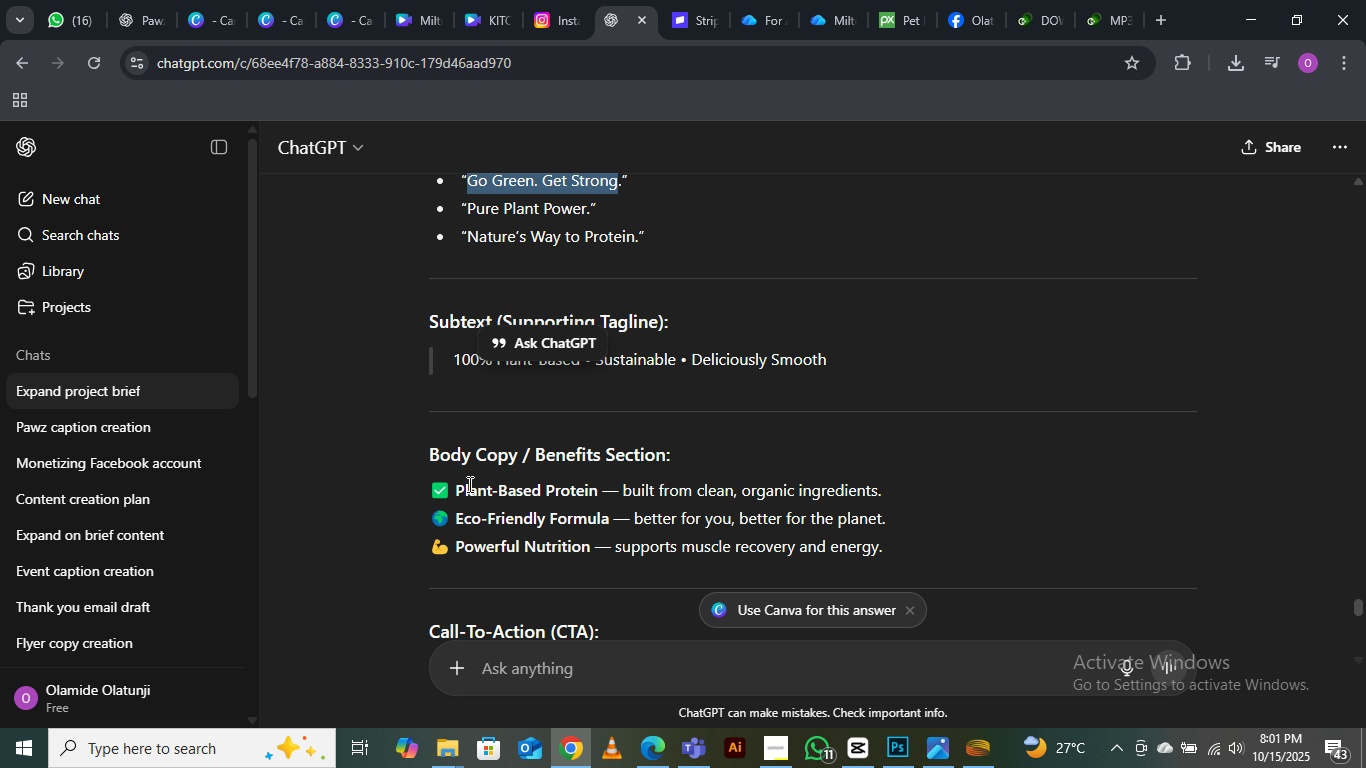 
wait(6.06)
 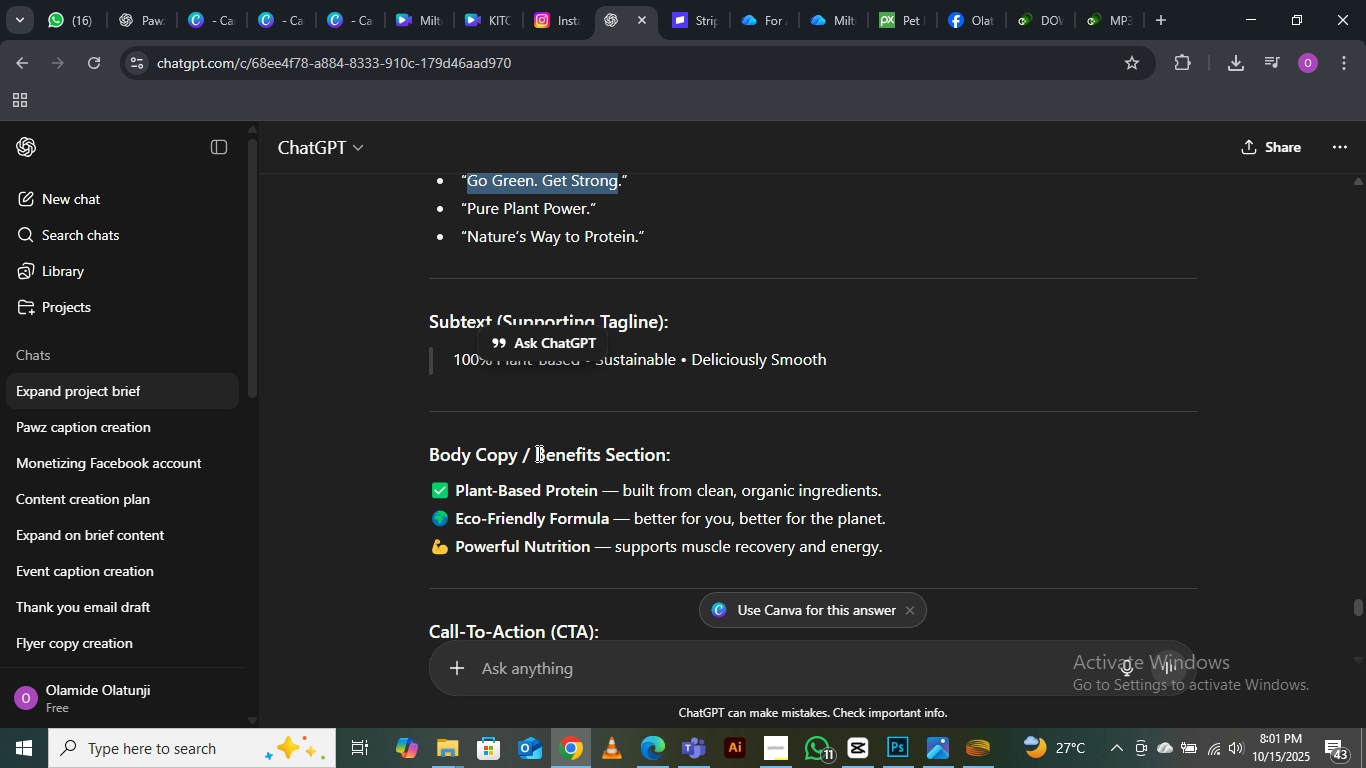 
left_click_drag(start_coordinate=[536, 453], to_coordinate=[674, 437])
 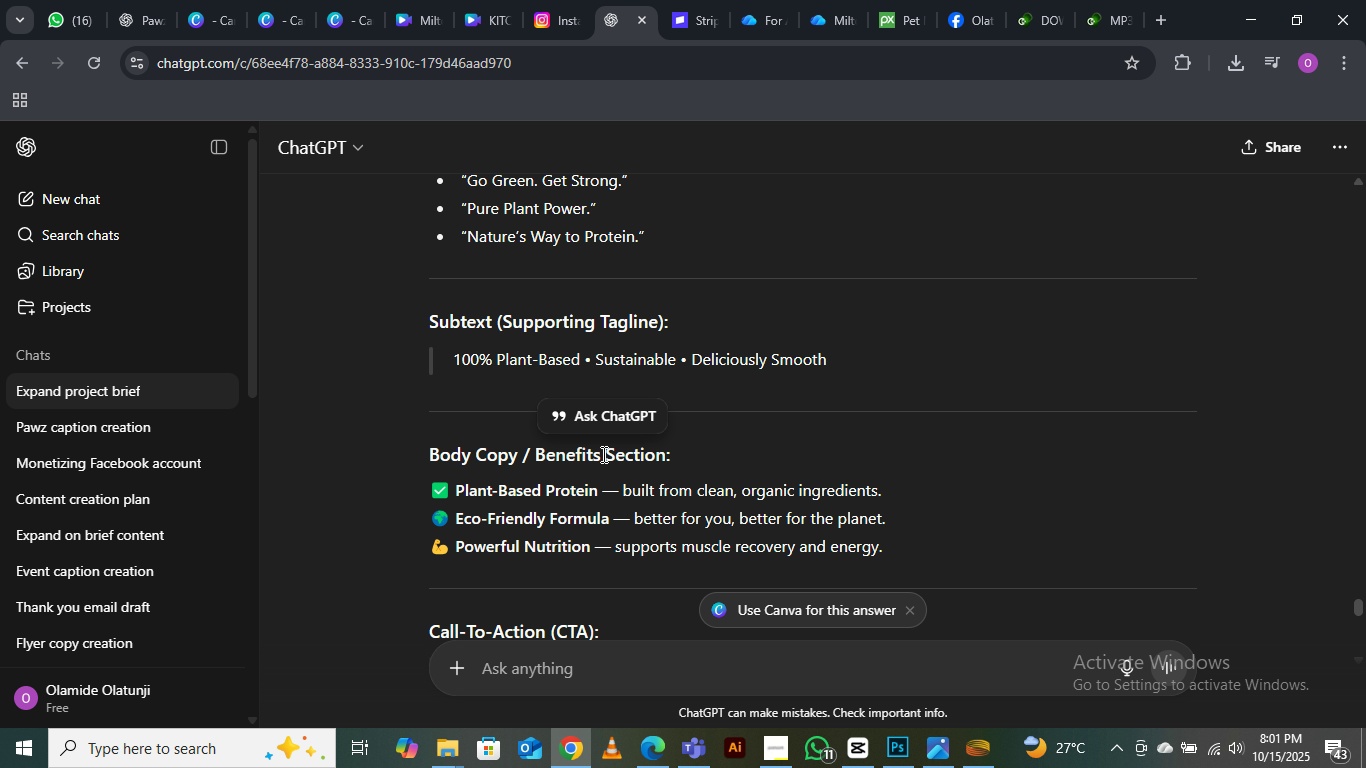 
left_click([602, 454])
 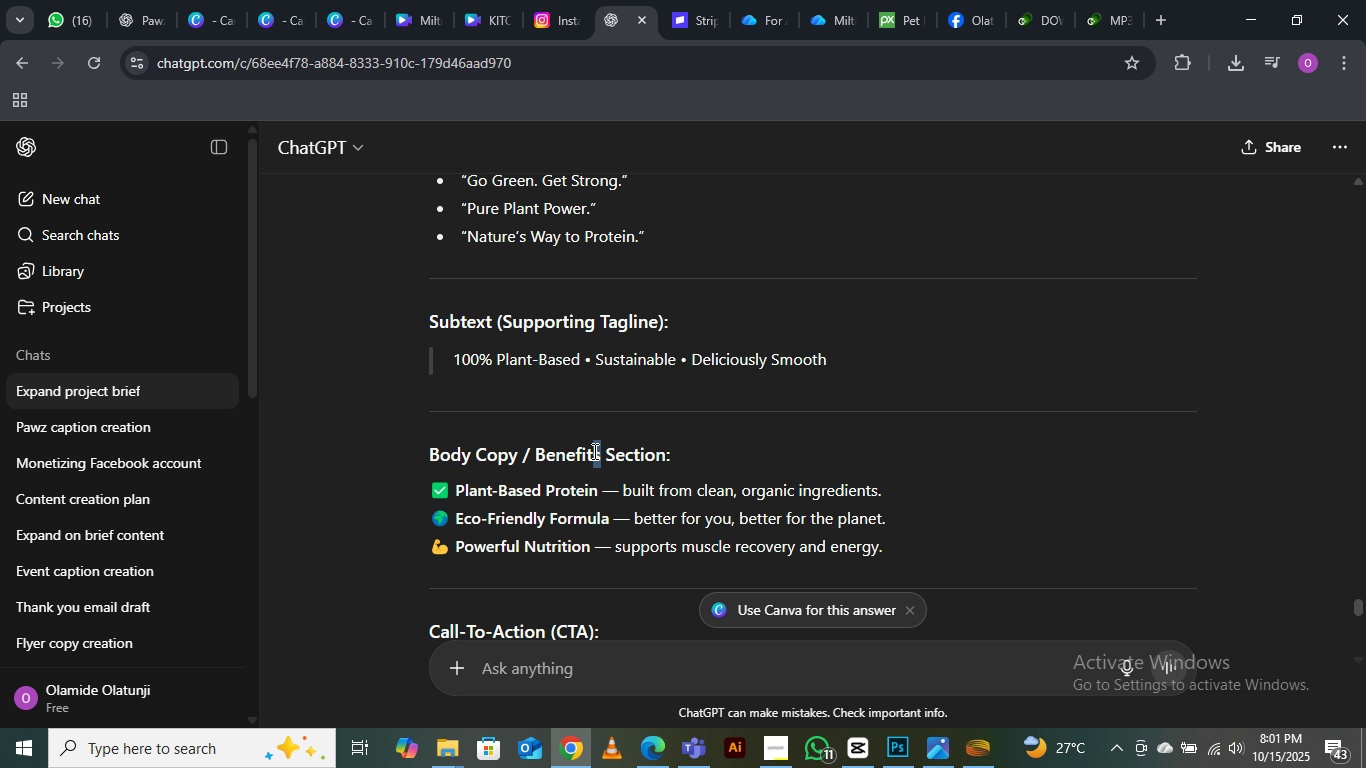 
left_click_drag(start_coordinate=[599, 451], to_coordinate=[538, 451])
 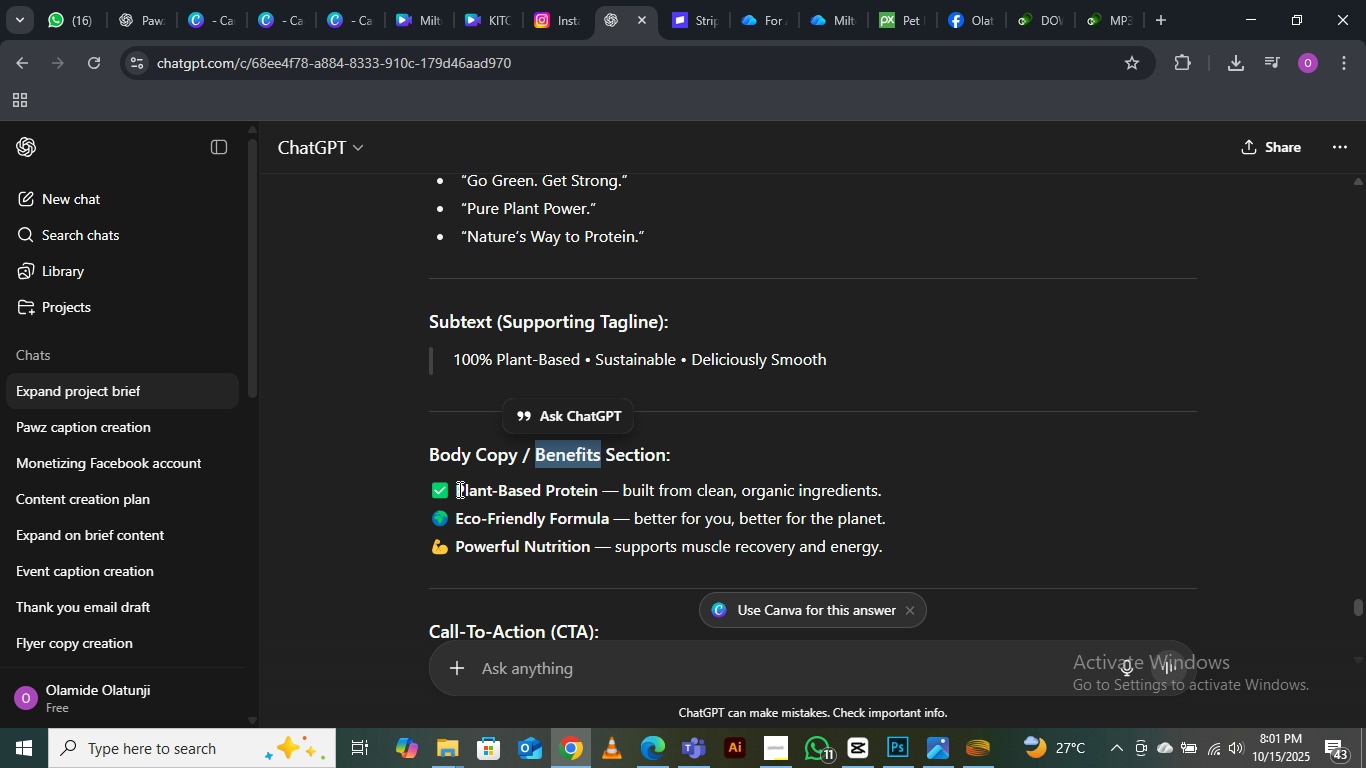 
left_click_drag(start_coordinate=[458, 489], to_coordinate=[596, 488])
 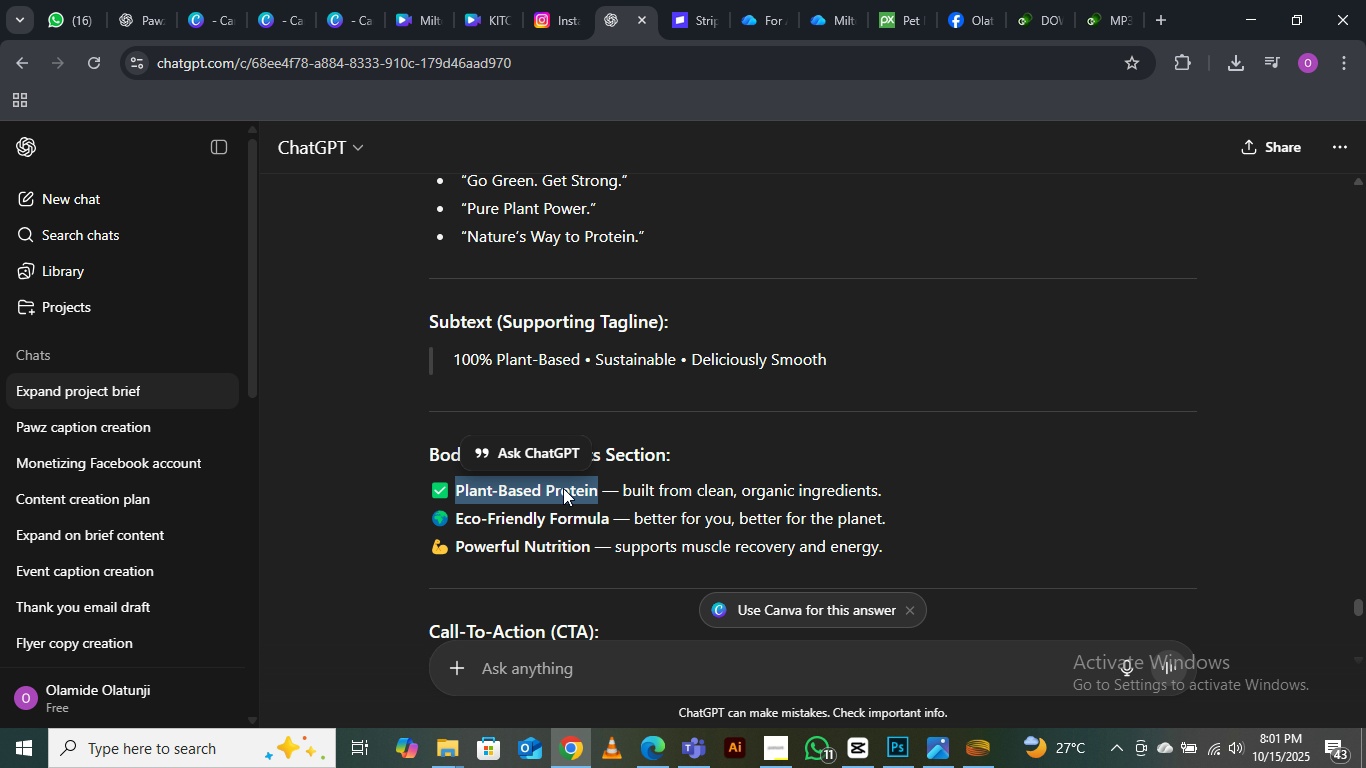 
right_click([563, 488])
 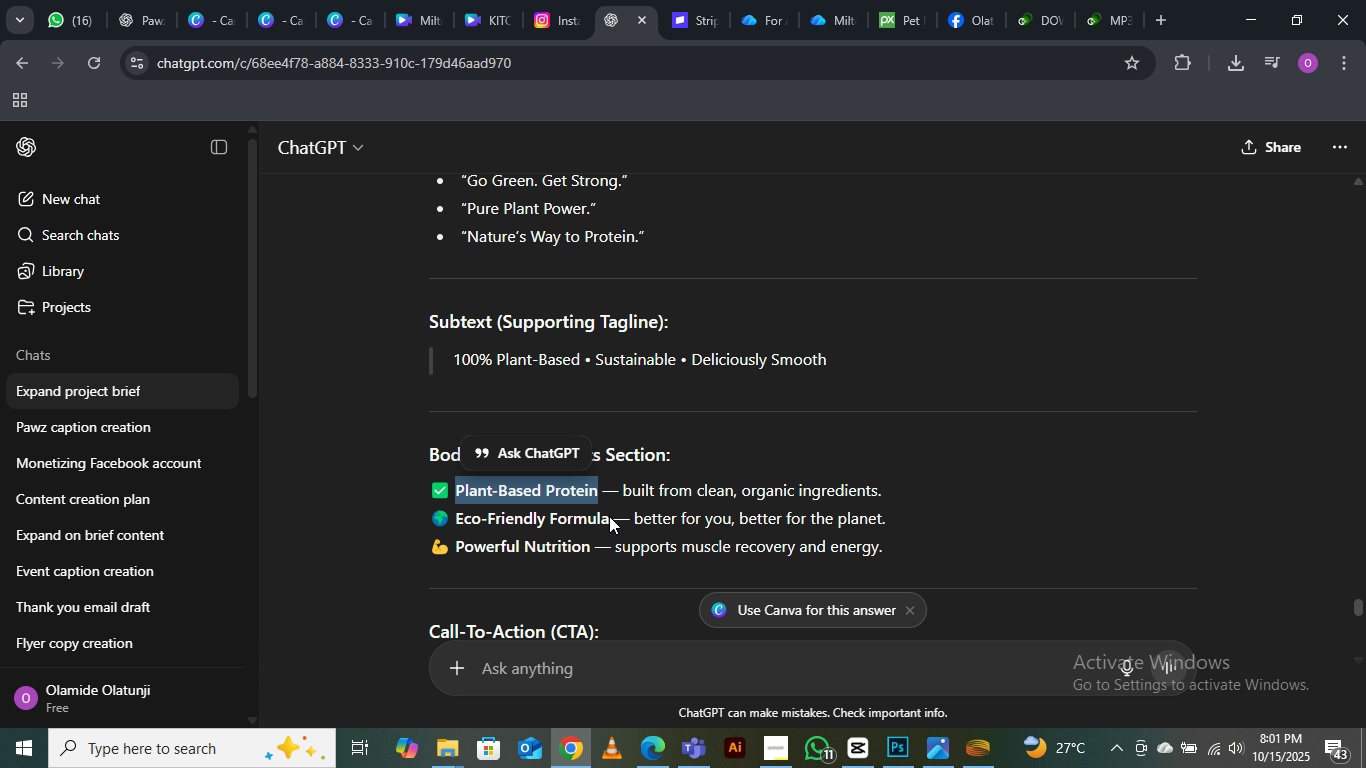 
left_click([609, 516])
 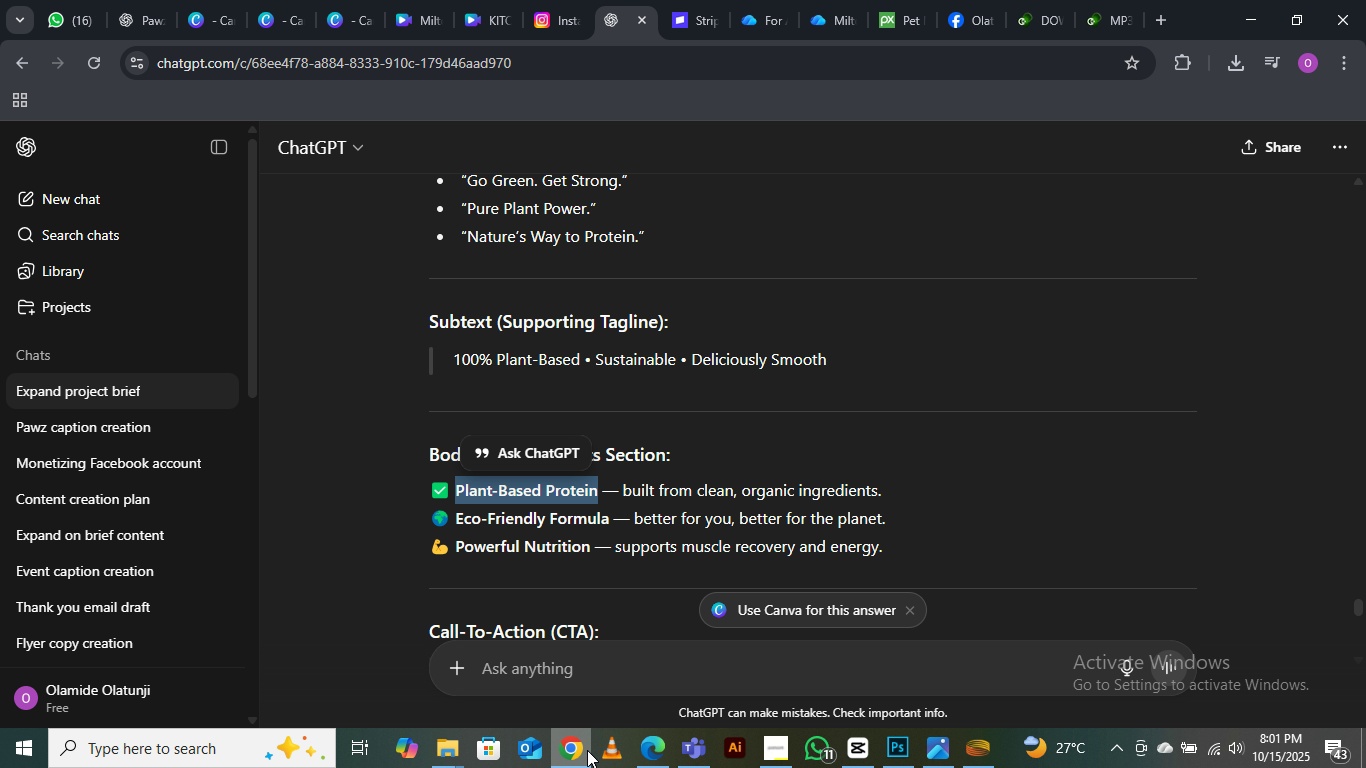 
wait(6.02)
 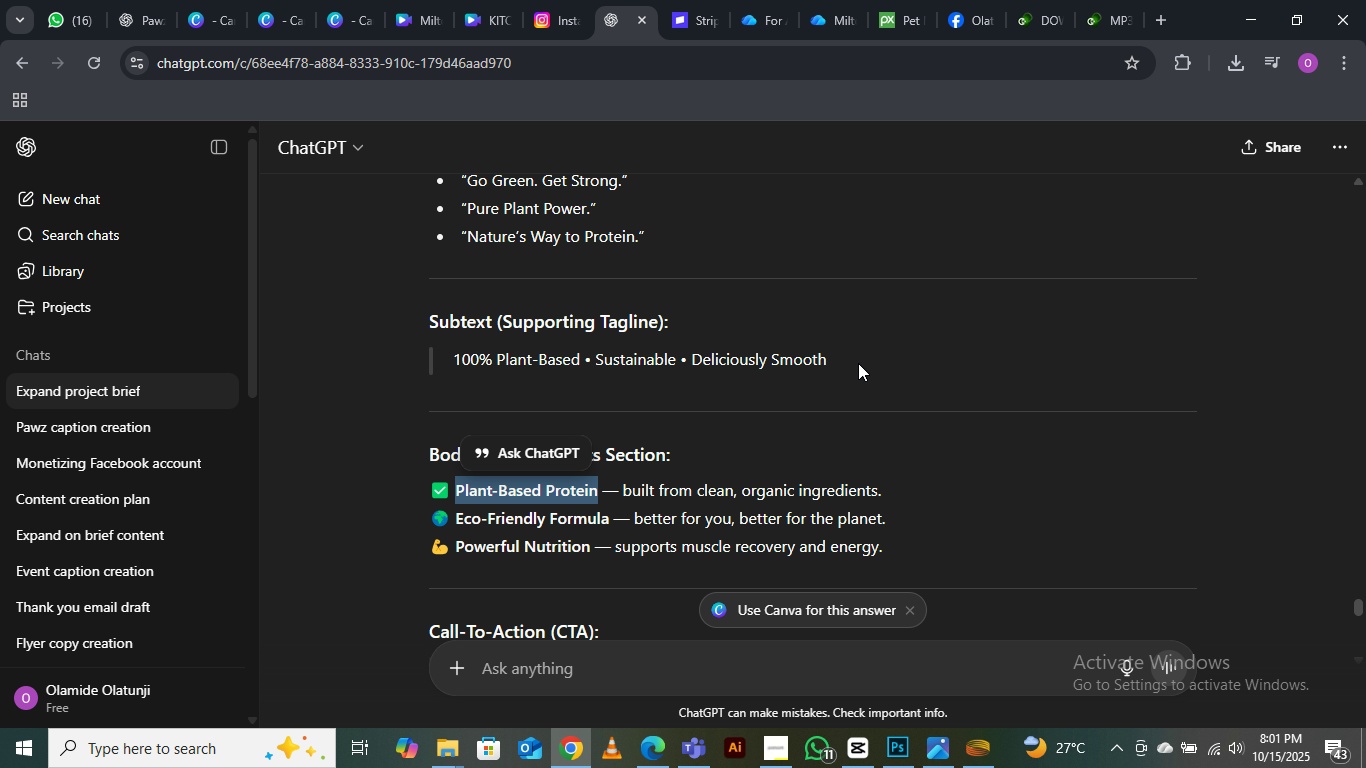 
left_click([649, 754])
 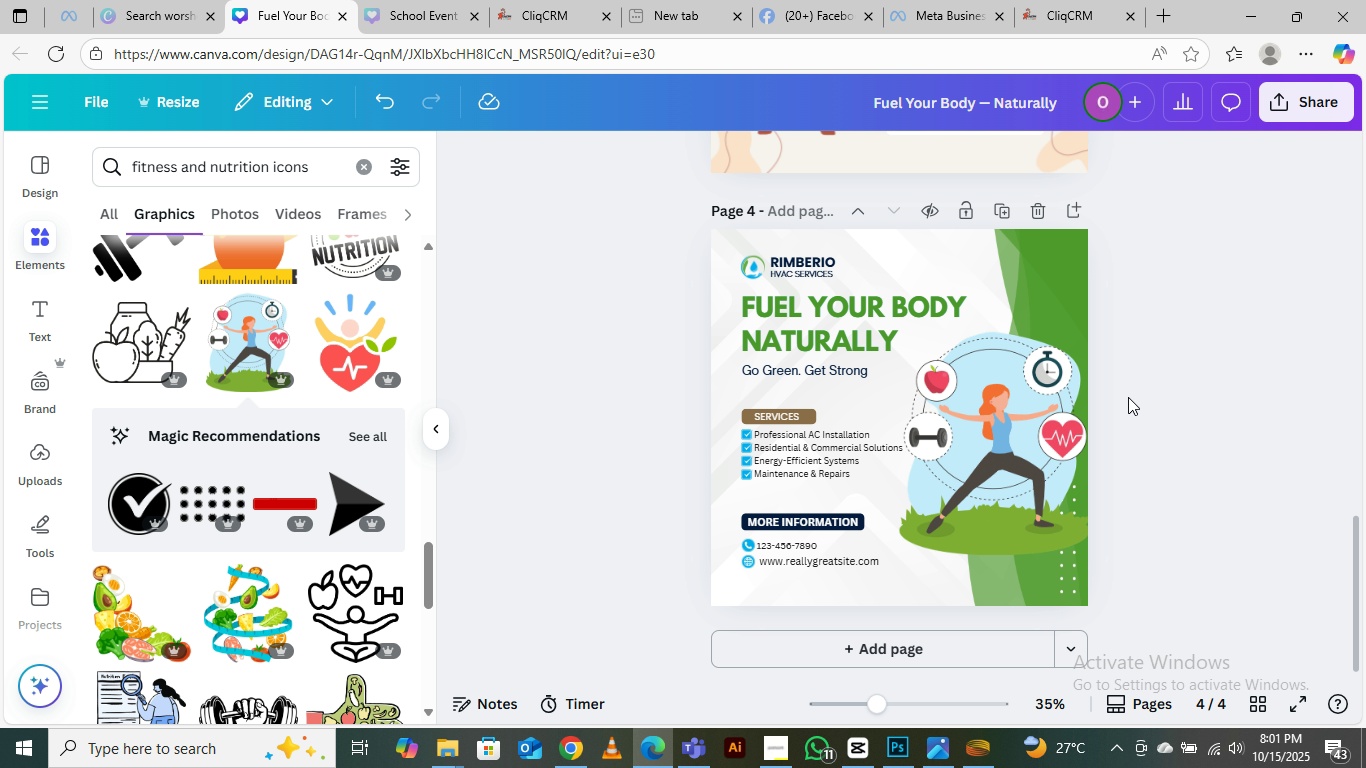 
wait(10.67)
 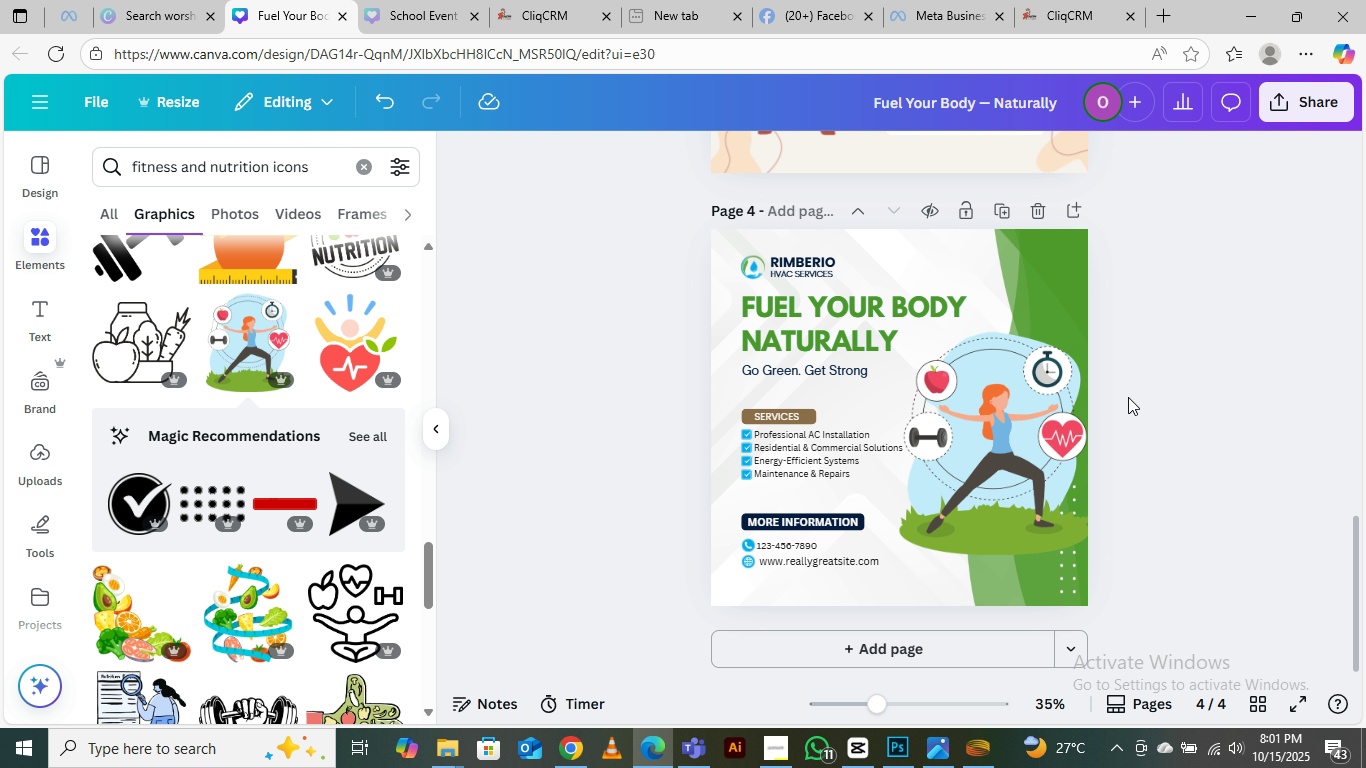 
double_click([786, 419])
 